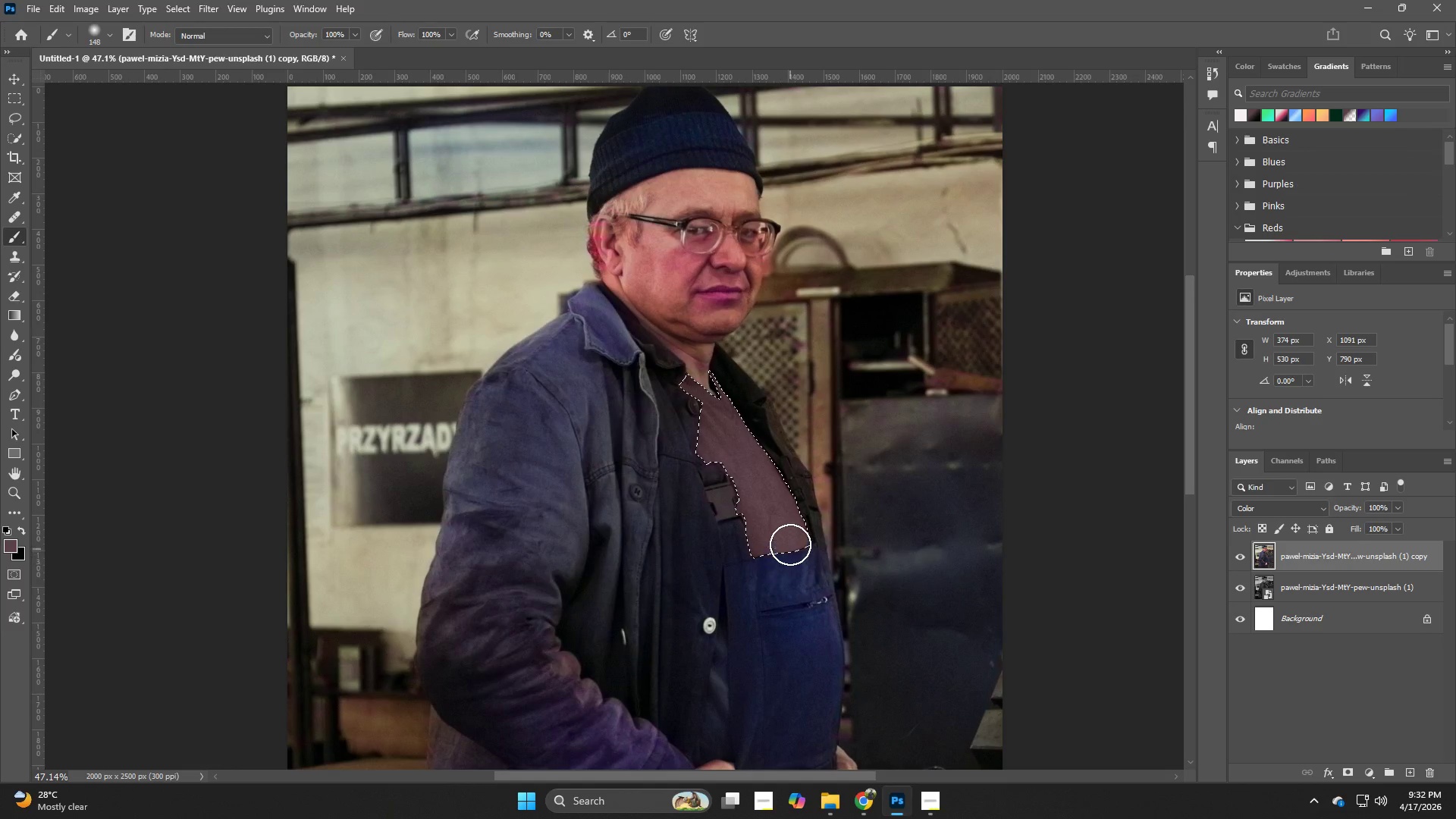 
hold_key(key=Z, duration=0.67)
 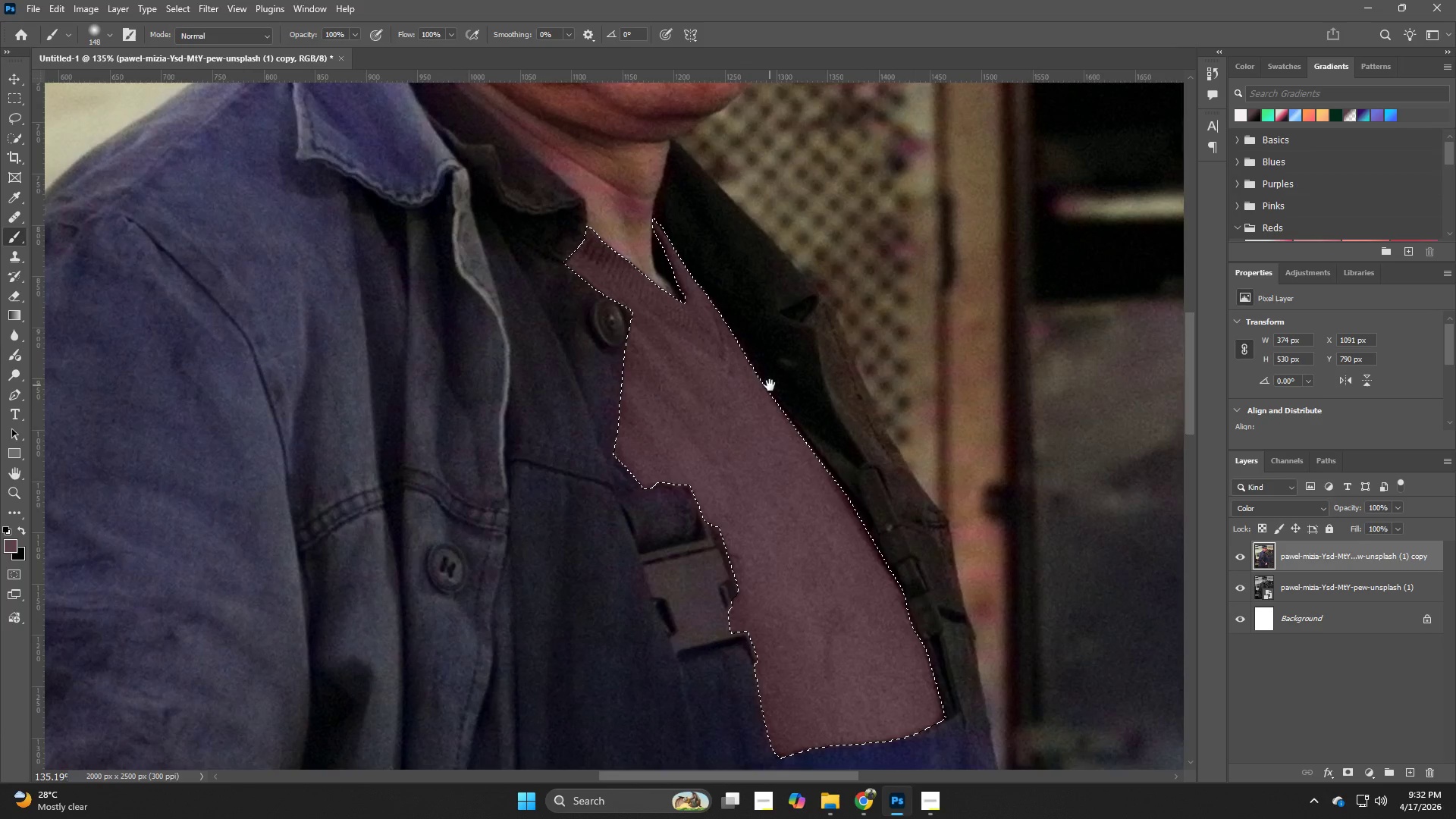 
left_click_drag(start_coordinate=[751, 509], to_coordinate=[817, 545])
 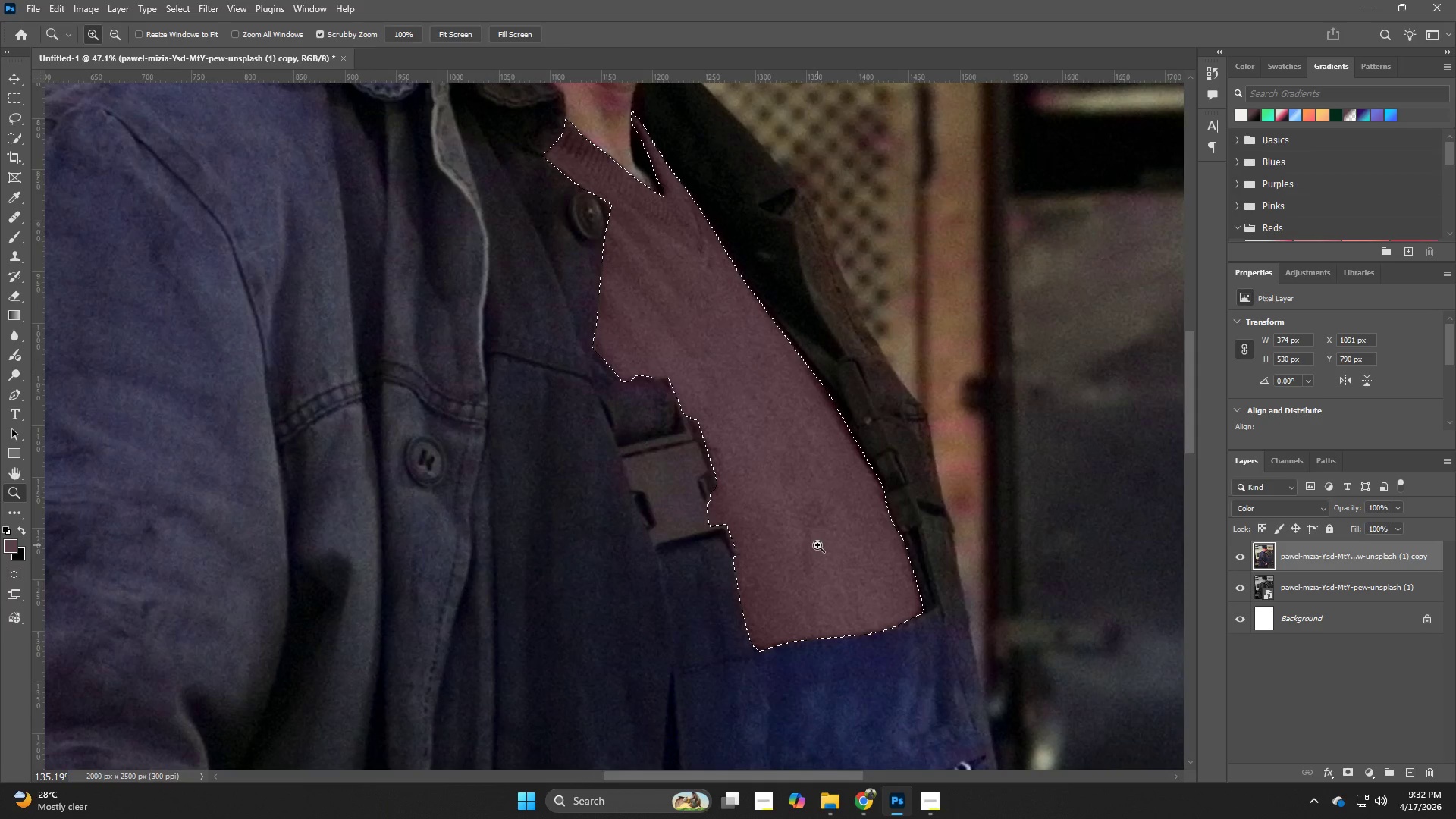 
hold_key(key=Z, duration=18.22)
 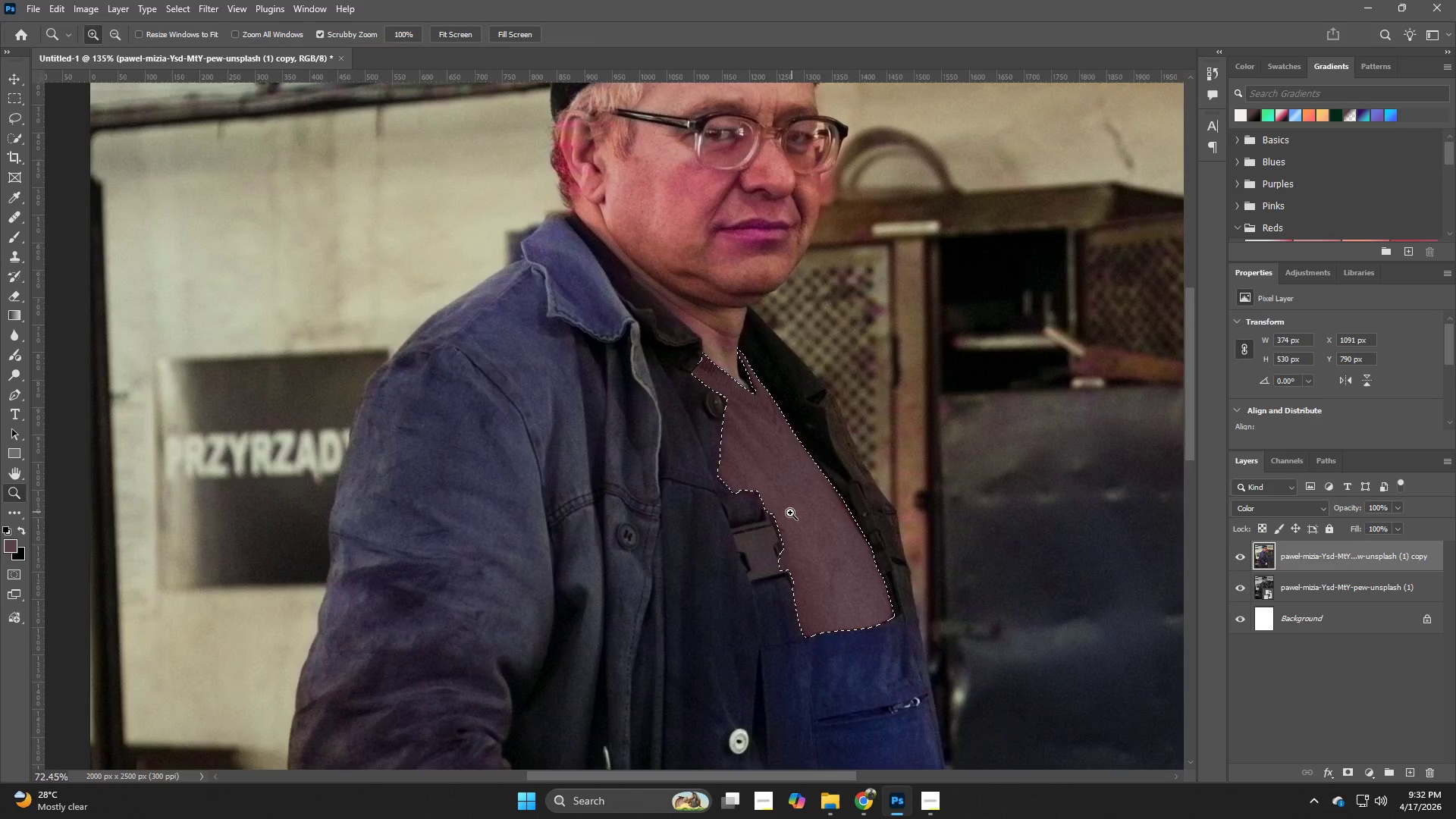 
hold_key(key=Space, duration=0.58)
 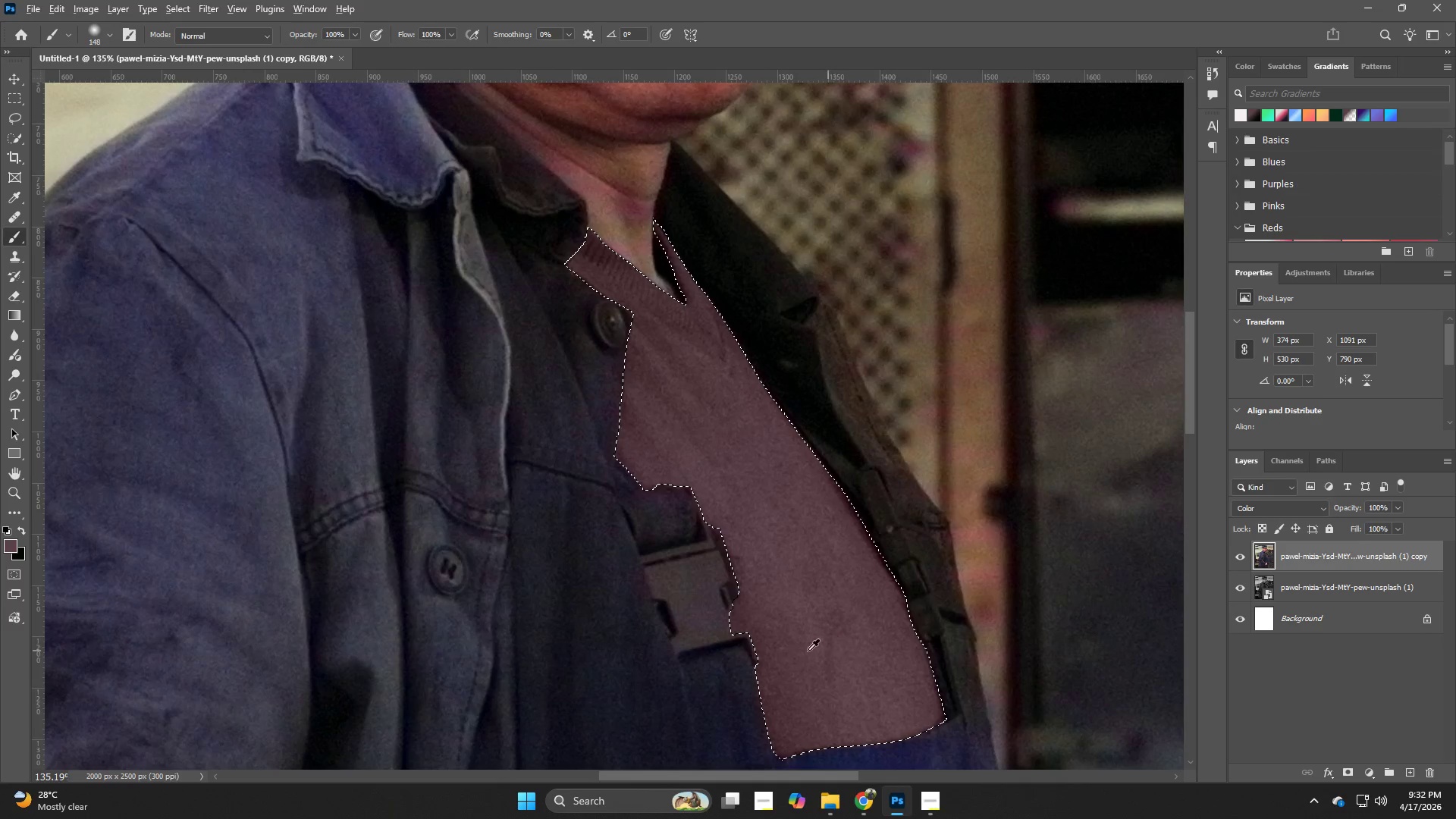 
left_click_drag(start_coordinate=[748, 277], to_coordinate=[770, 385])
 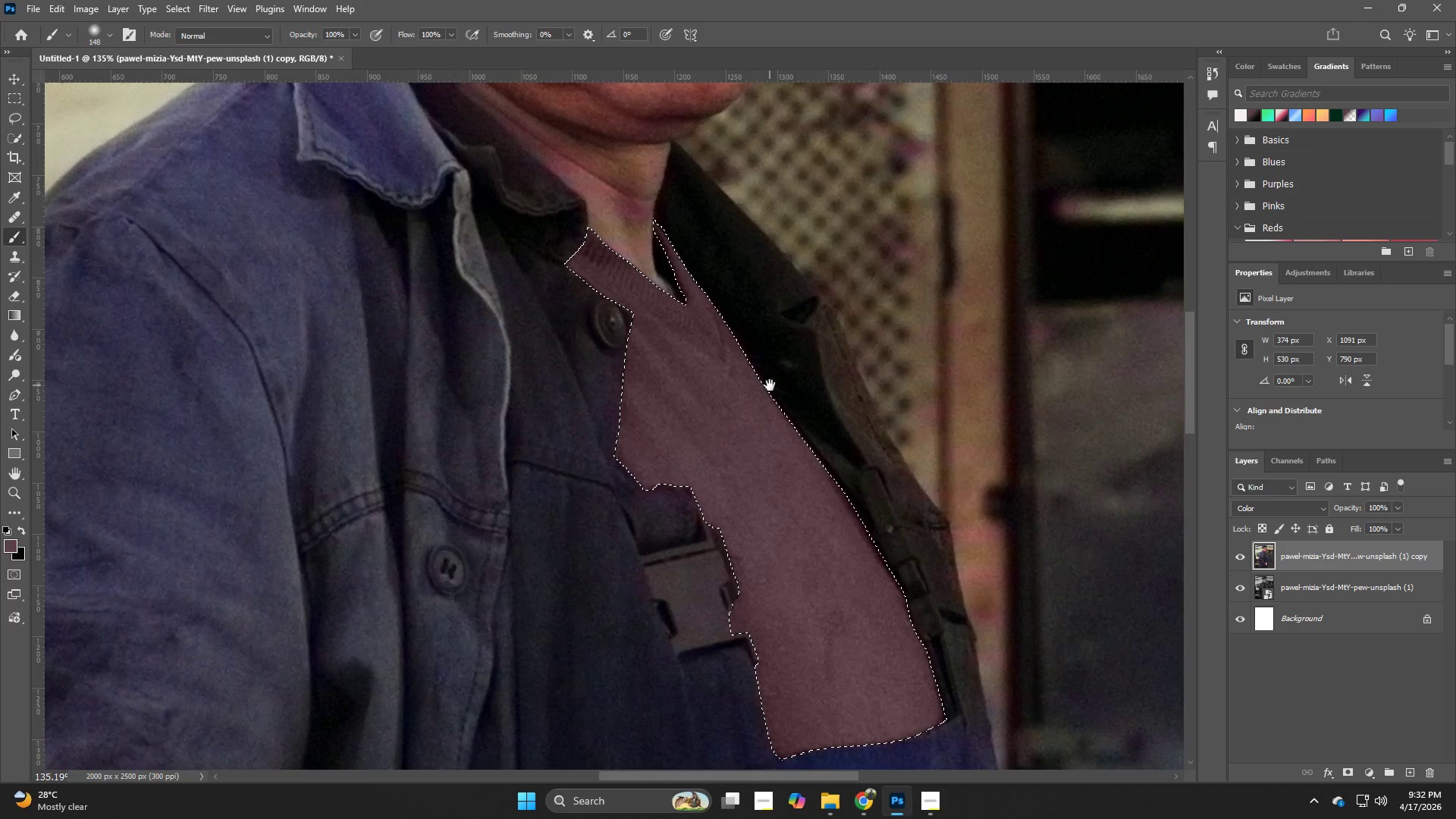 
hold_key(key=Space, duration=25.19)
 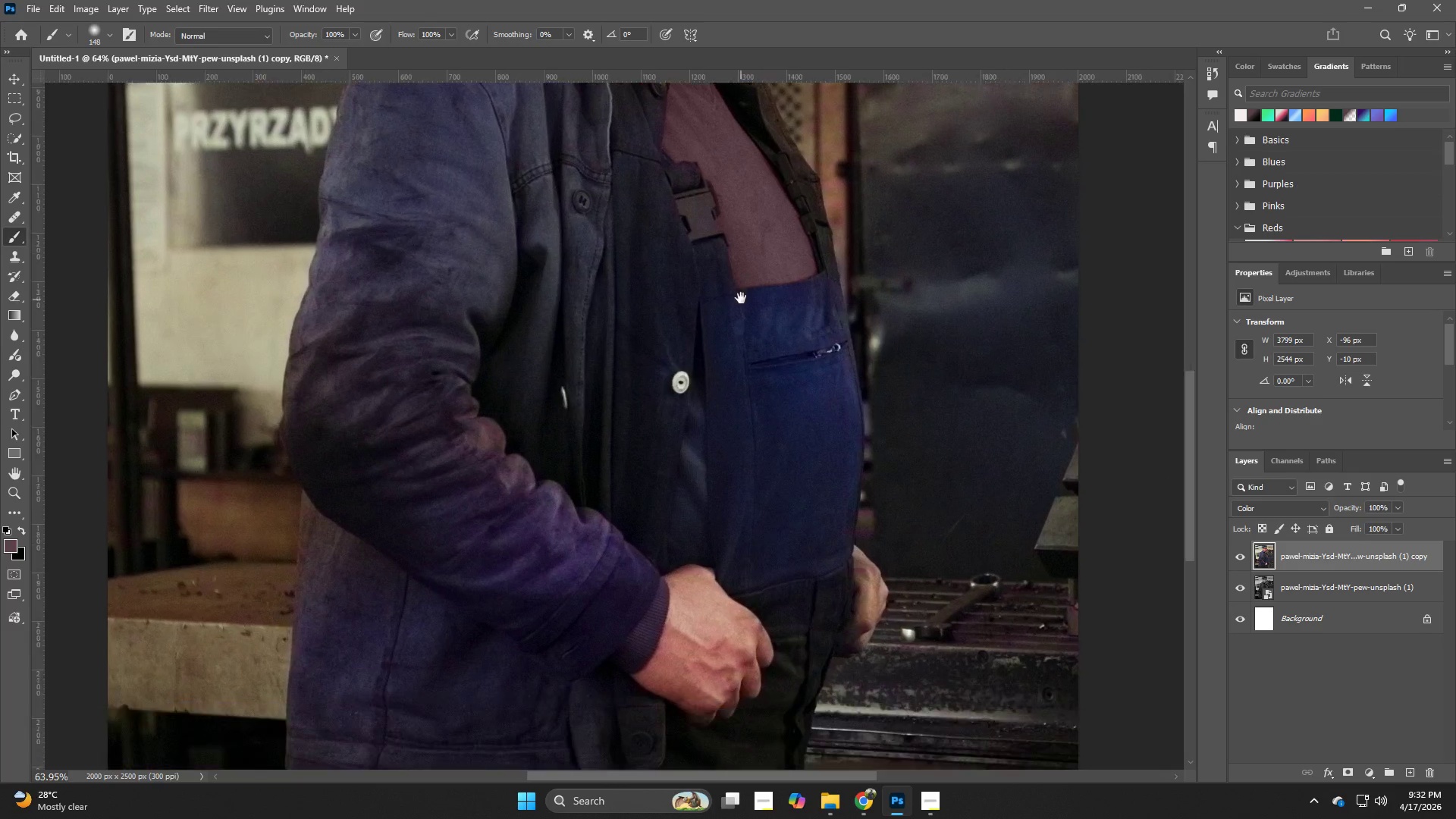 
hold_key(key=AltLeft, duration=0.67)
left_click([802, 651])
 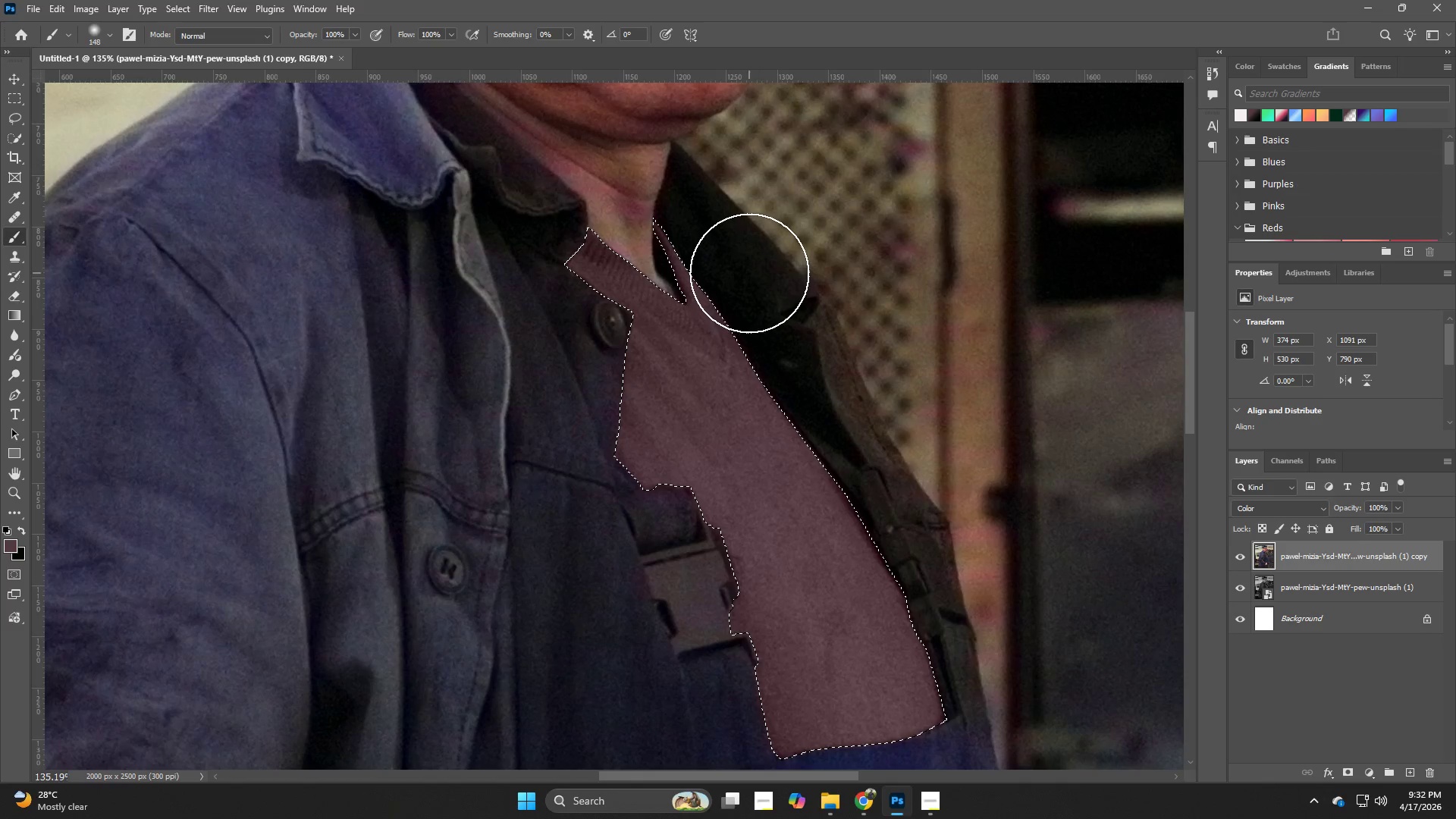 
left_click_drag(start_coordinate=[738, 284], to_coordinate=[695, 223])
 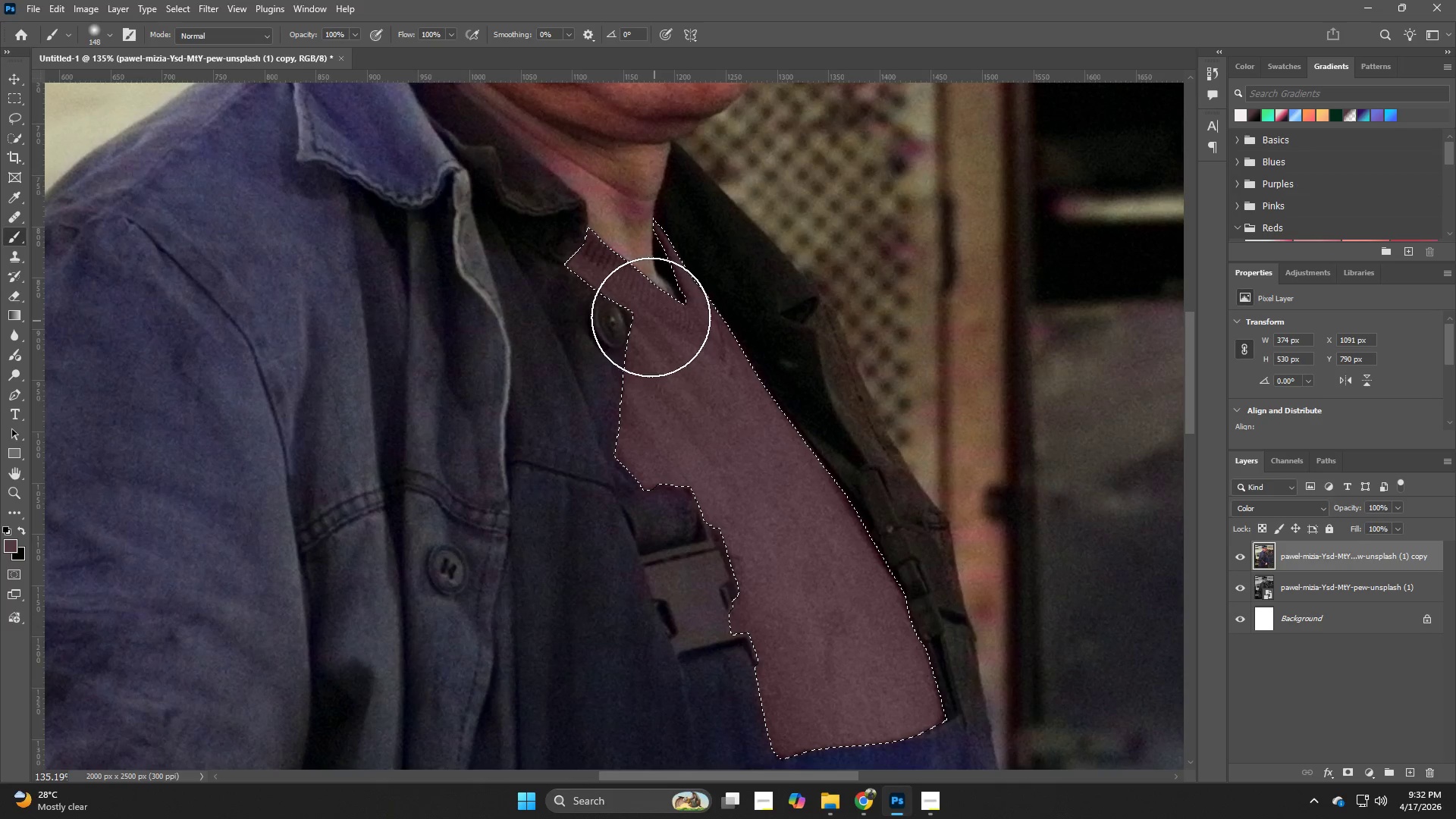 
hold_key(key=AltLeft, duration=0.97)
 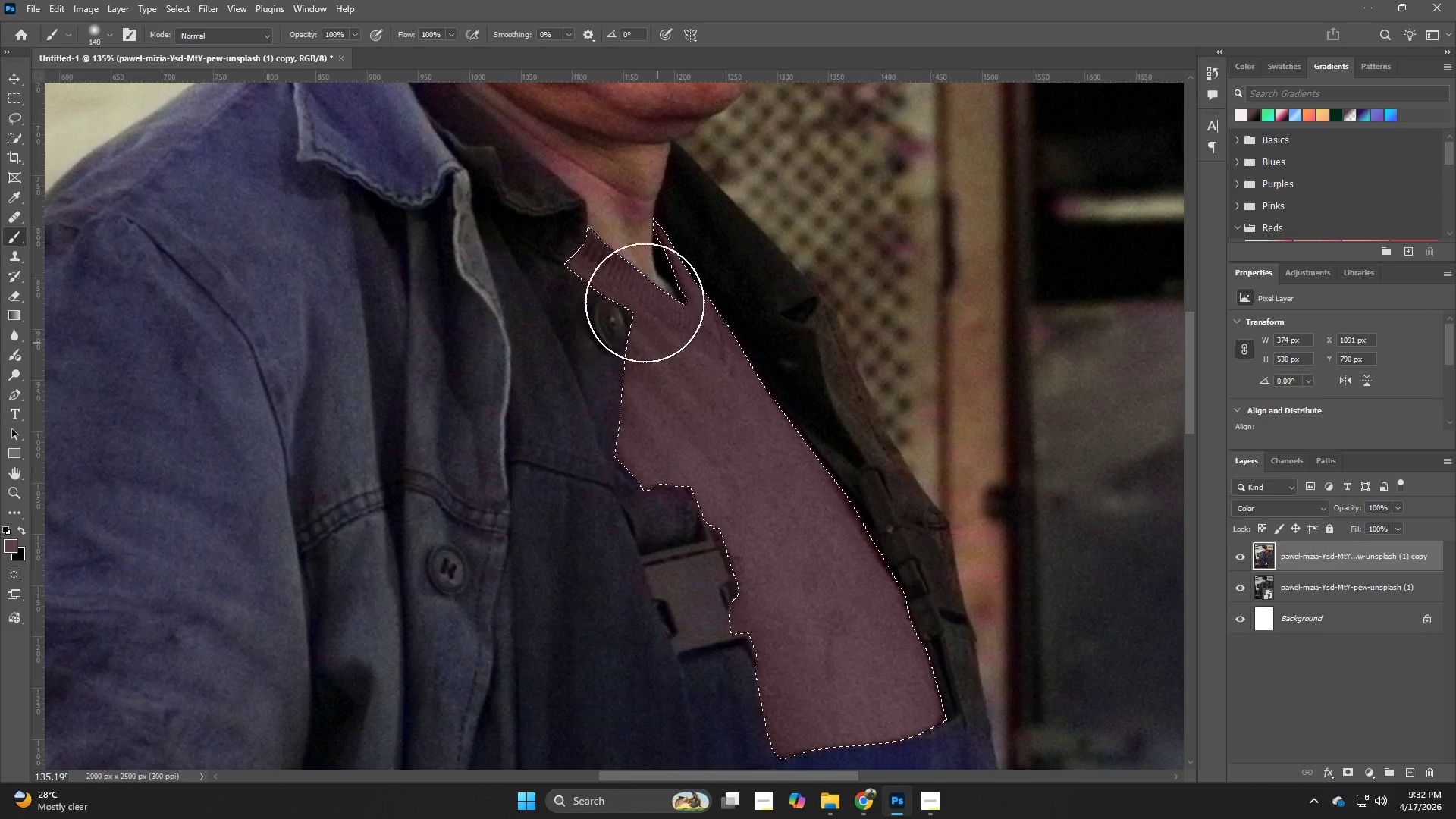 
left_click_drag(start_coordinate=[640, 284], to_coordinate=[610, 280])
 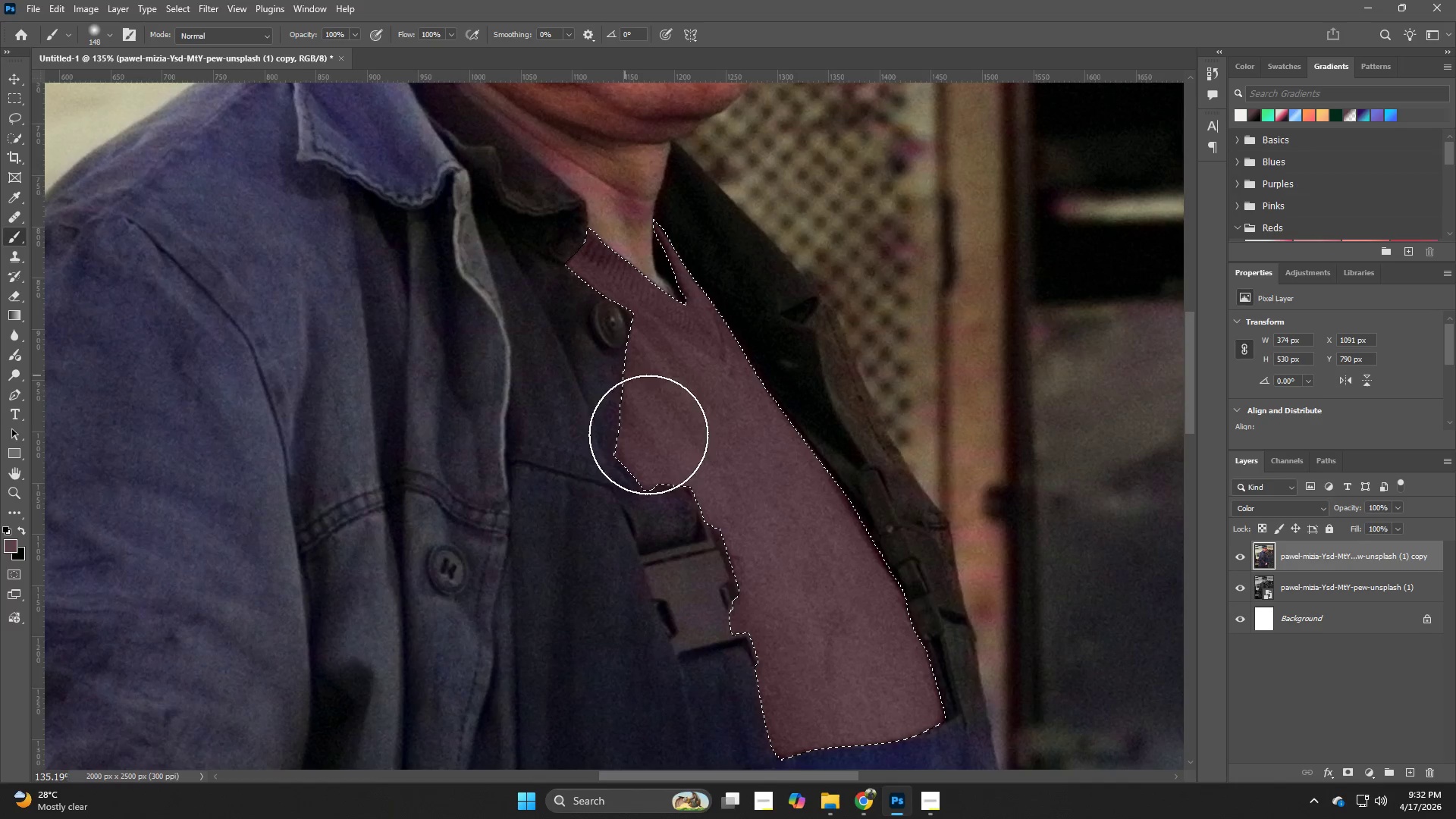 
hold_key(key=AltLeft, duration=1.05)
left_click([825, 683])
 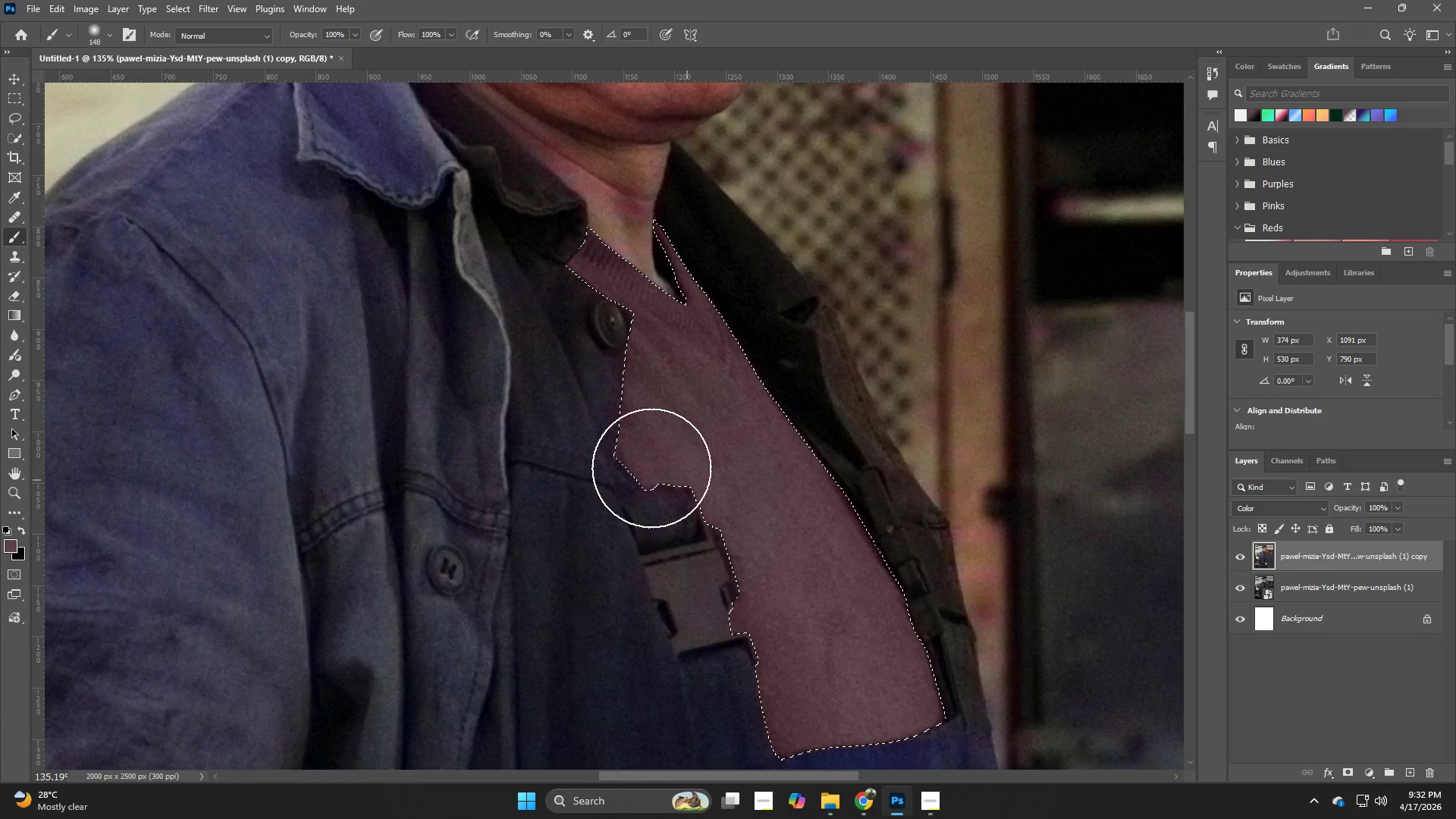 
left_click_drag(start_coordinate=[628, 463], to_coordinate=[620, 472])
 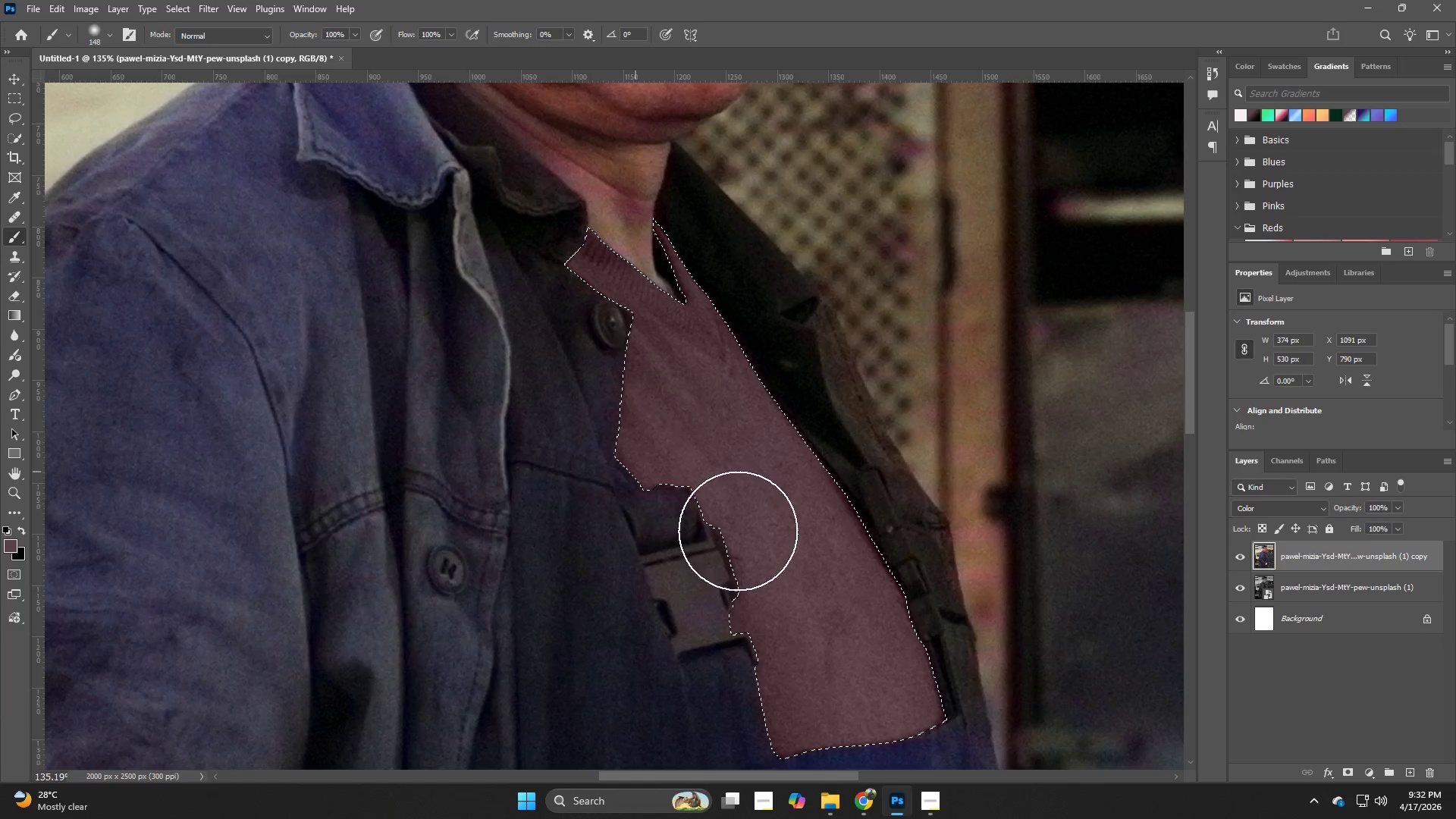 
hold_key(key=AltLeft, duration=0.77)
left_click([830, 704])
 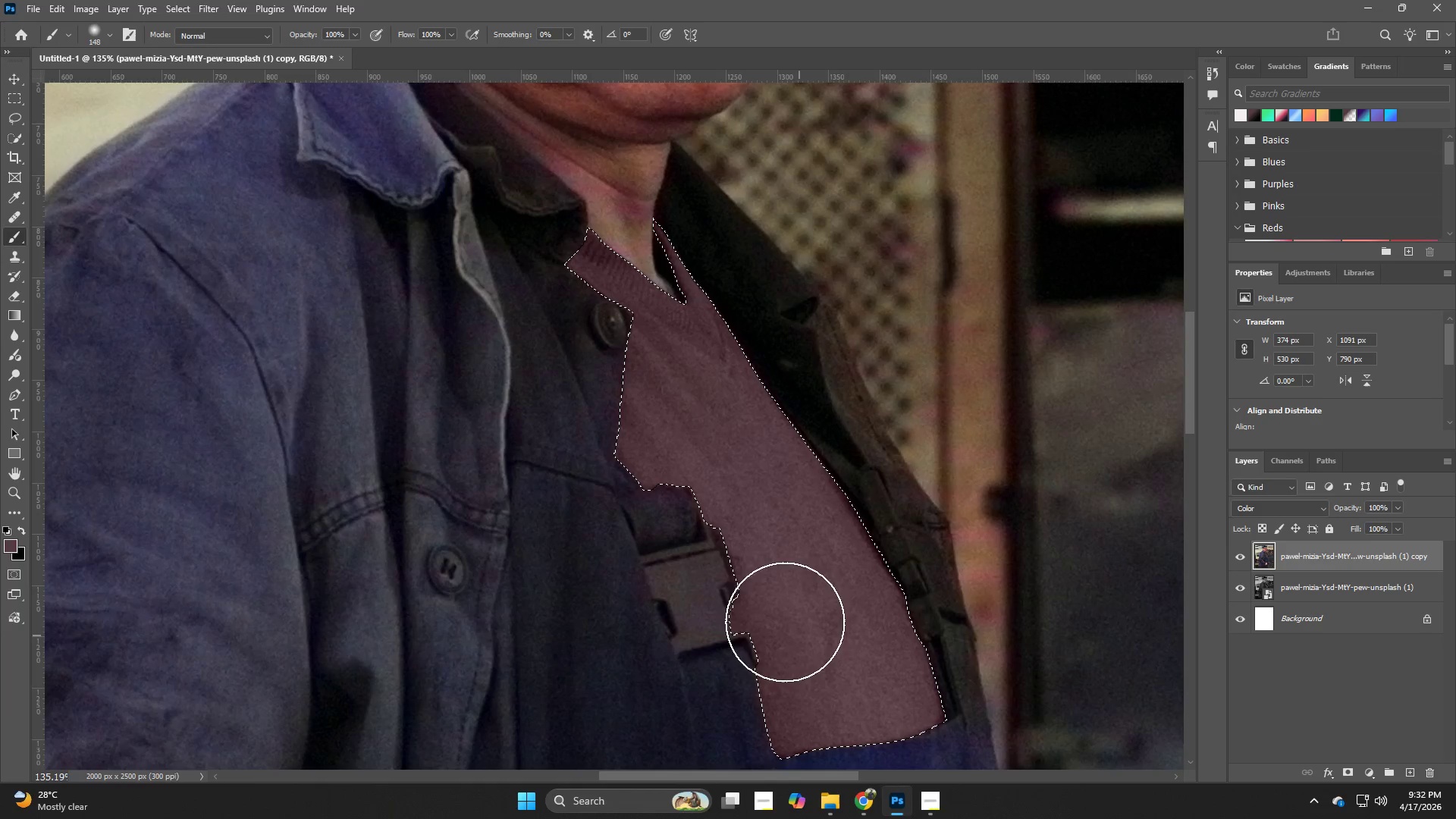 
left_click_drag(start_coordinate=[742, 604], to_coordinate=[699, 530])
 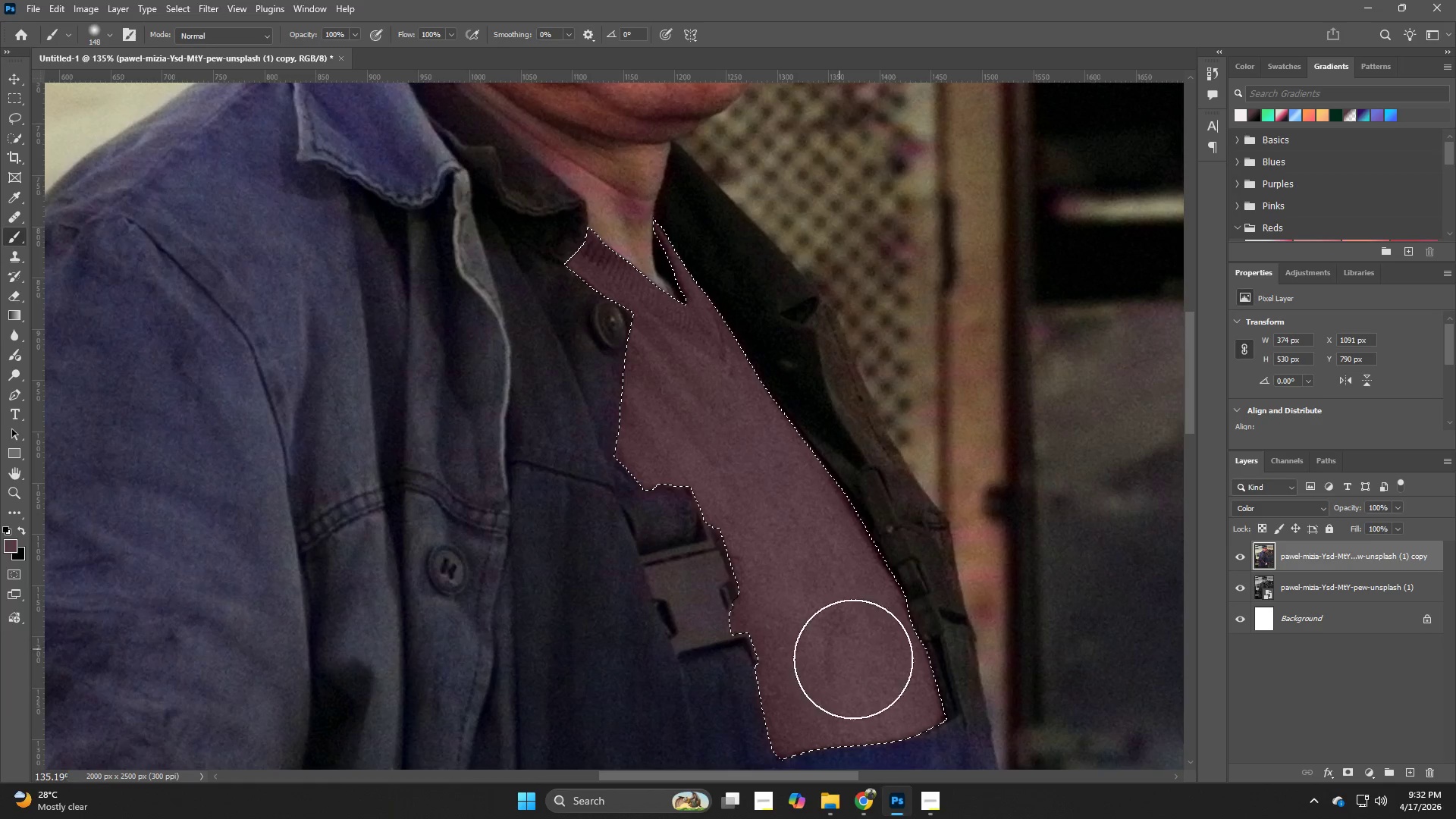 
hold_key(key=AltLeft, duration=0.78)
 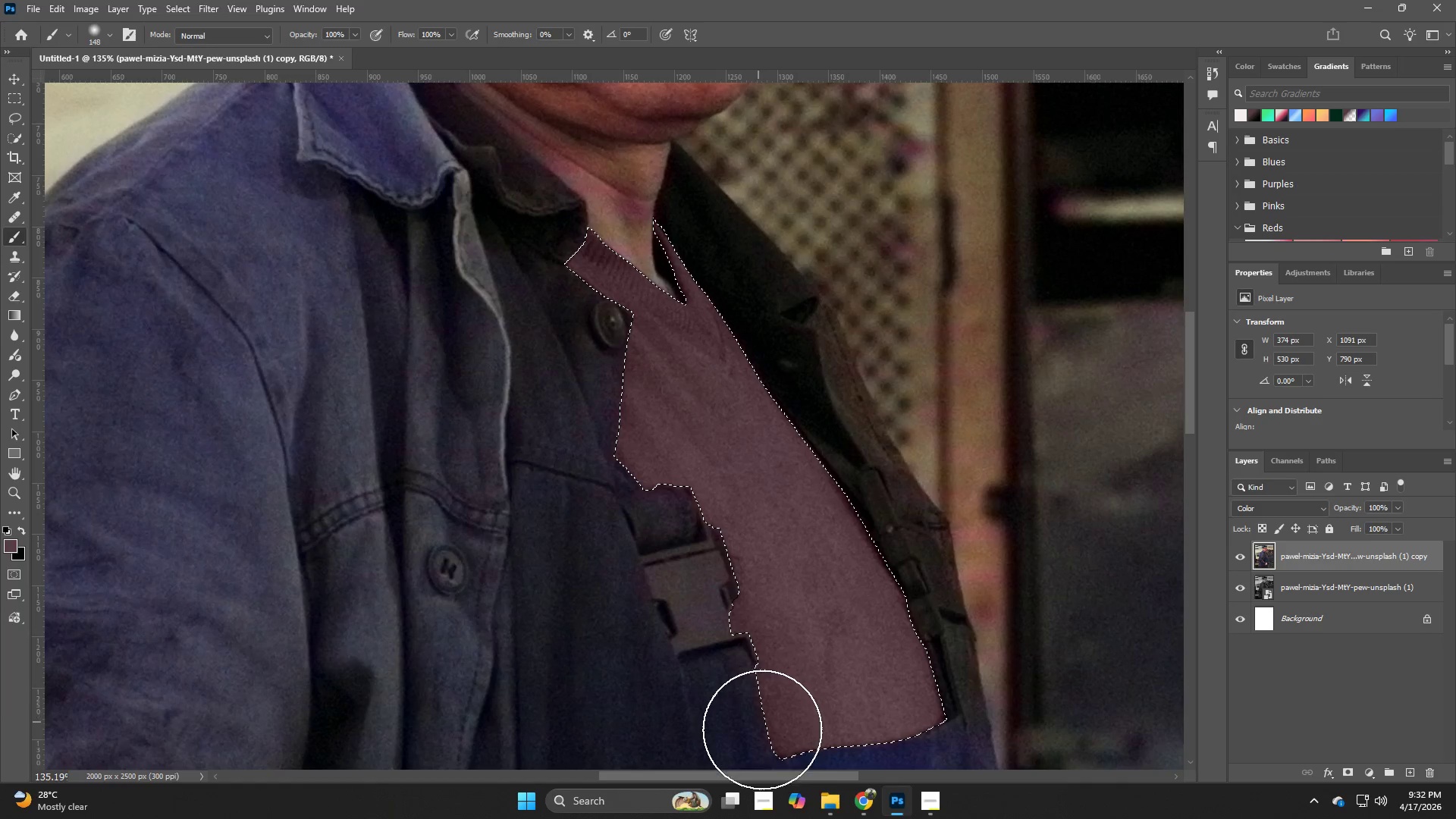 
left_click_drag(start_coordinate=[758, 722], to_coordinate=[791, 751])
 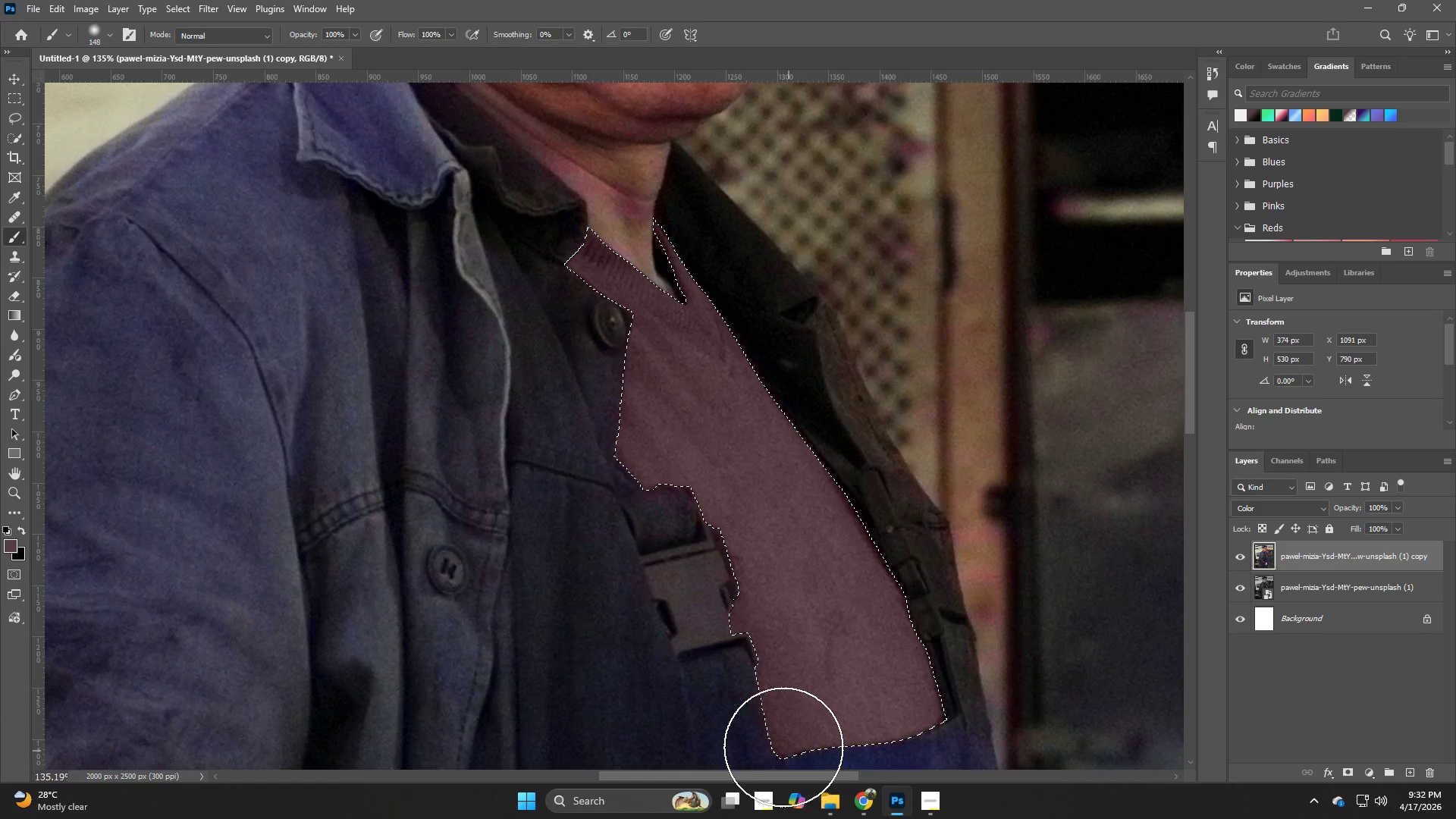 
left_click_drag(start_coordinate=[782, 748], to_coordinate=[792, 756])
 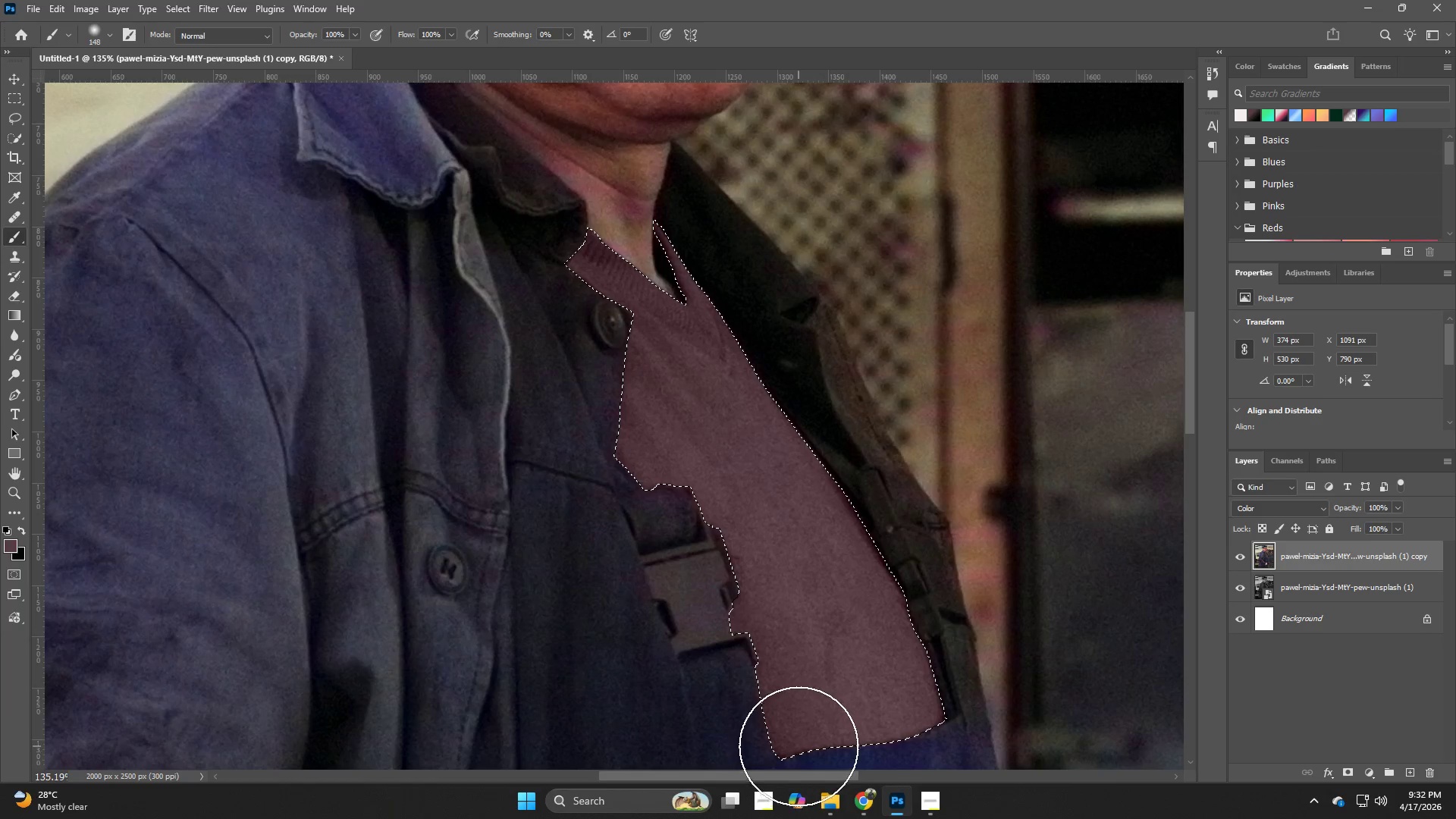 
hold_key(key=AltLeft, duration=0.61)
left_click([795, 686])
 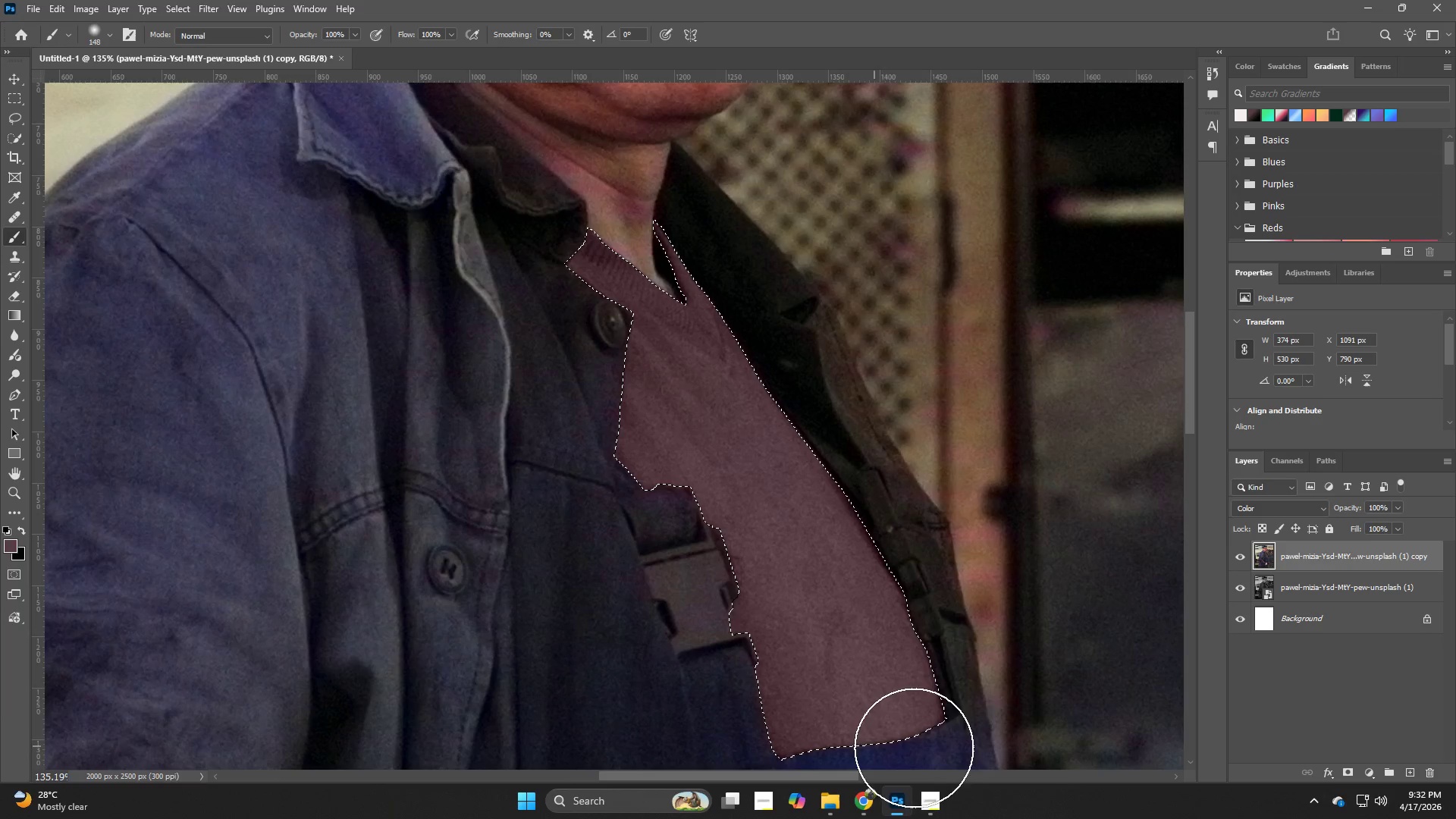 
left_click_drag(start_coordinate=[936, 739], to_coordinate=[905, 701])
 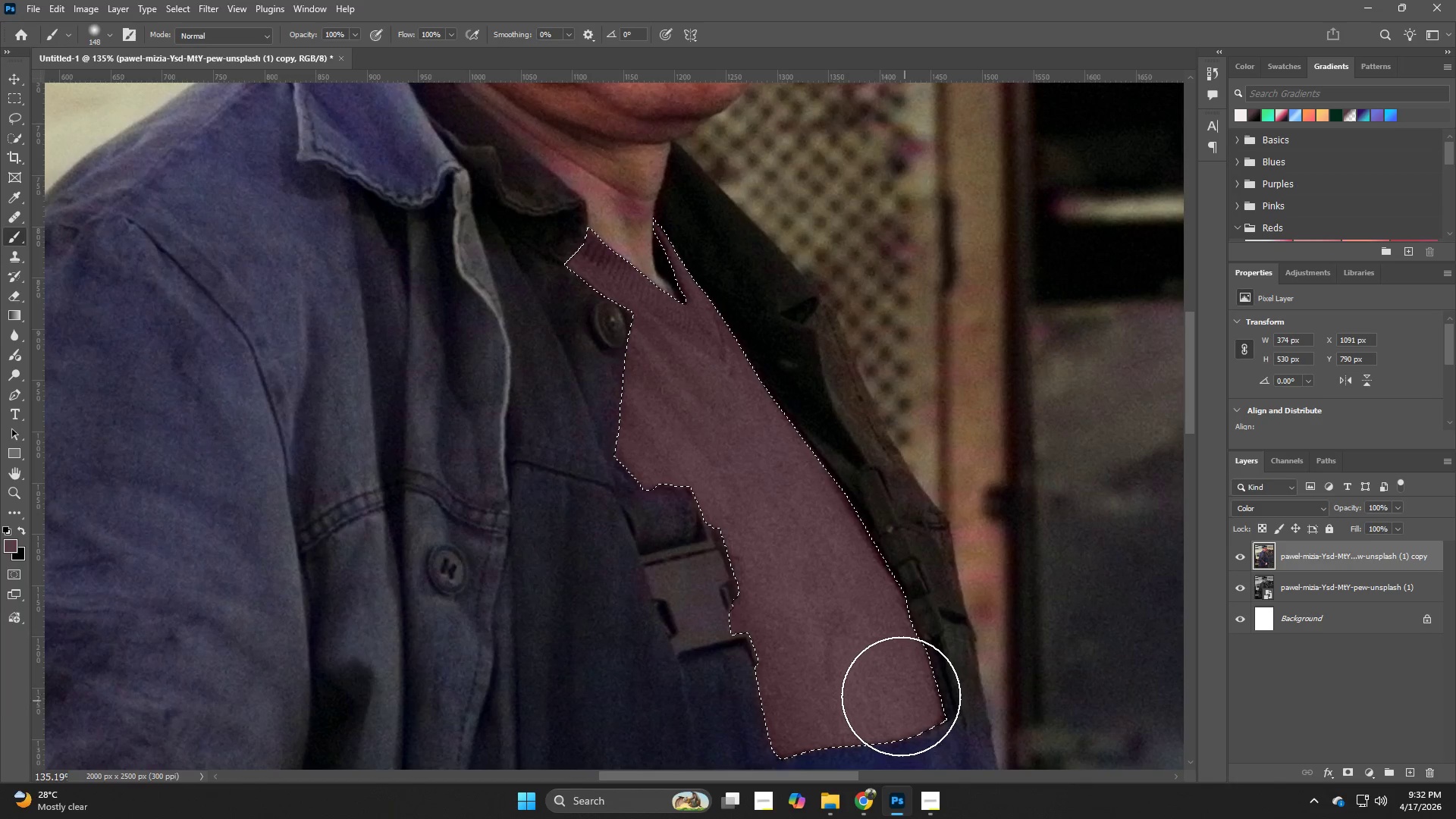 
hold_key(key=AltLeft, duration=0.8)
left_click([738, 470])
 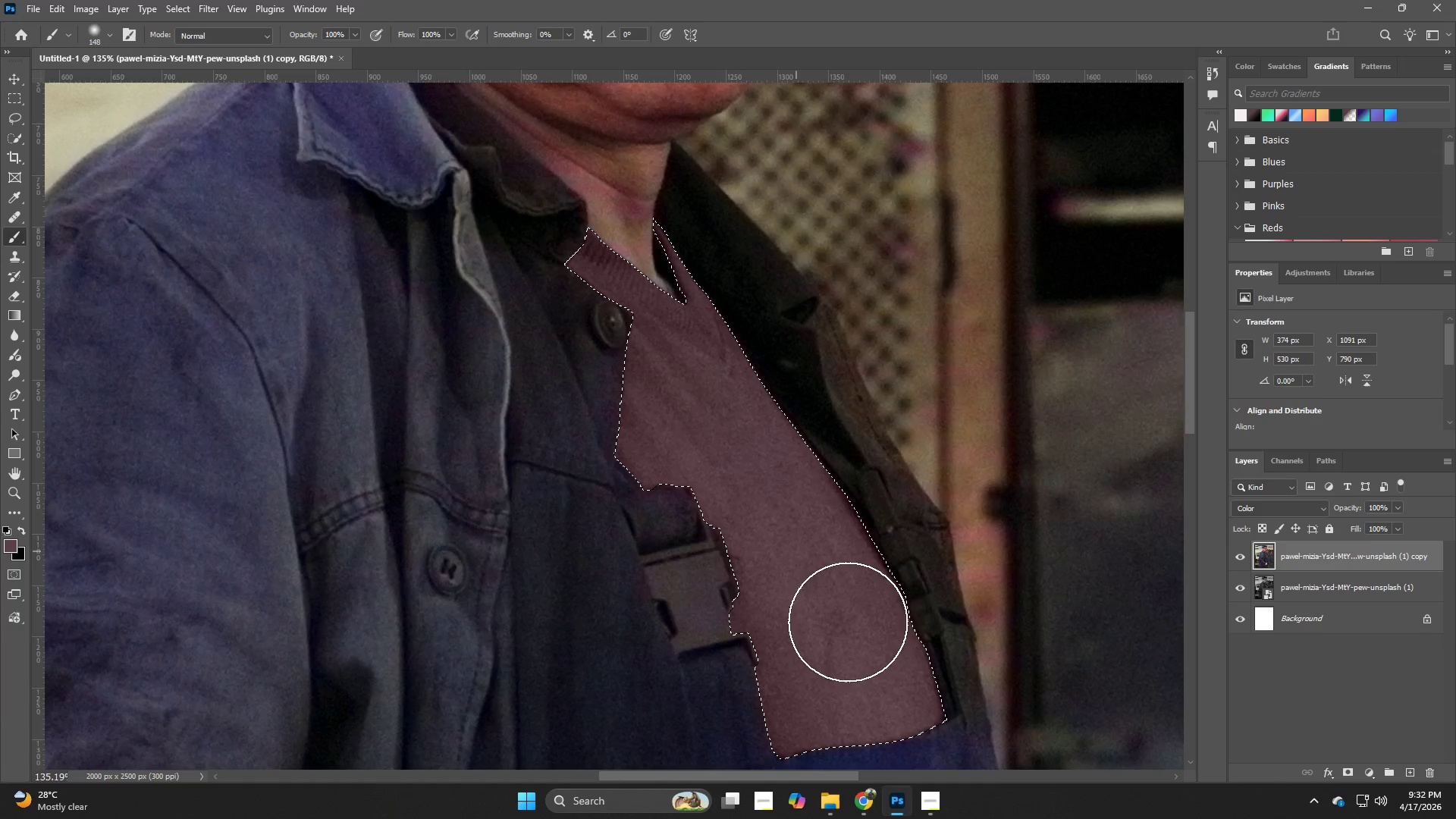 
left_click_drag(start_coordinate=[856, 642], to_coordinate=[937, 708])
 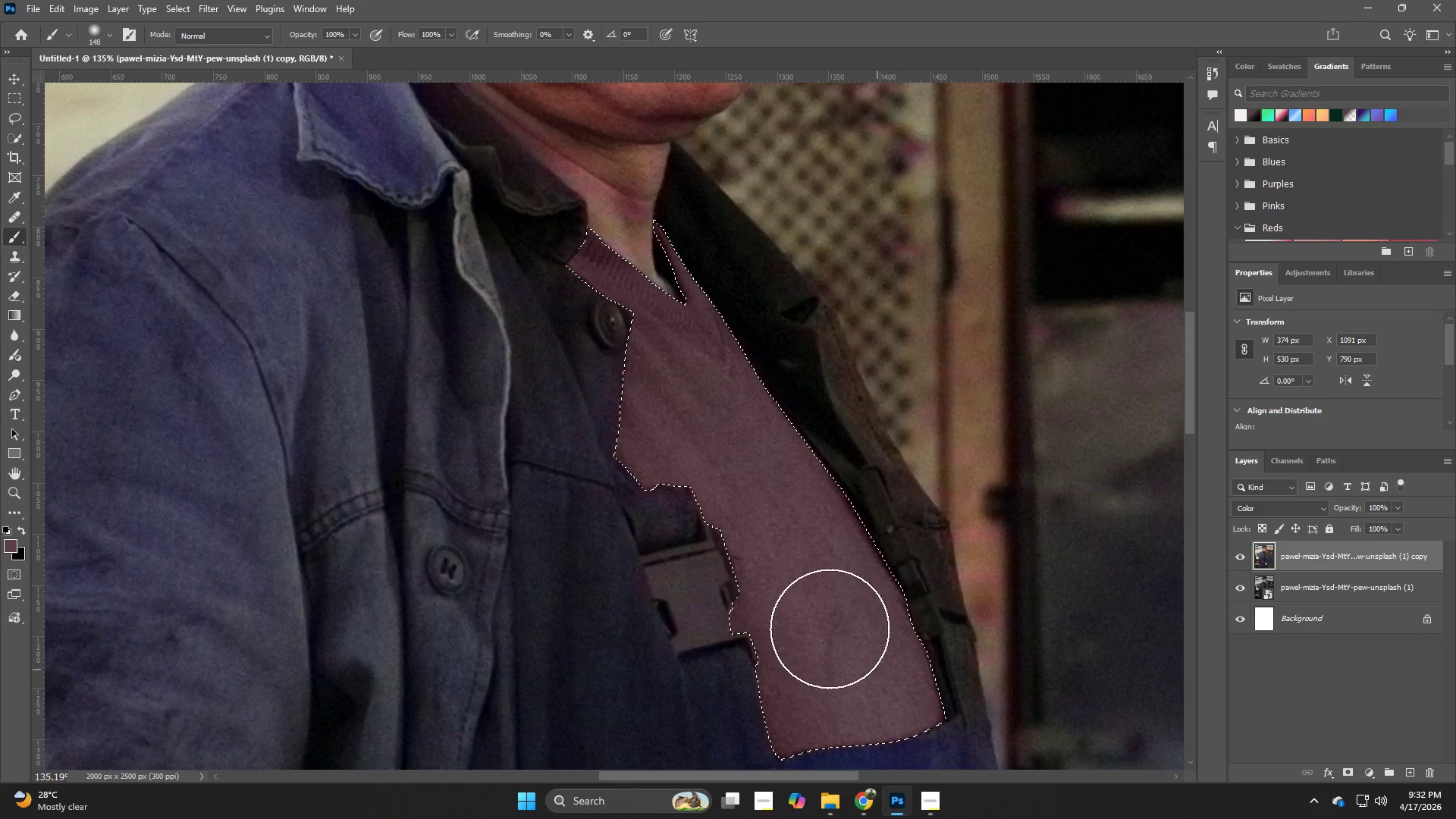 
hold_key(key=AltLeft, duration=0.77)
left_click([721, 420])
 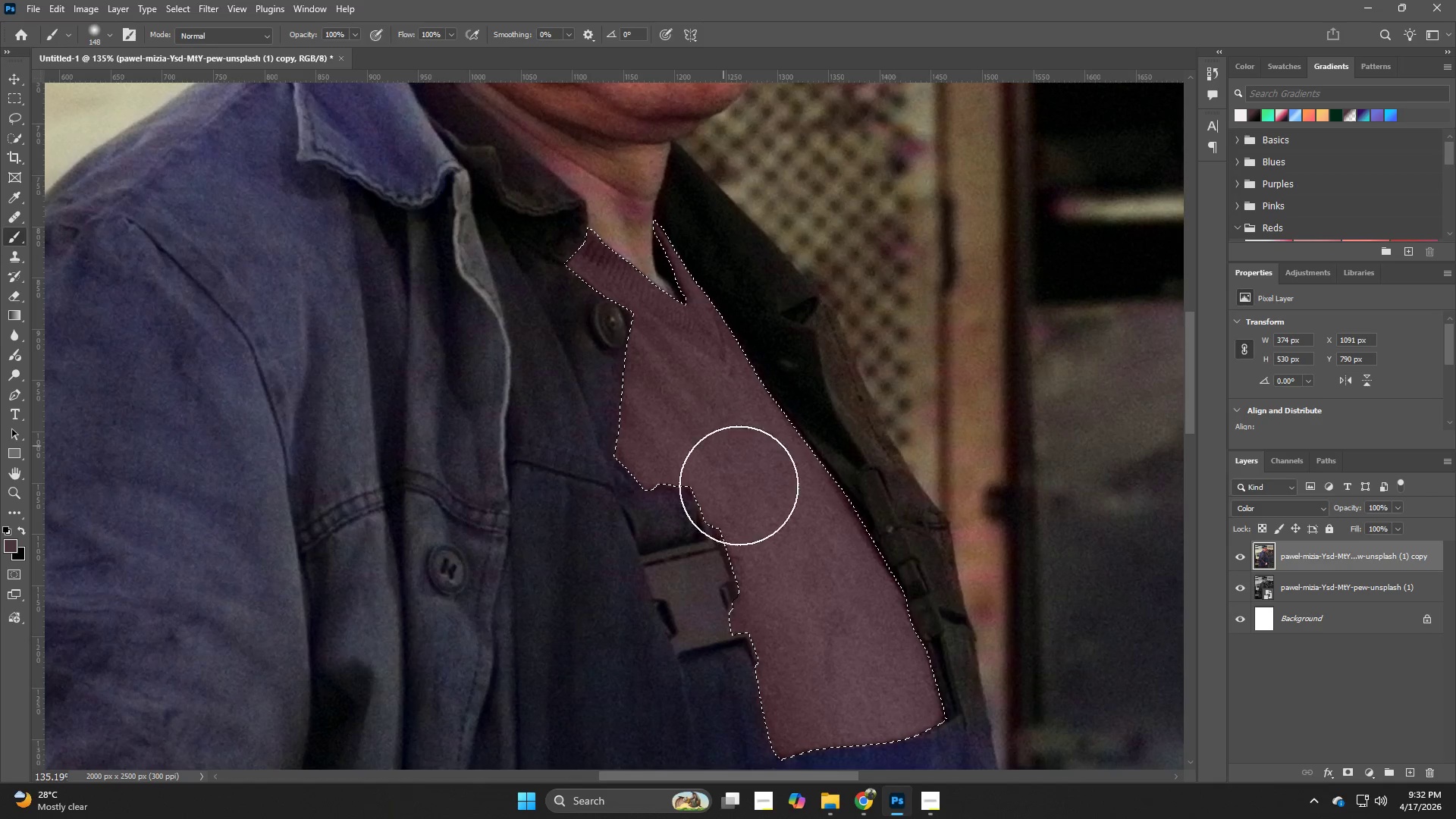 
hold_key(key=AltLeft, duration=0.31)
left_click([758, 505])
 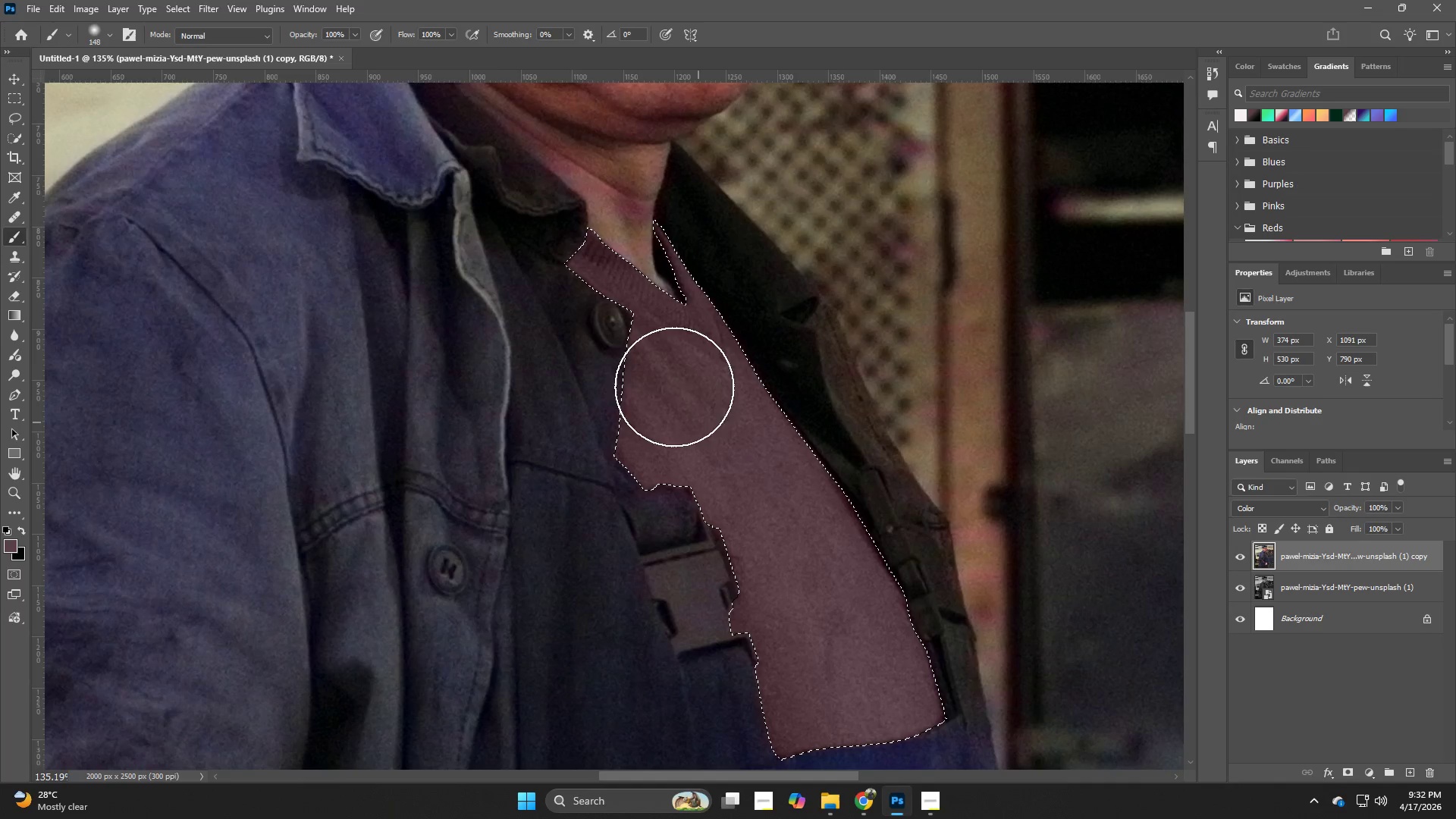 
left_click_drag(start_coordinate=[654, 338], to_coordinate=[689, 397])
 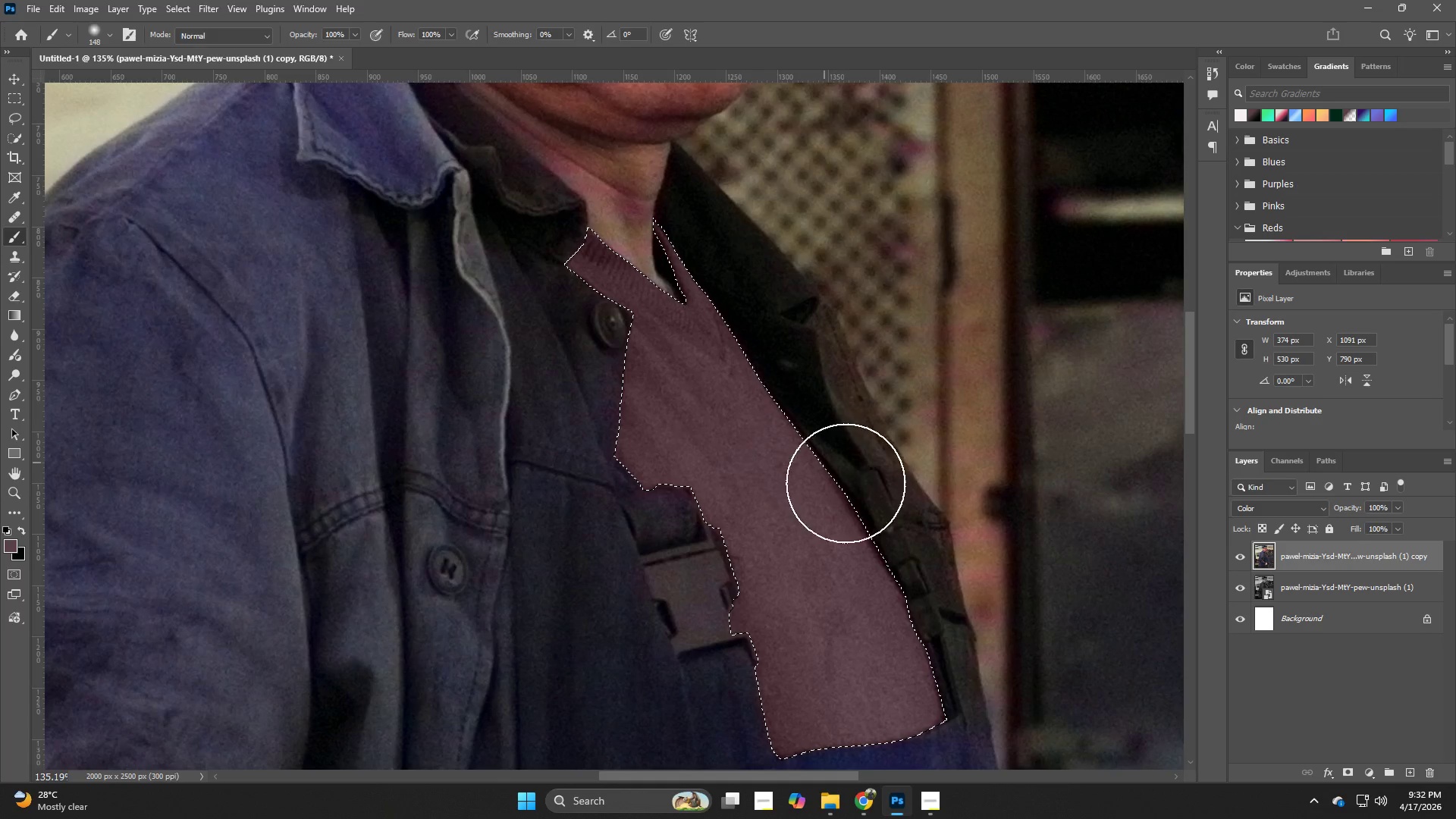 
hold_key(key=Z, duration=0.62)
 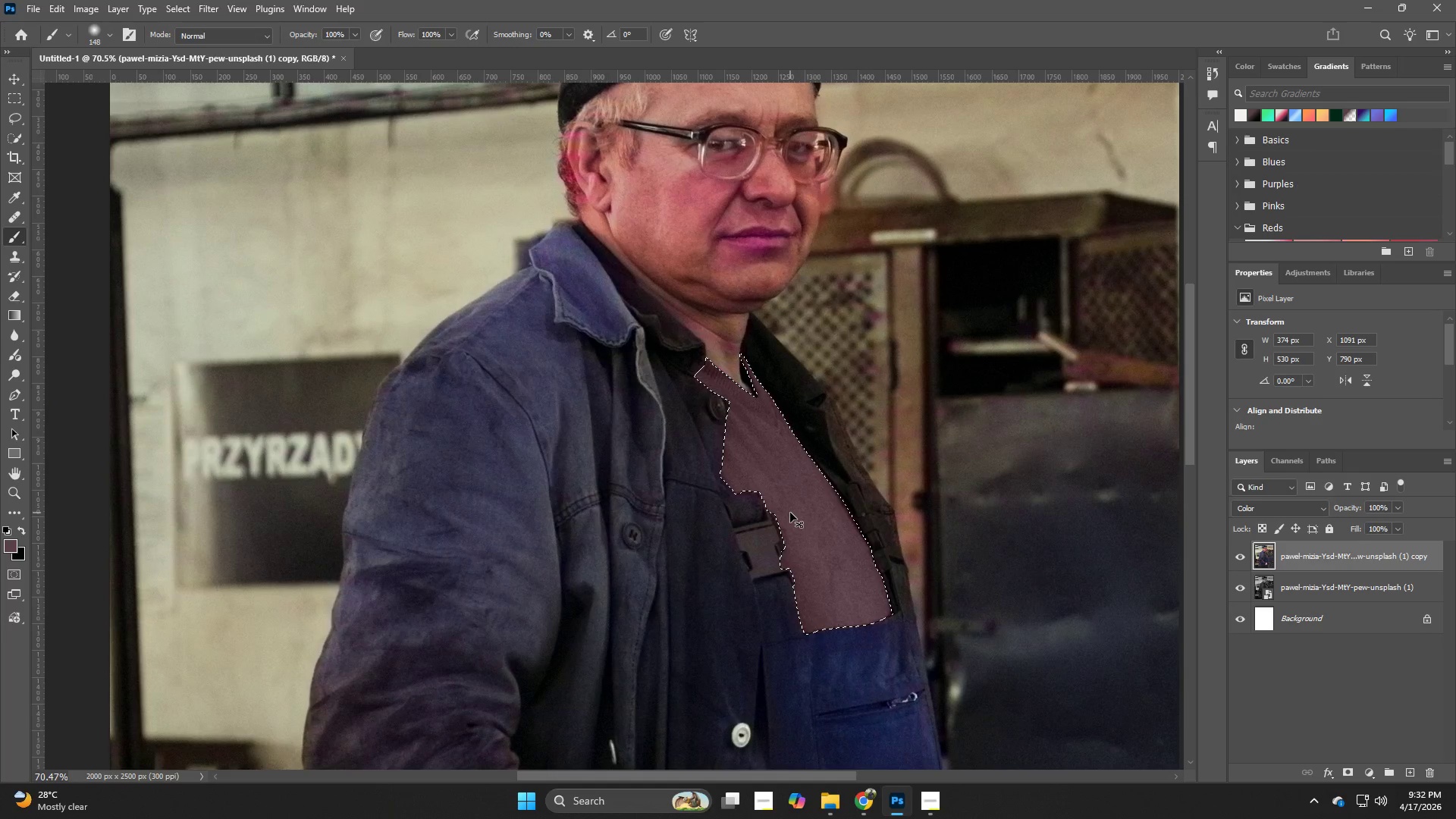 
left_click_drag(start_coordinate=[836, 498], to_coordinate=[790, 513])
 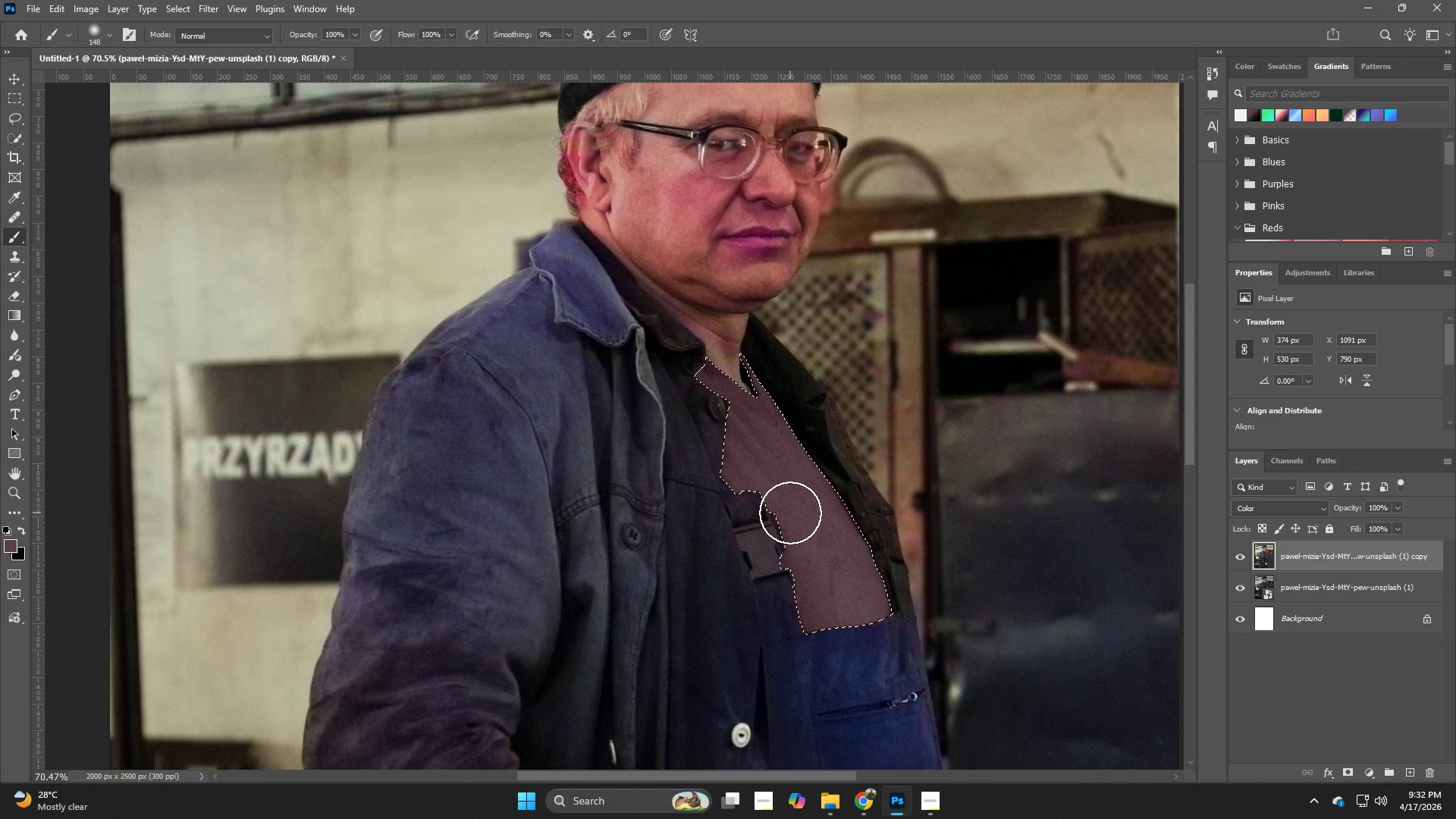 
hold_key(key=ControlLeft, duration=0.34)
 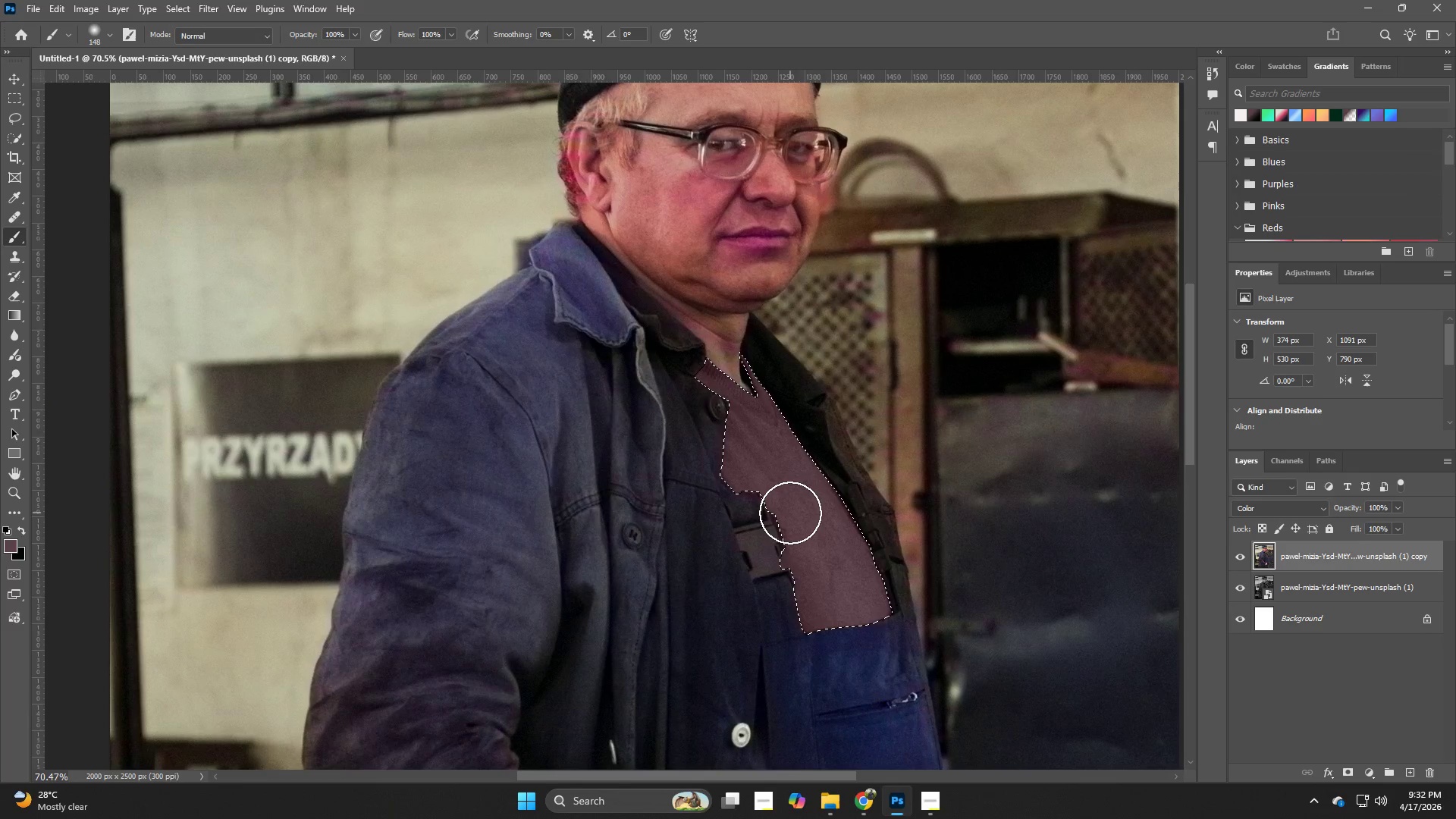 
key(NumpadEnter)
 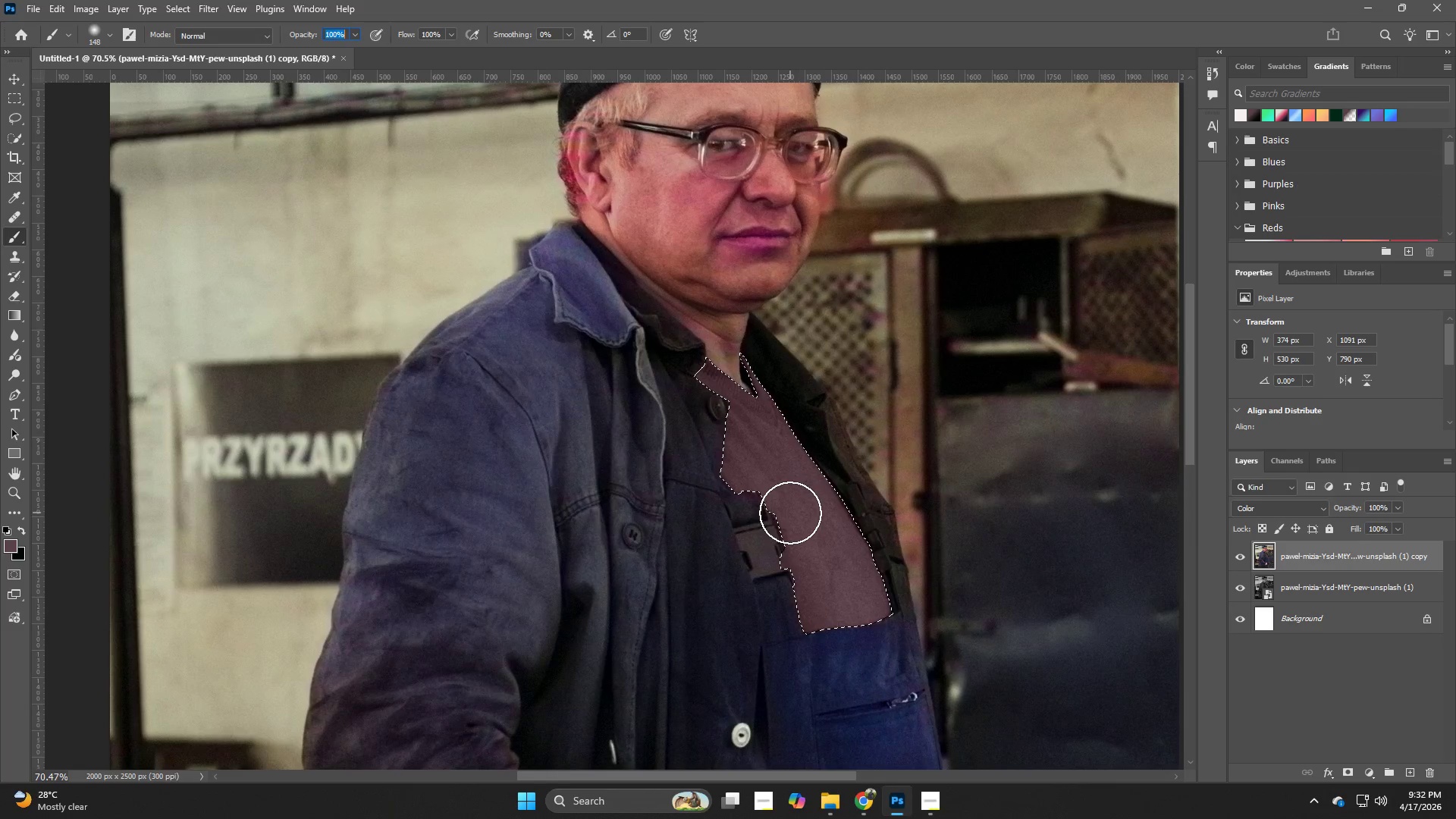 
key(Control+D)
 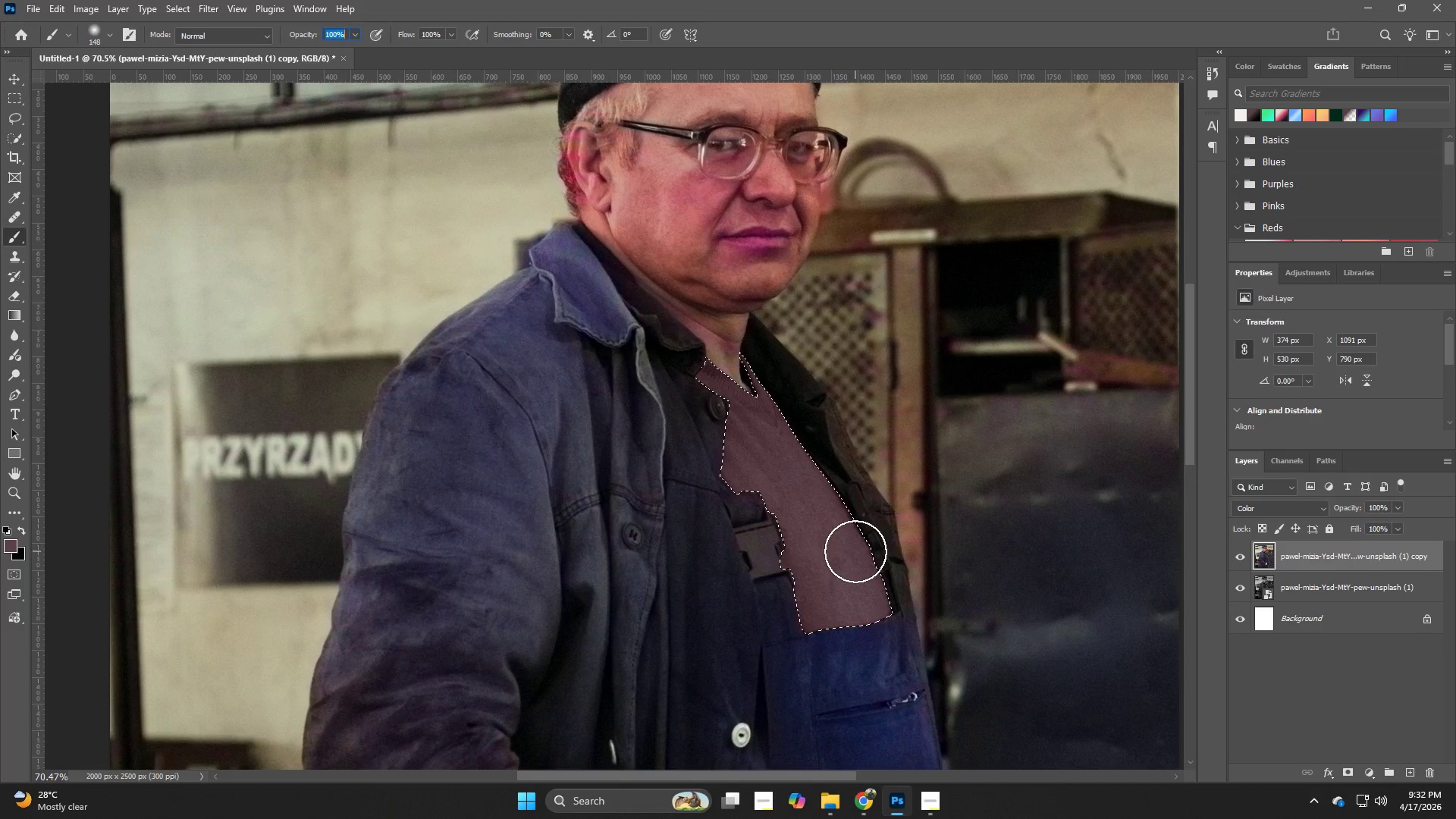 
key(NumpadEnter)
 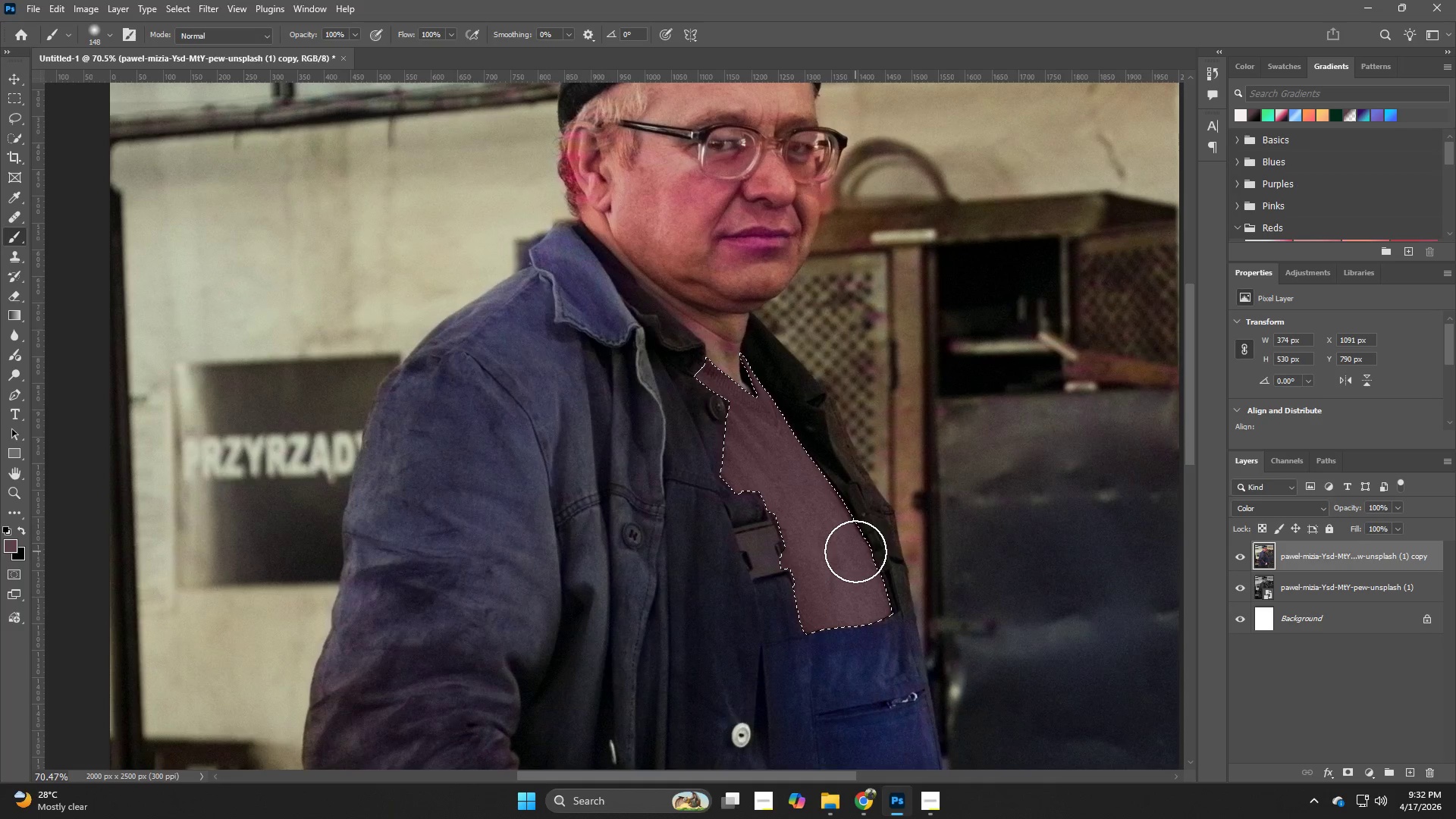 
key(Control+D)
 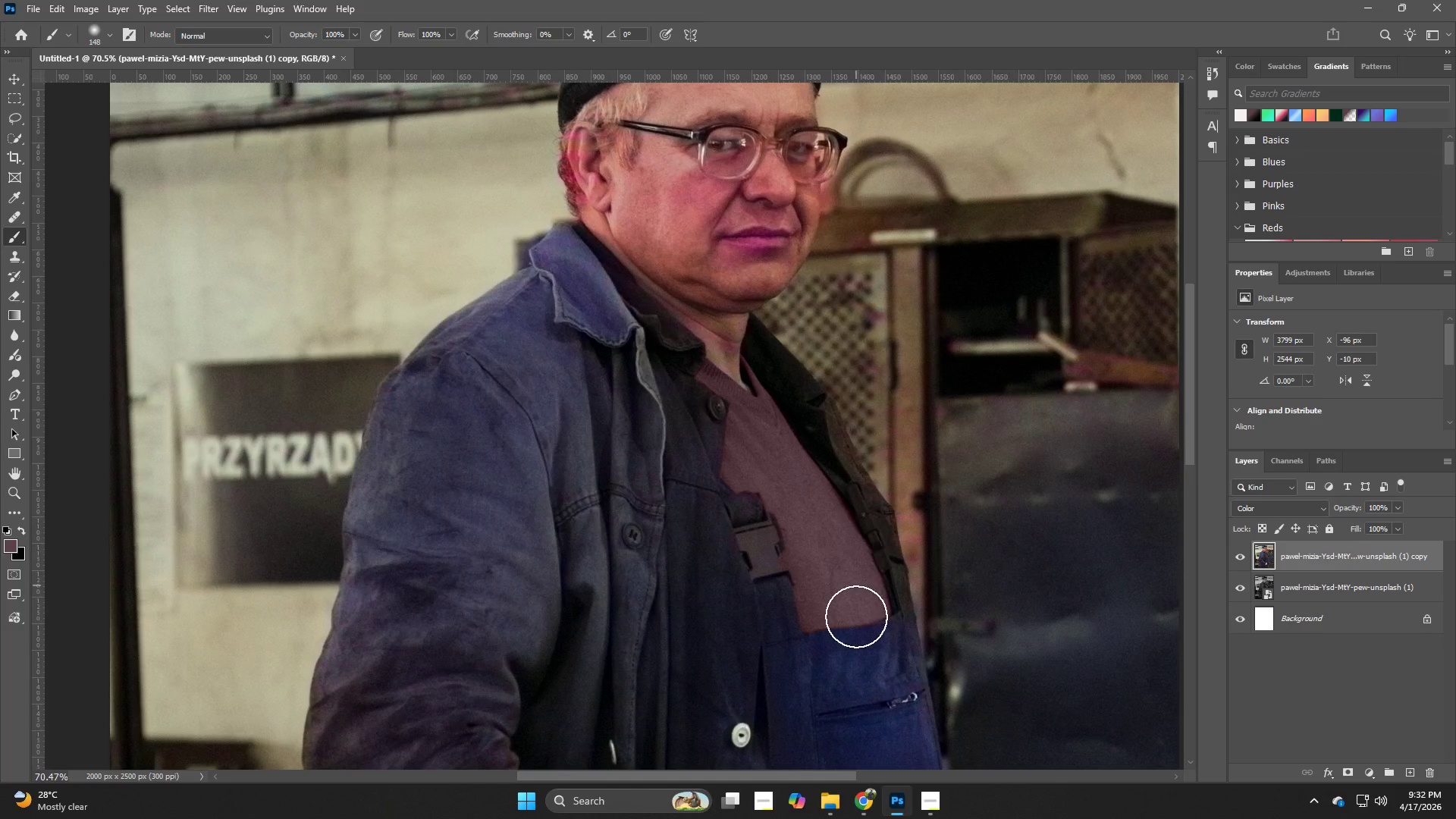 
hold_key(key=Z, duration=1.3)
 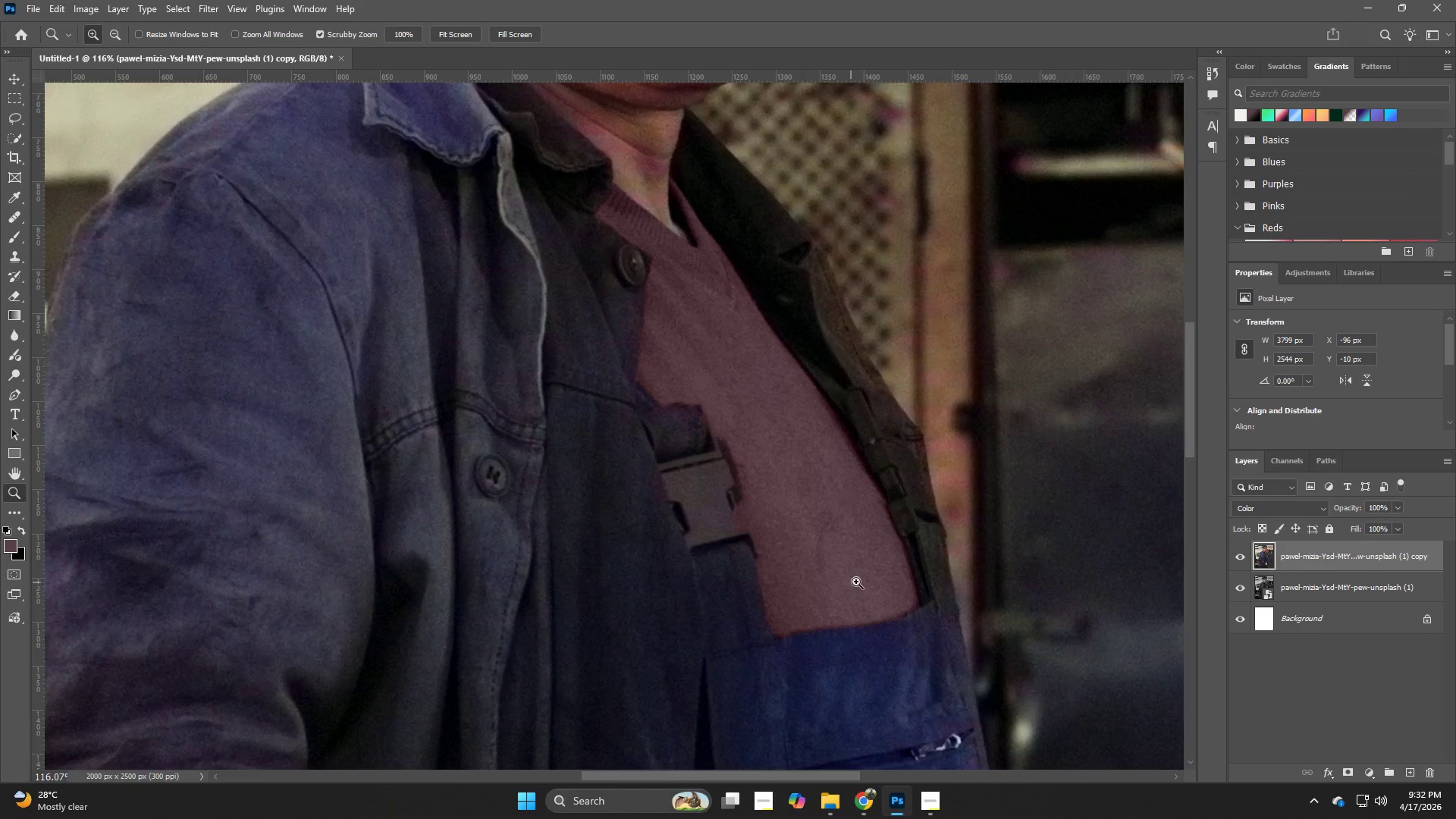 
left_click_drag(start_coordinate=[850, 627], to_coordinate=[892, 648])
 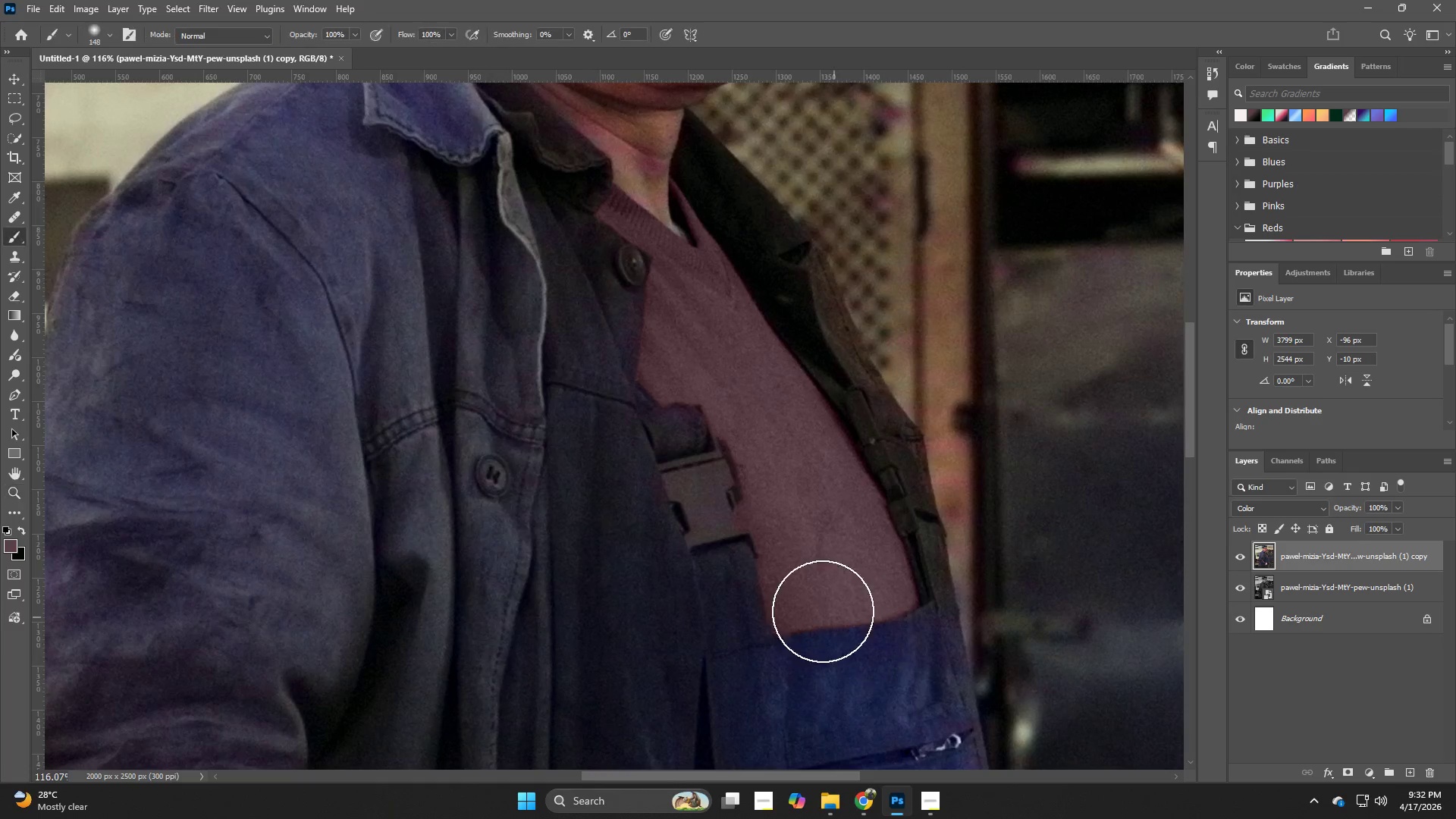 
hold_key(key=Z, duration=1.12)
 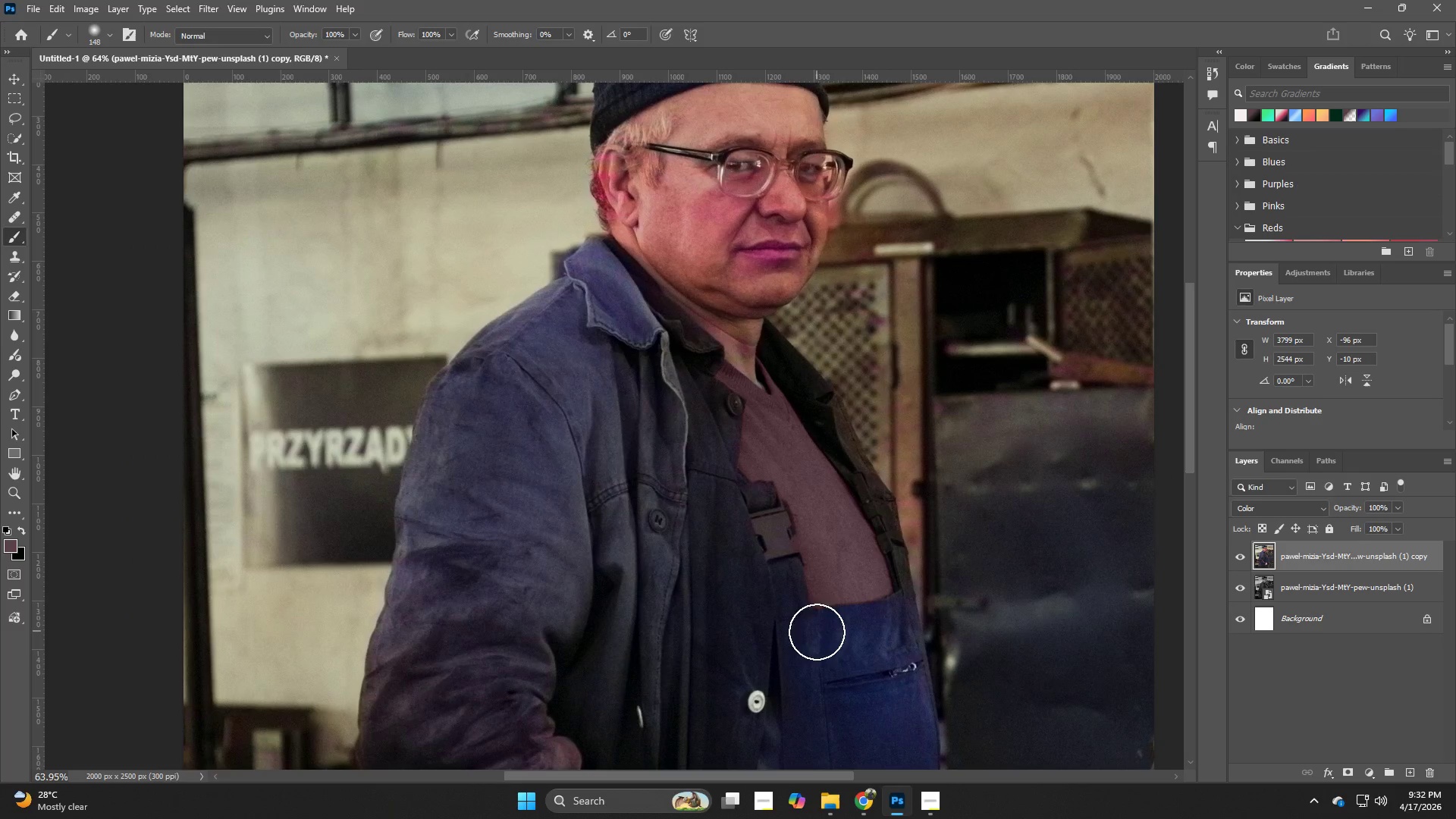 
left_click_drag(start_coordinate=[861, 576], to_coordinate=[820, 589])
 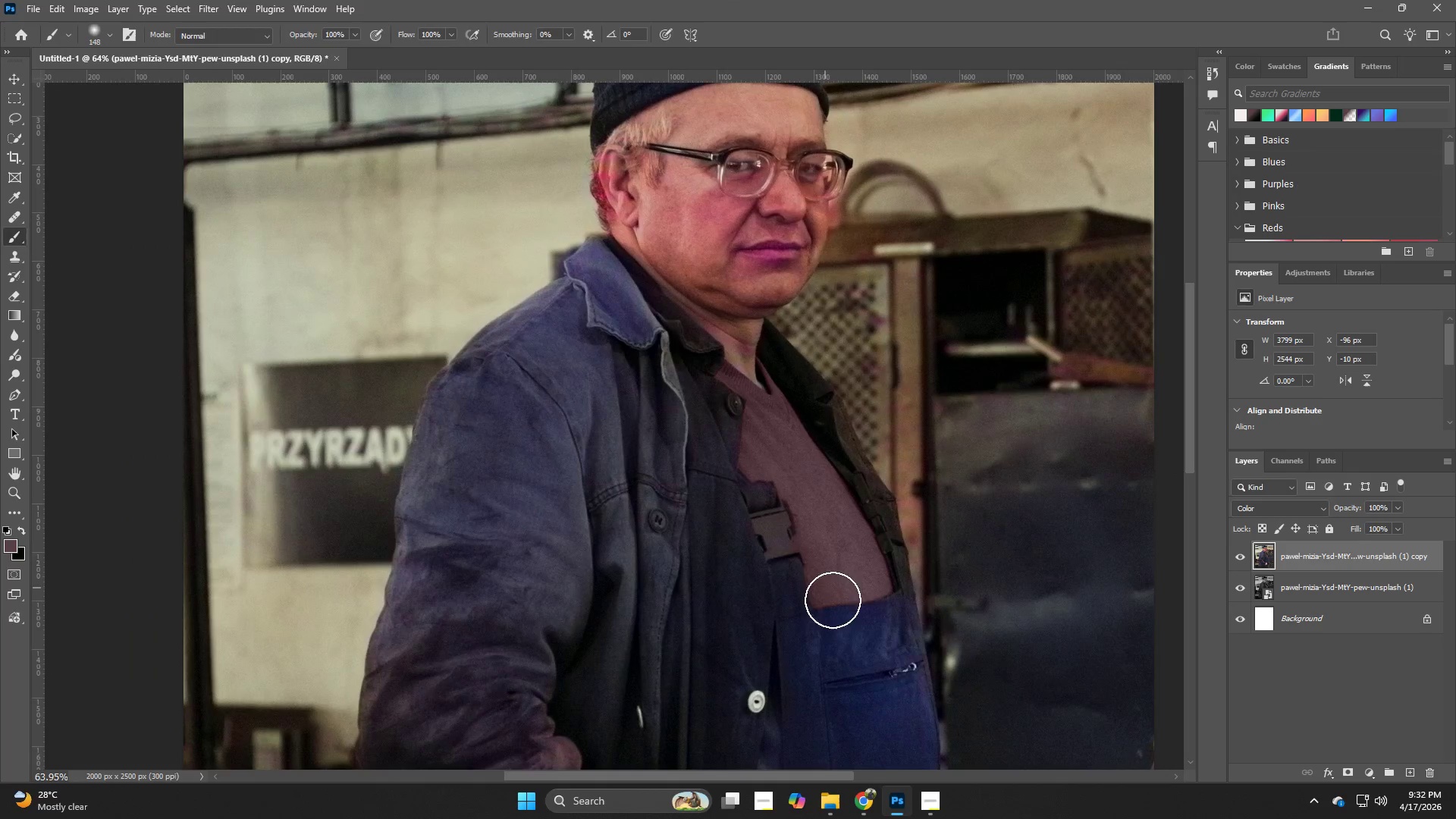 
key(Z)
 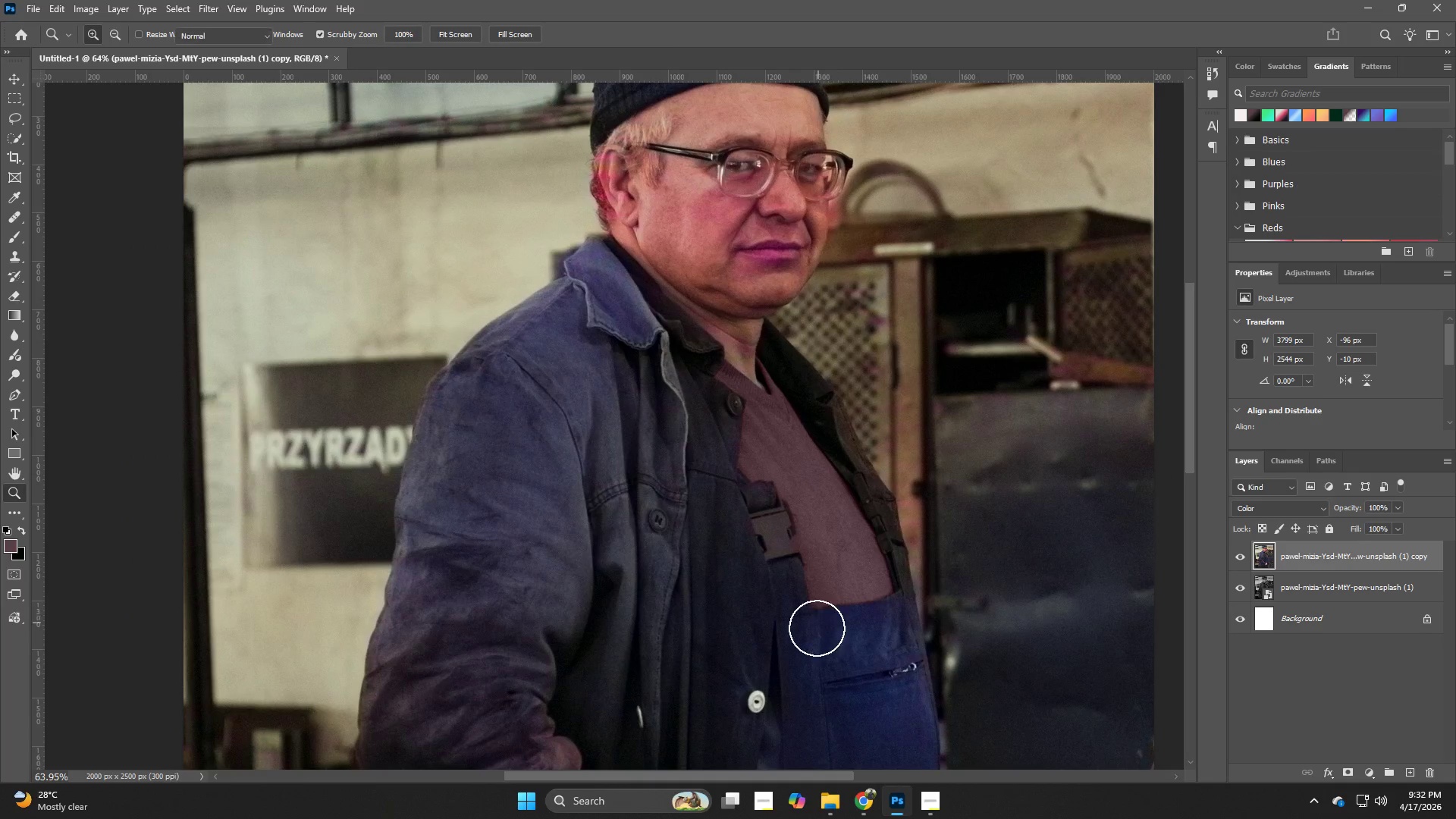 
hold_key(key=Space, duration=0.94)
 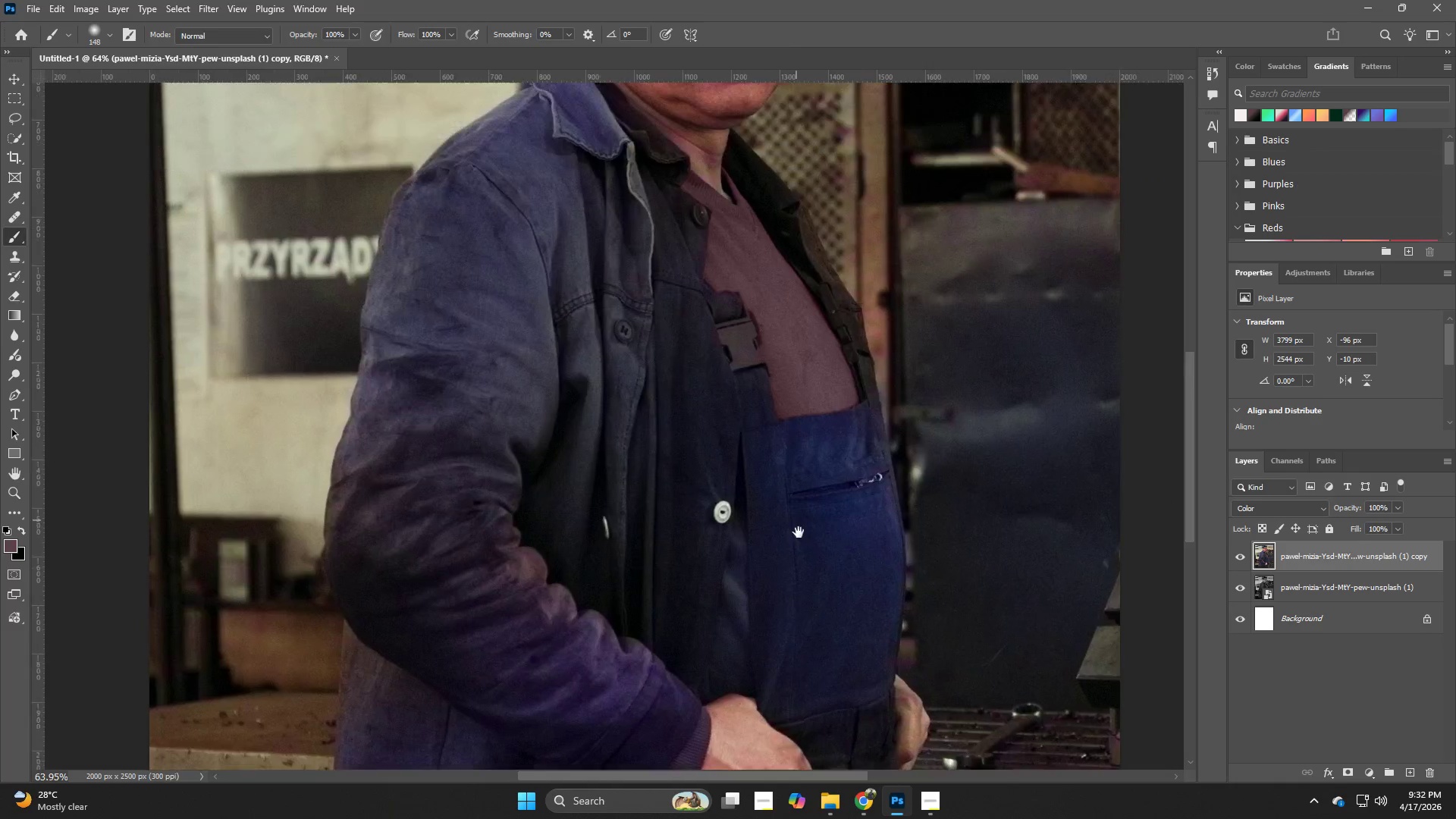 
left_click_drag(start_coordinate=[817, 632], to_coordinate=[741, 298])
 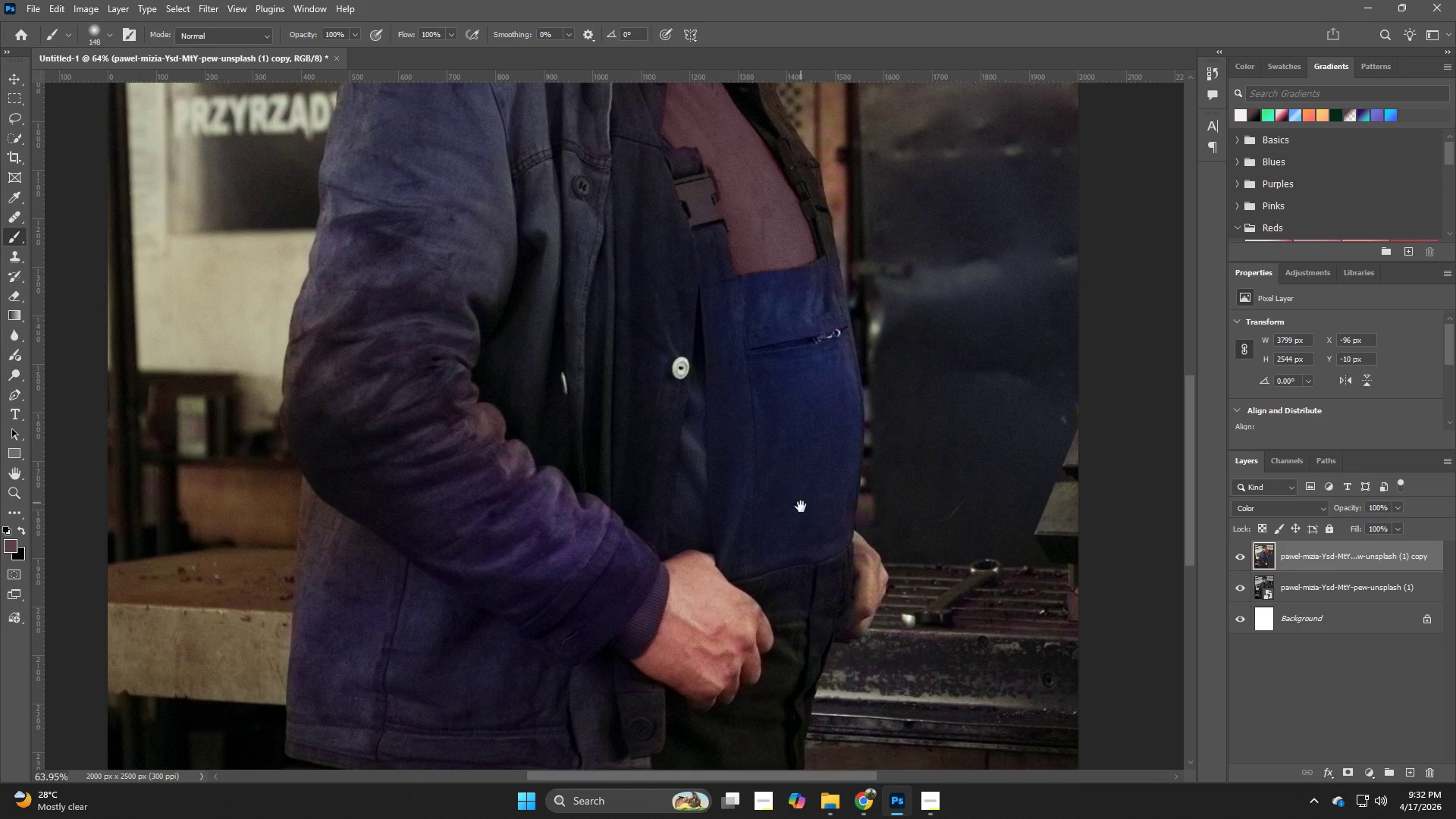 
hold_key(key=Space, duration=1.5)
 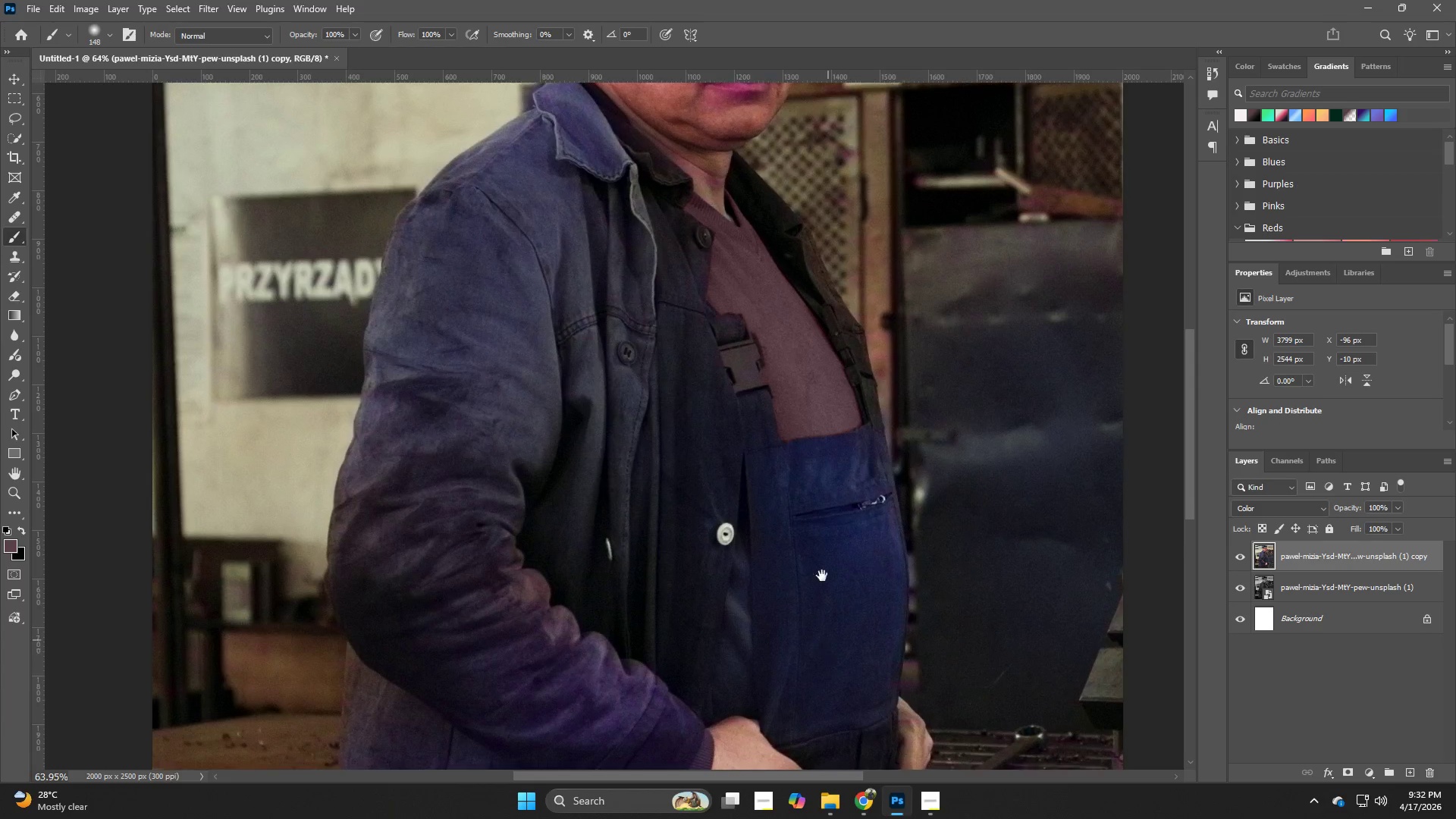 
left_click_drag(start_coordinate=[754, 367], to_coordinate=[799, 536])
 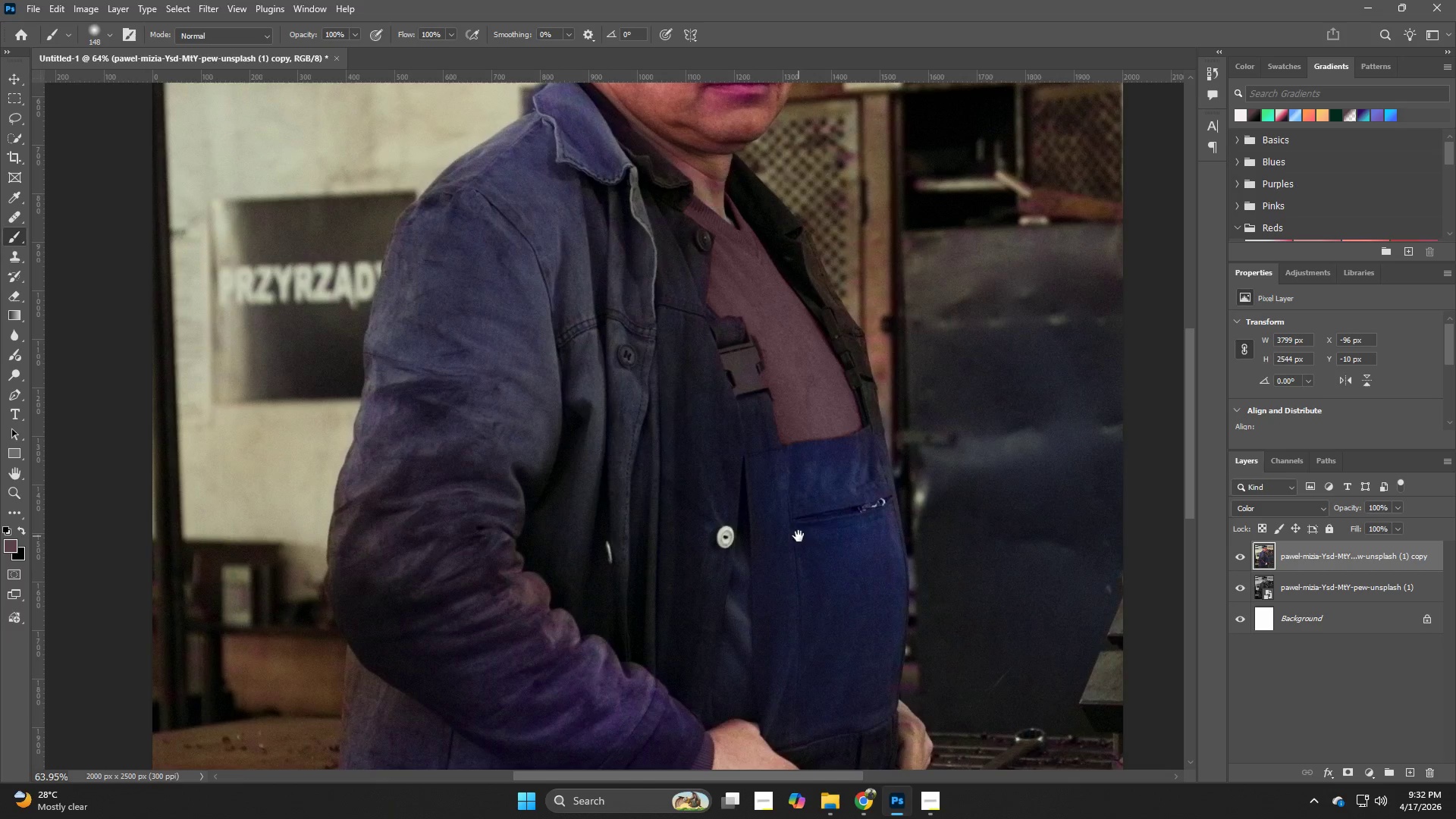 
key(Space)
 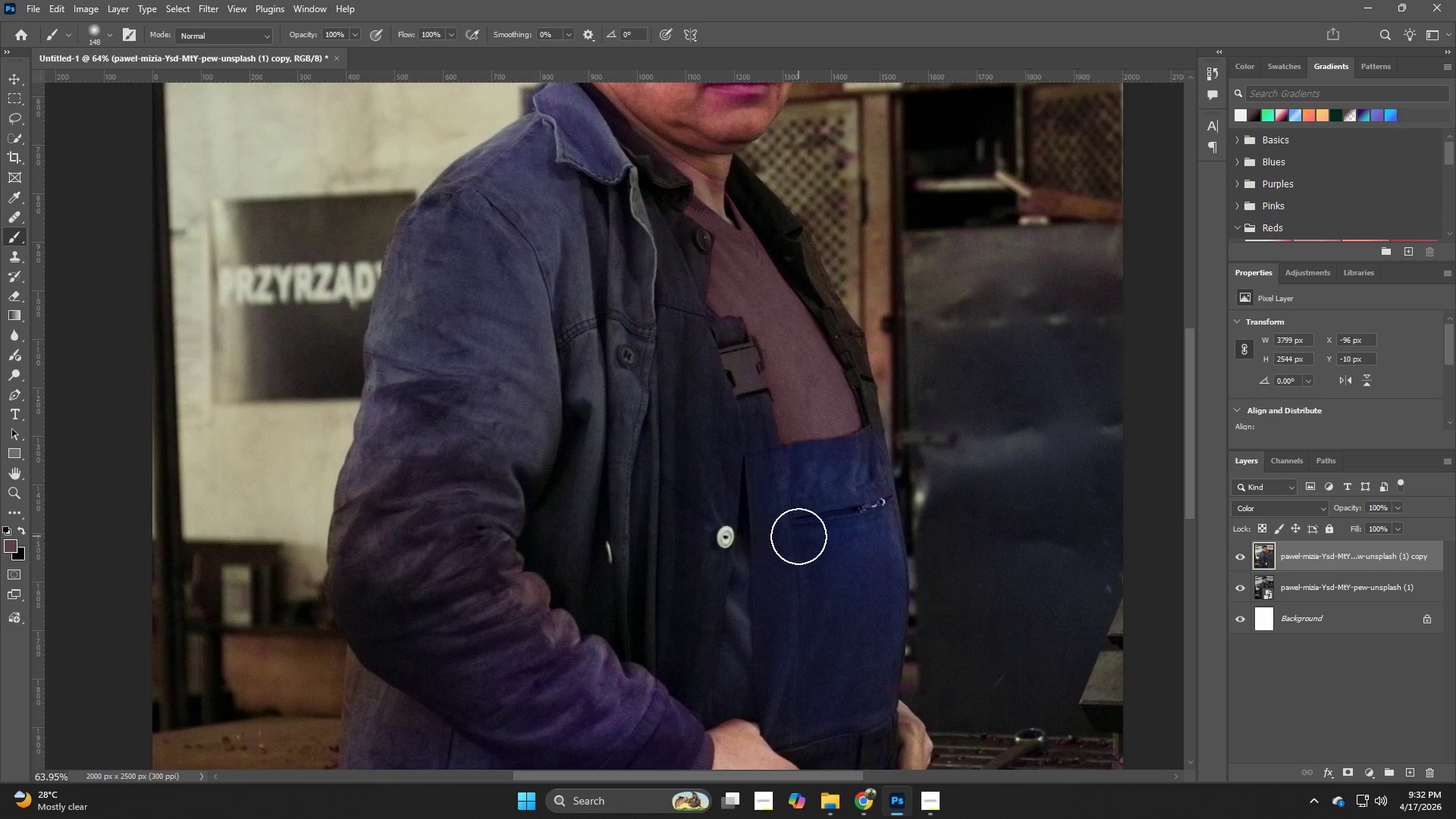 
key(Space)
 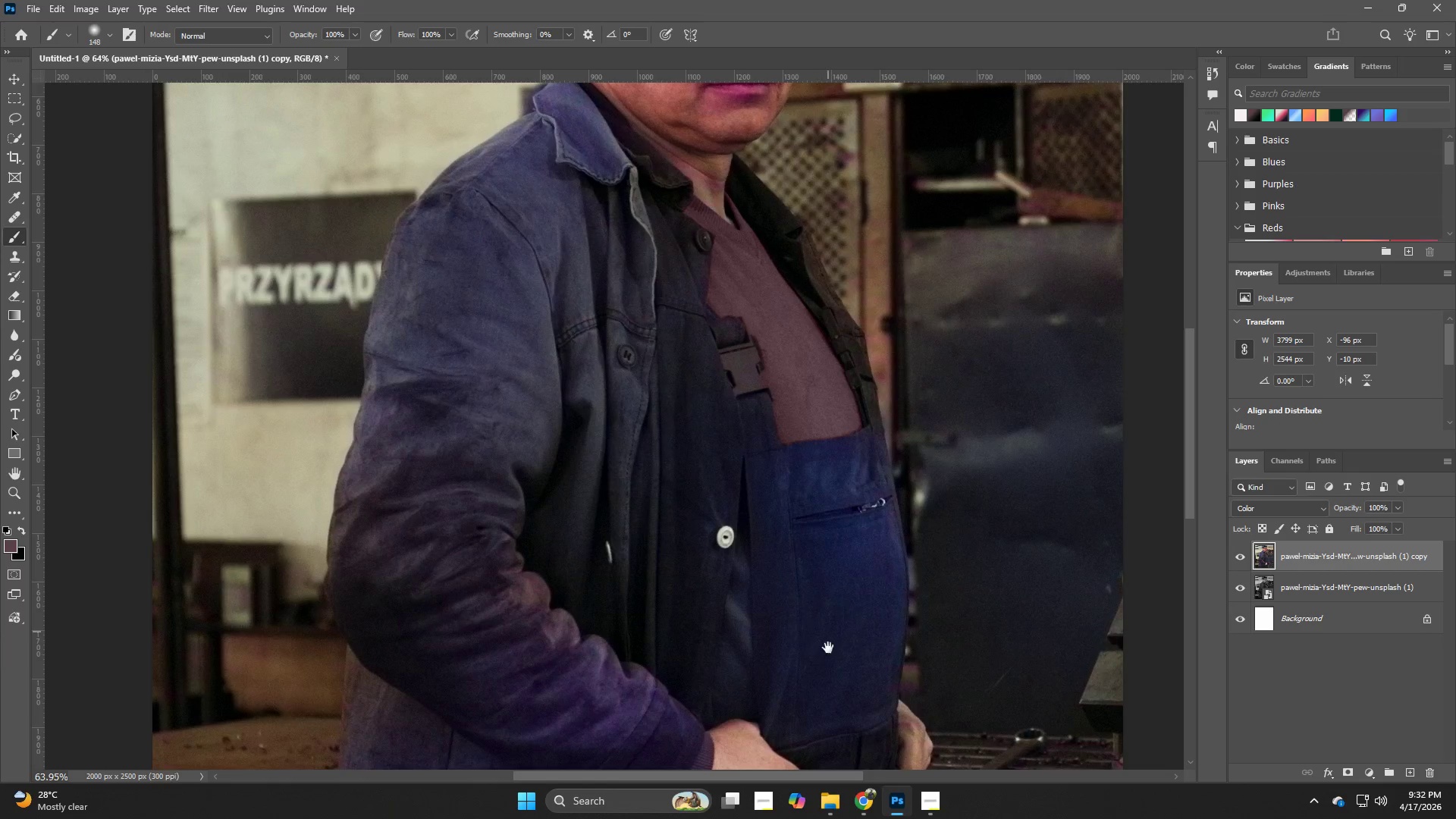 
hold_key(key=Space, duration=0.88)
 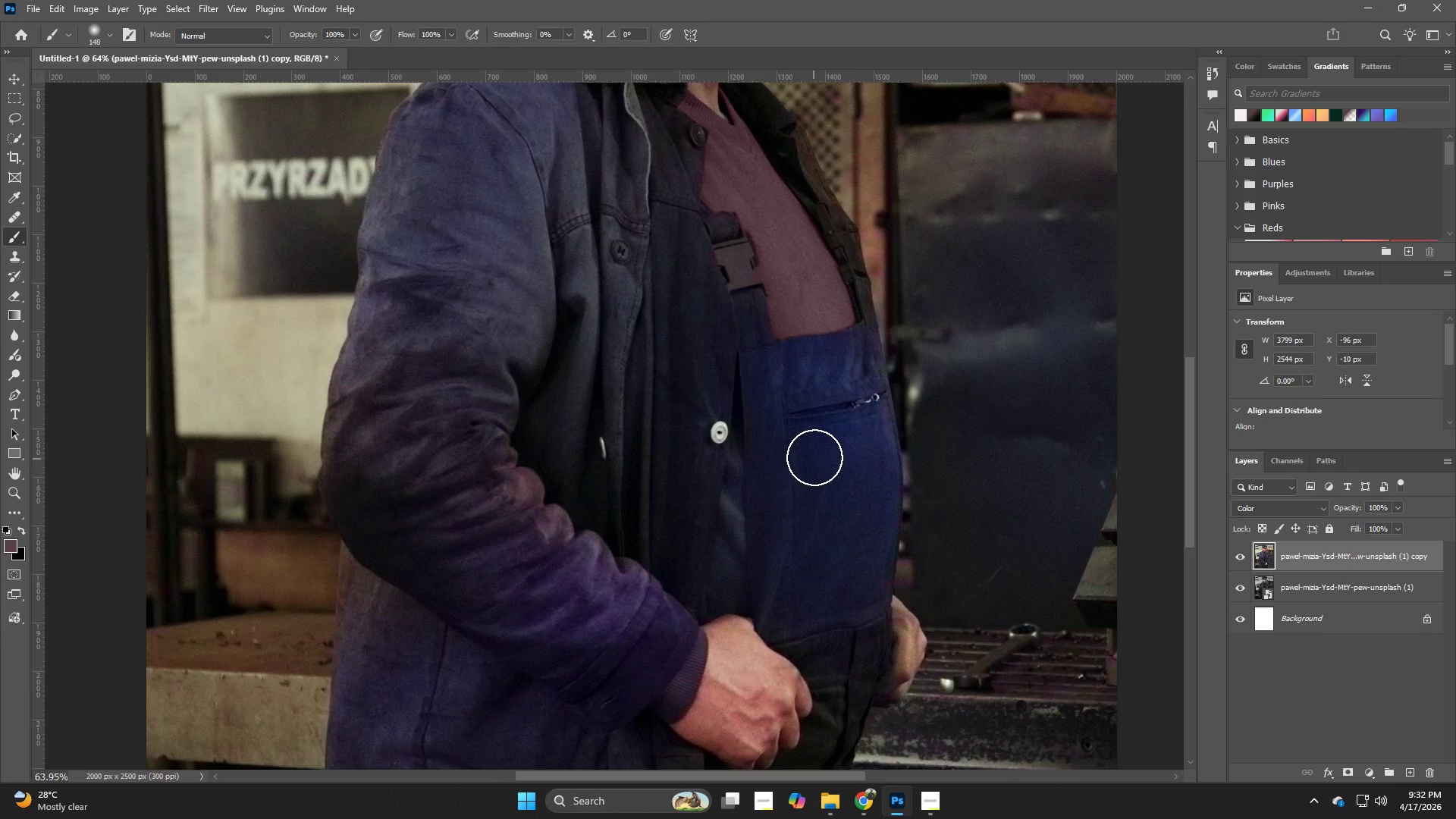 
left_click_drag(start_coordinate=[828, 652], to_coordinate=[822, 548])
 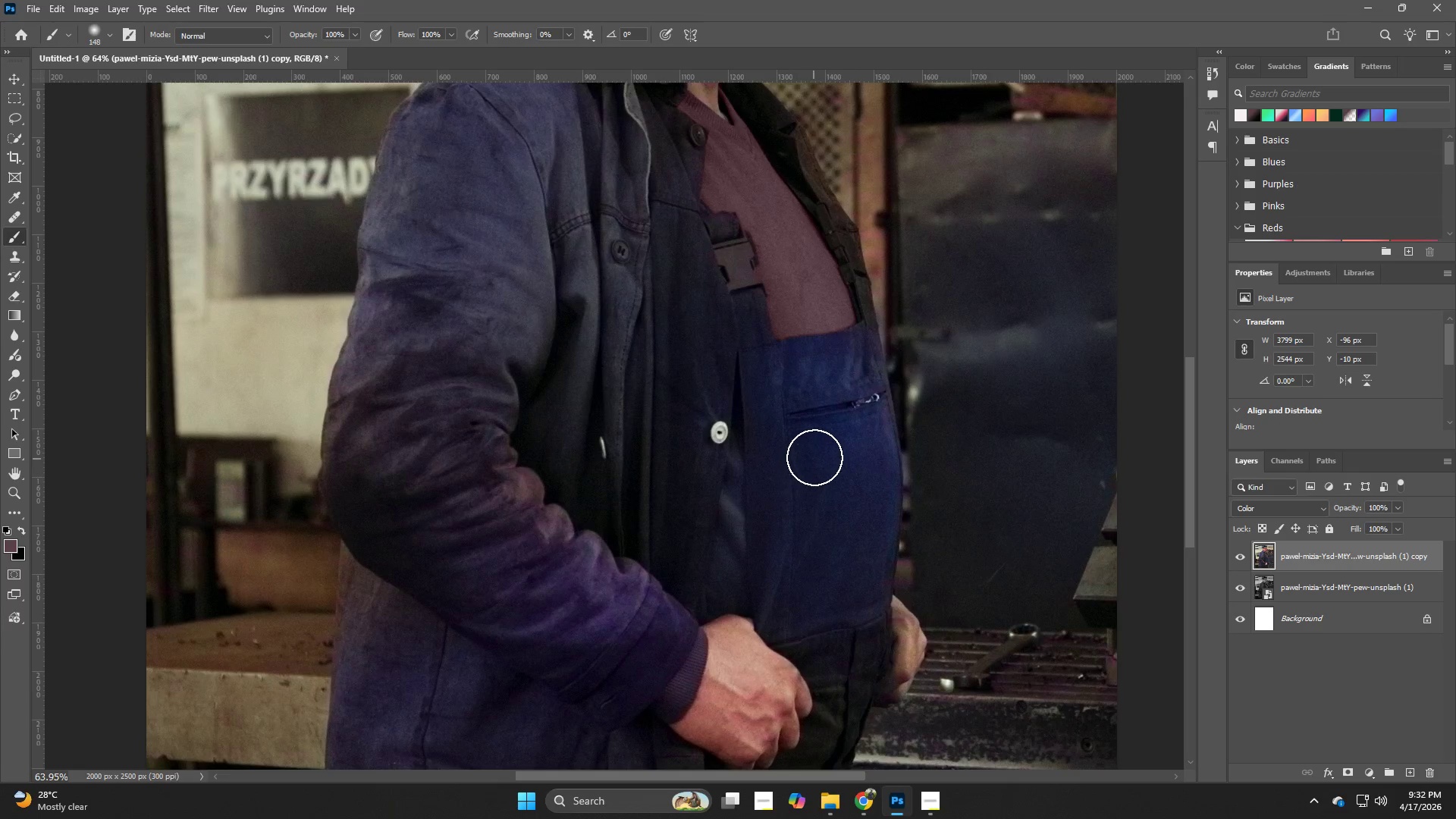 
hold_key(key=Space, duration=0.8)
 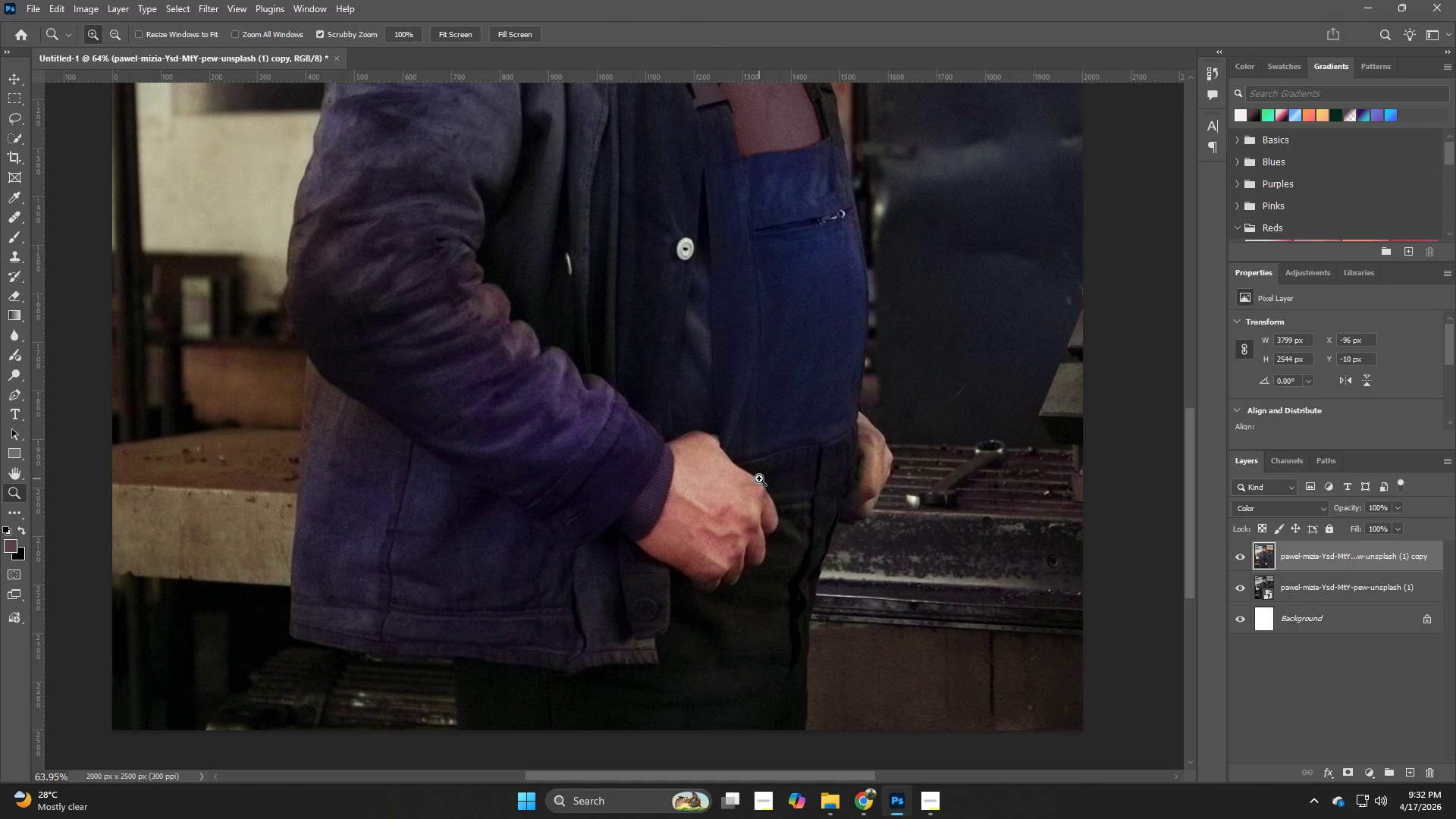 
left_click_drag(start_coordinate=[829, 548], to_coordinate=[795, 364])
 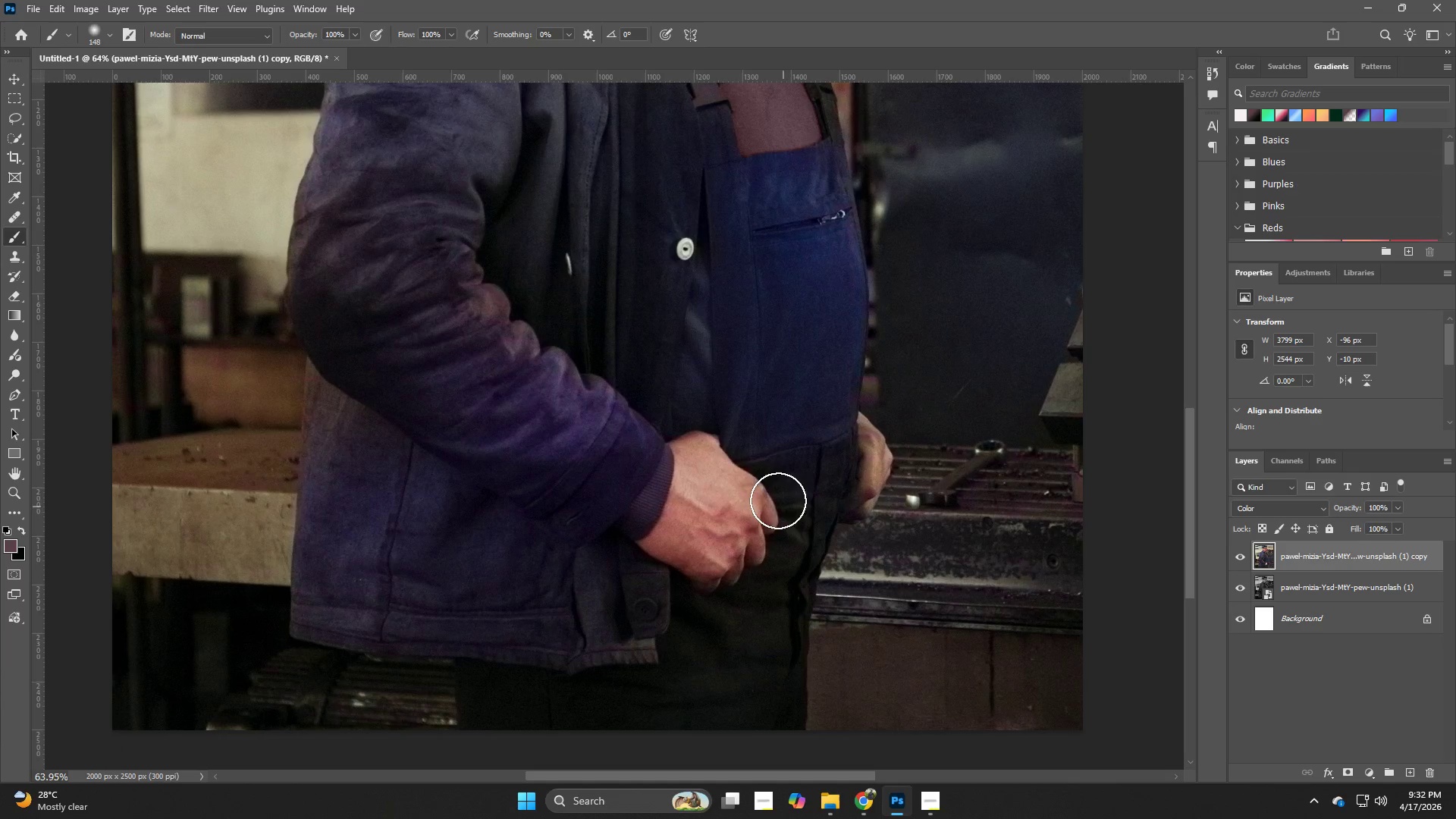 
key(Z)
 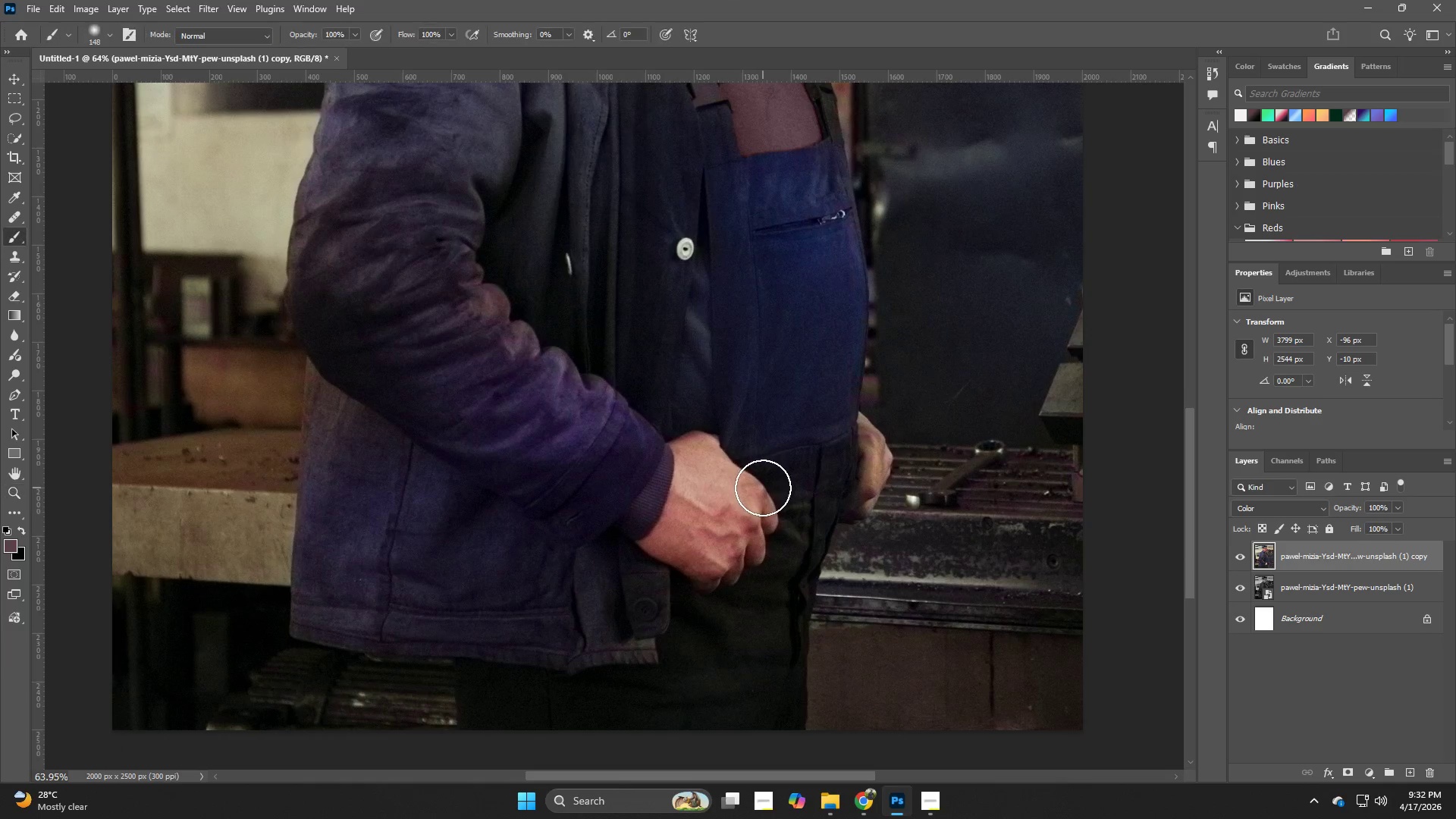 
hold_key(key=Z, duration=0.39)
 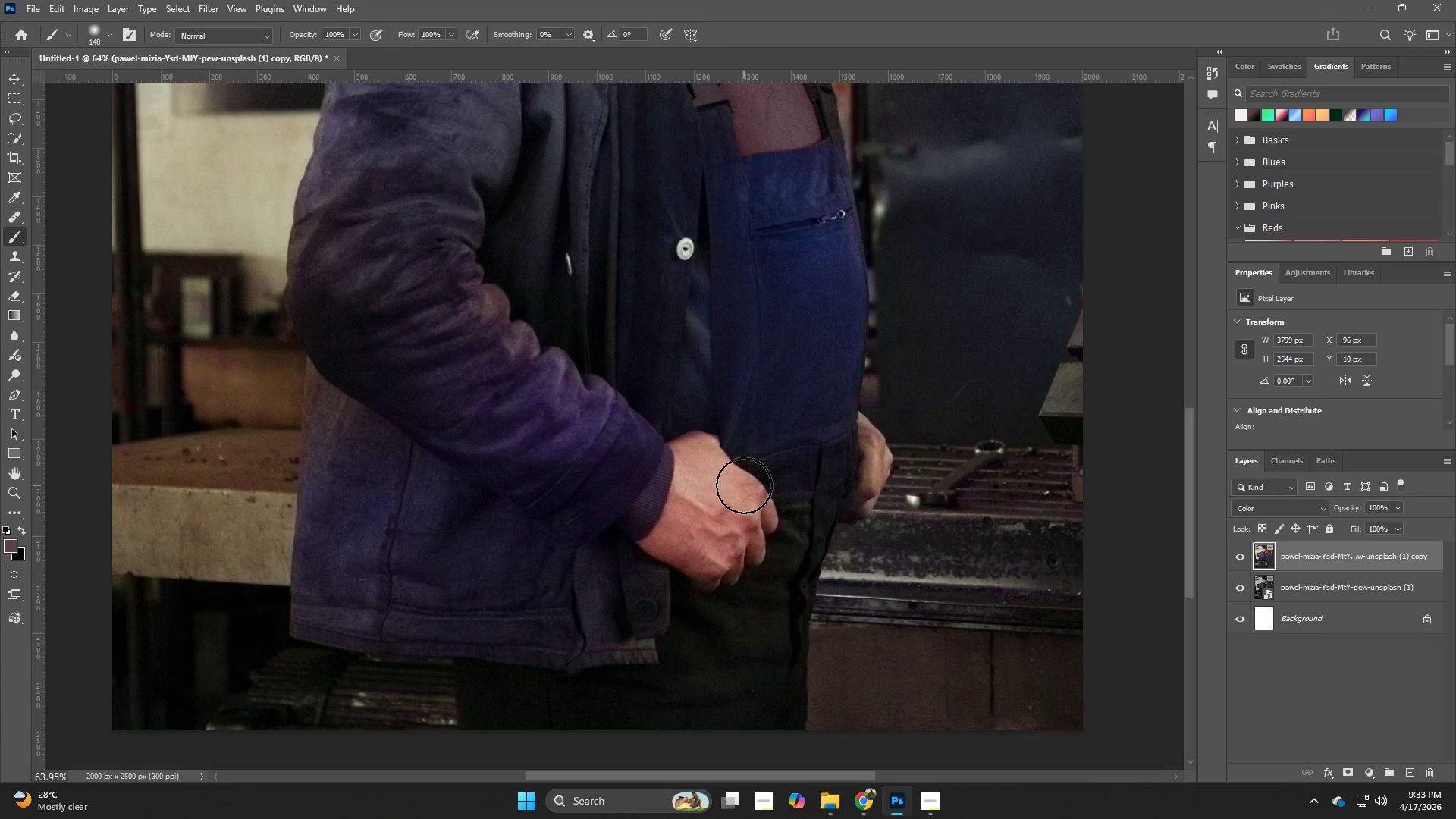 
hold_key(key=Space, duration=0.88)
 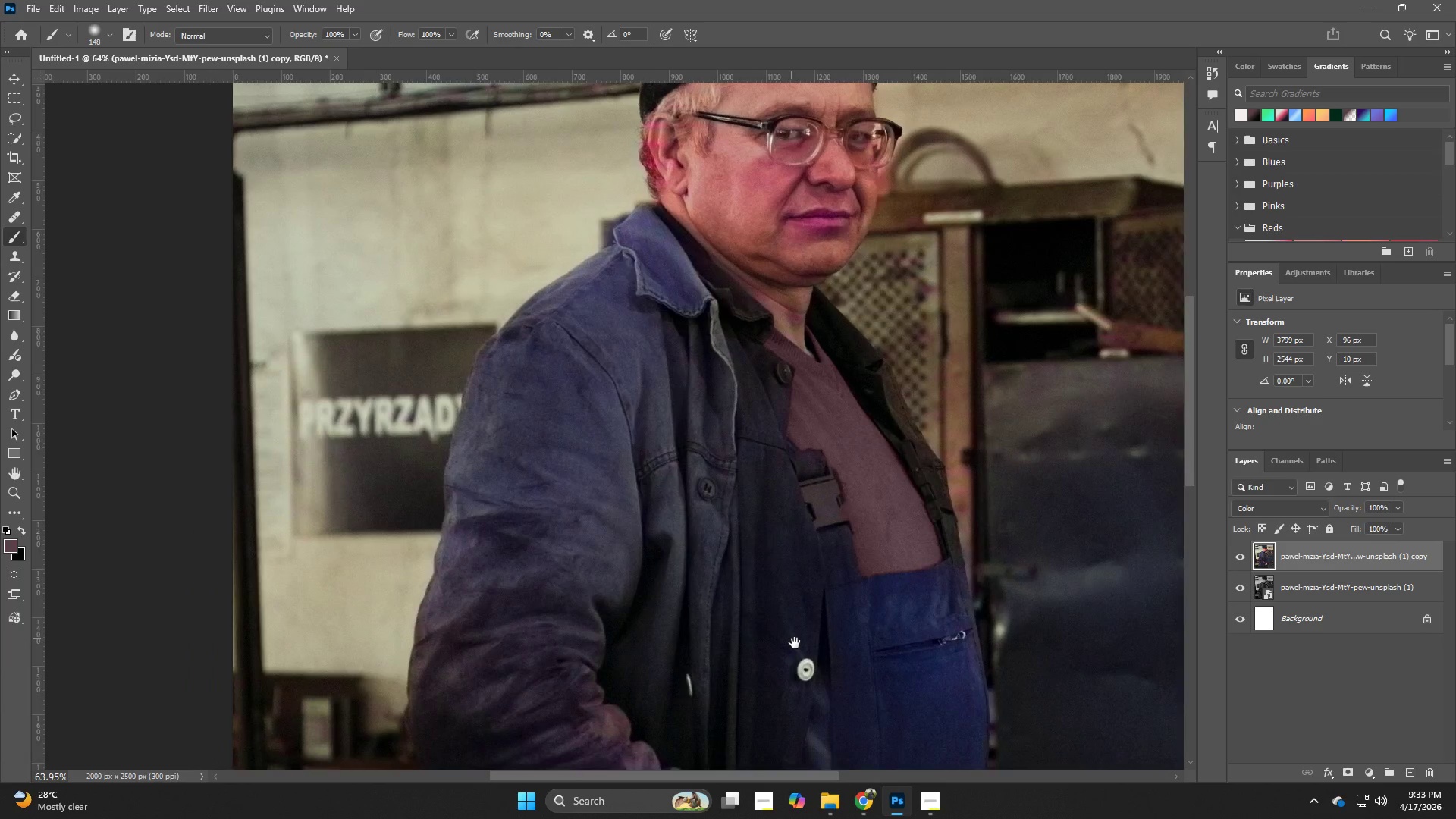 
left_click_drag(start_coordinate=[755, 459], to_coordinate=[812, 643])
 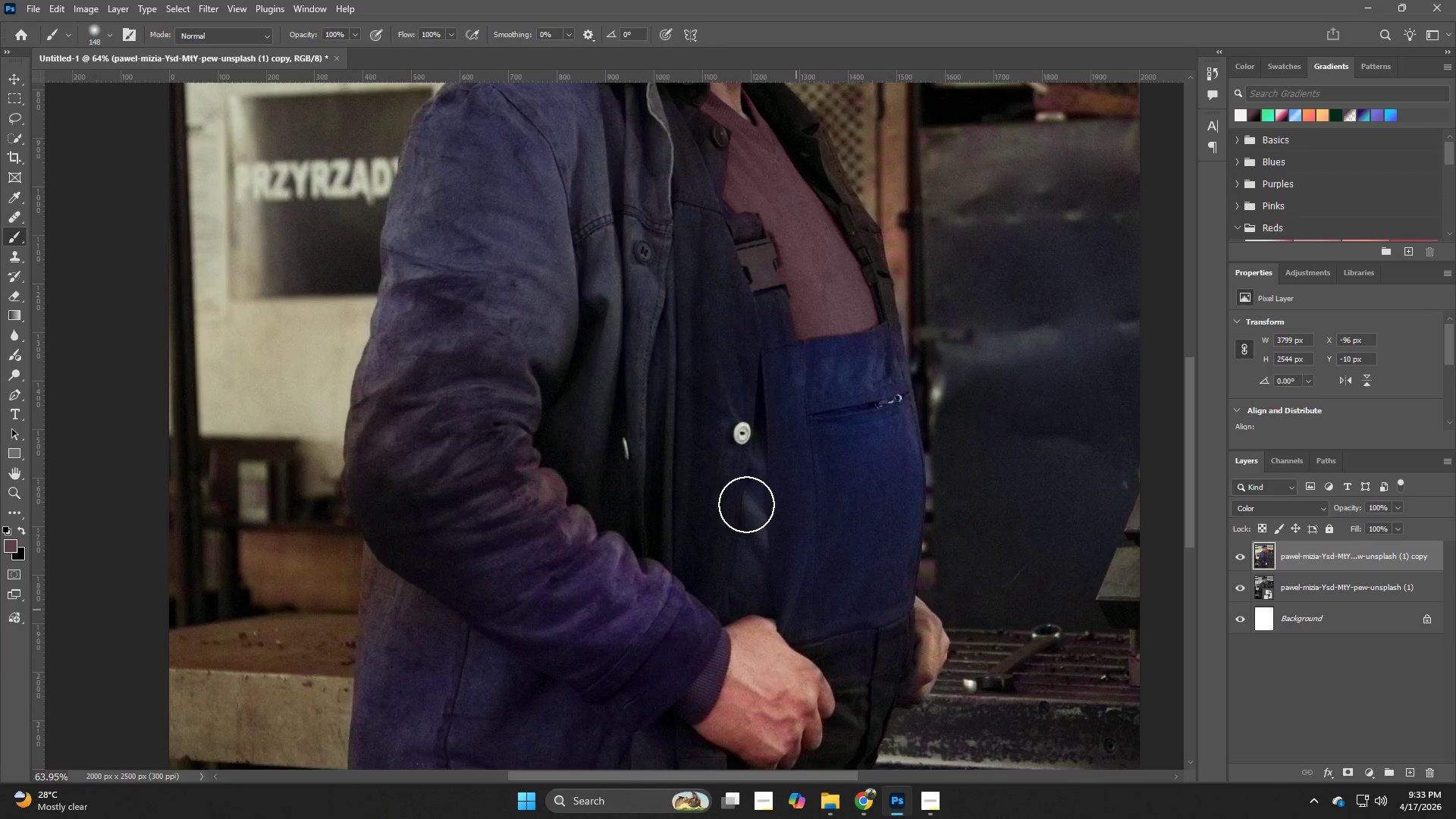 
hold_key(key=Space, duration=0.73)
 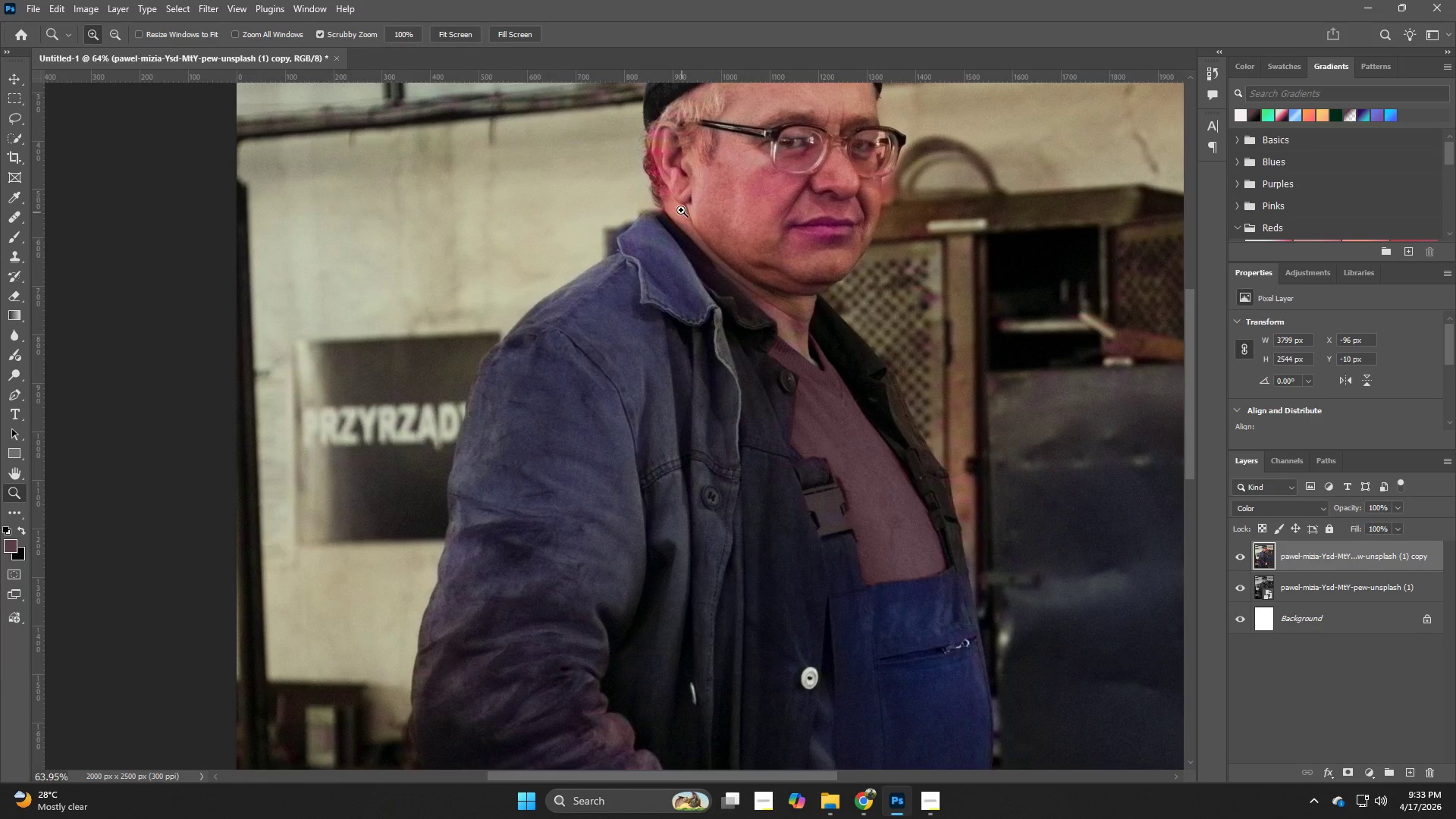 
left_click_drag(start_coordinate=[727, 398], to_coordinate=[795, 643])
 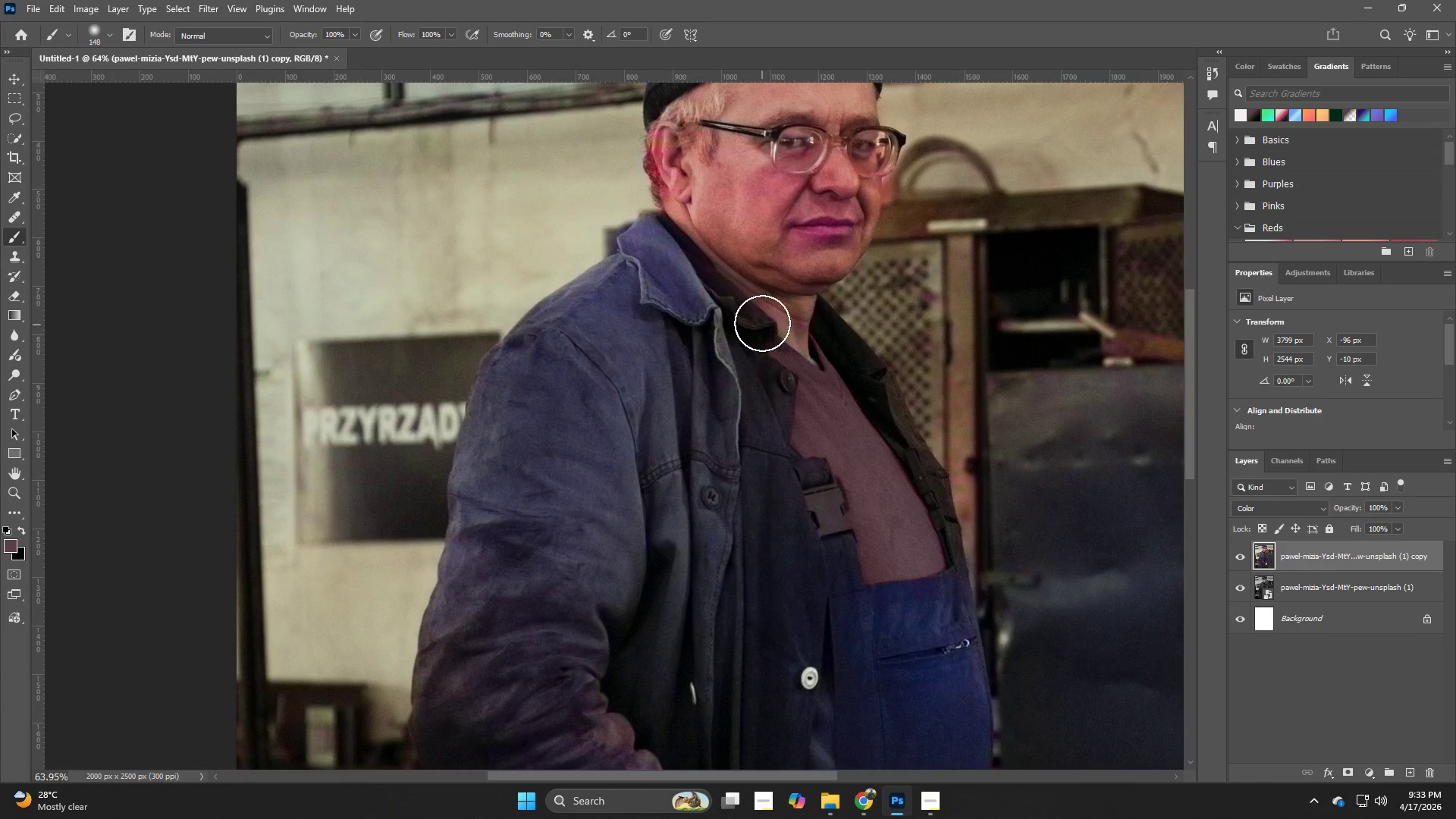 
hold_key(key=Z, duration=0.78)
 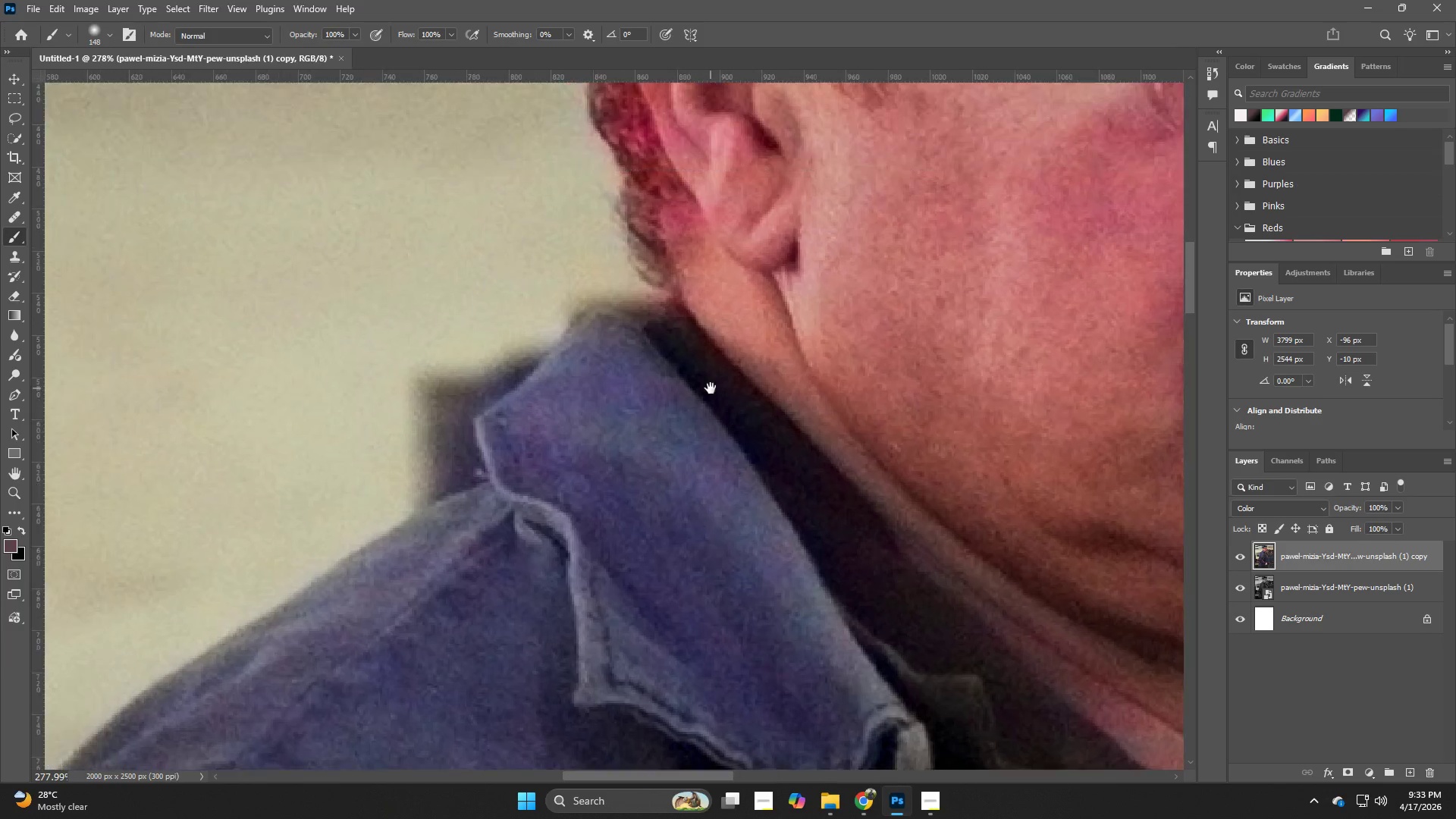 
left_click_drag(start_coordinate=[681, 210], to_coordinate=[764, 313])
 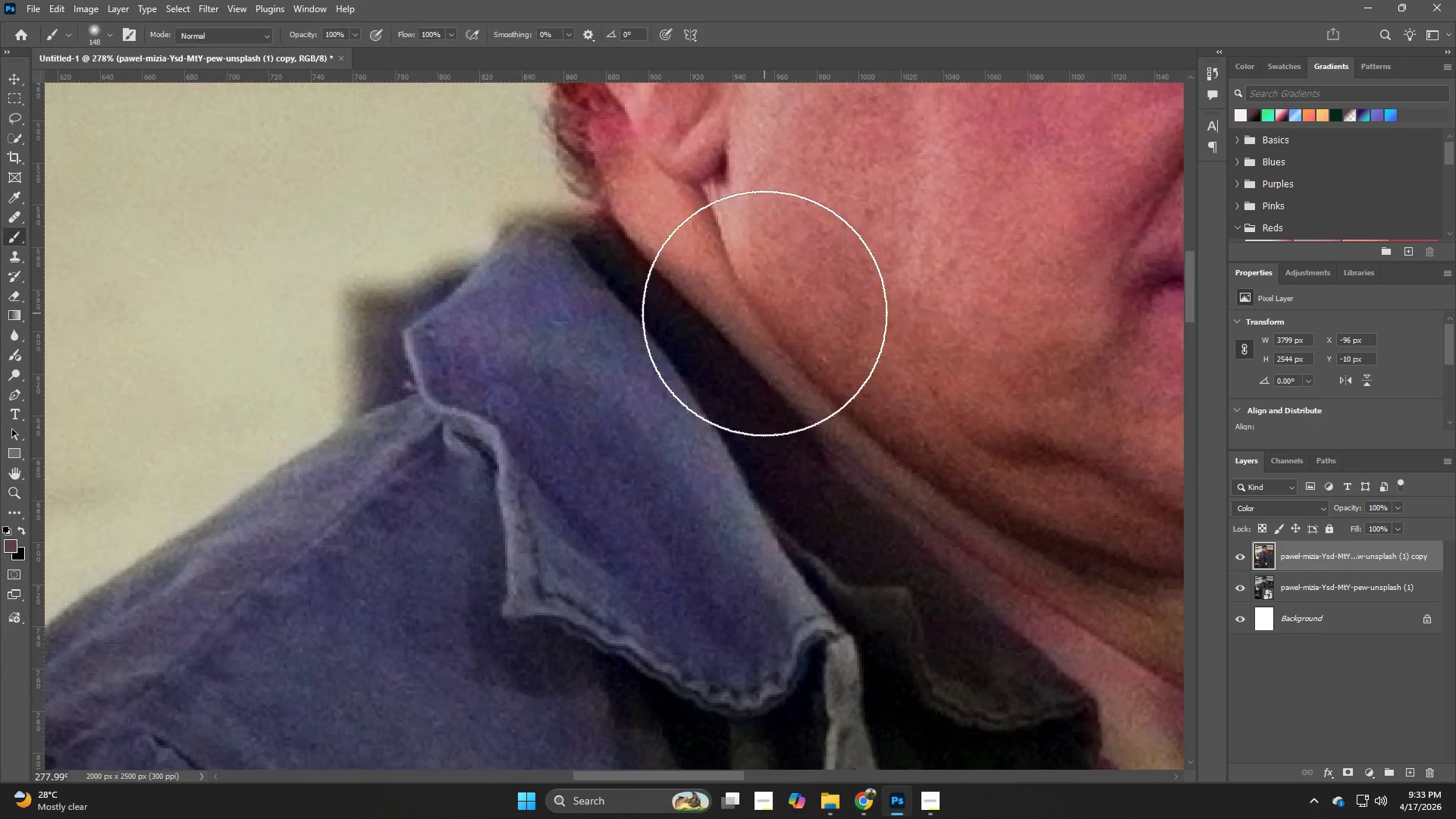 
hold_key(key=Space, duration=0.64)
 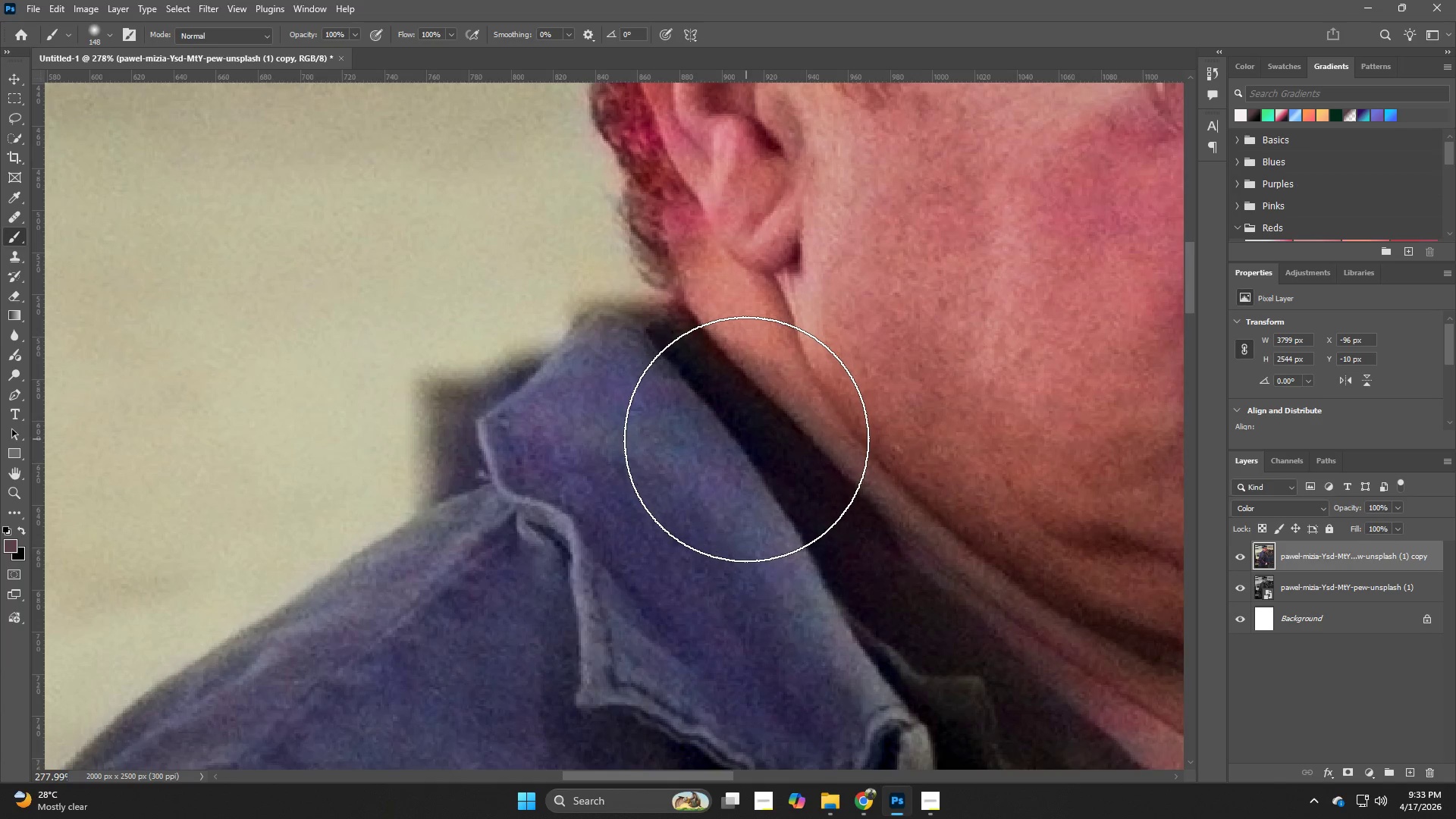 
left_click_drag(start_coordinate=[637, 299], to_coordinate=[711, 388])
 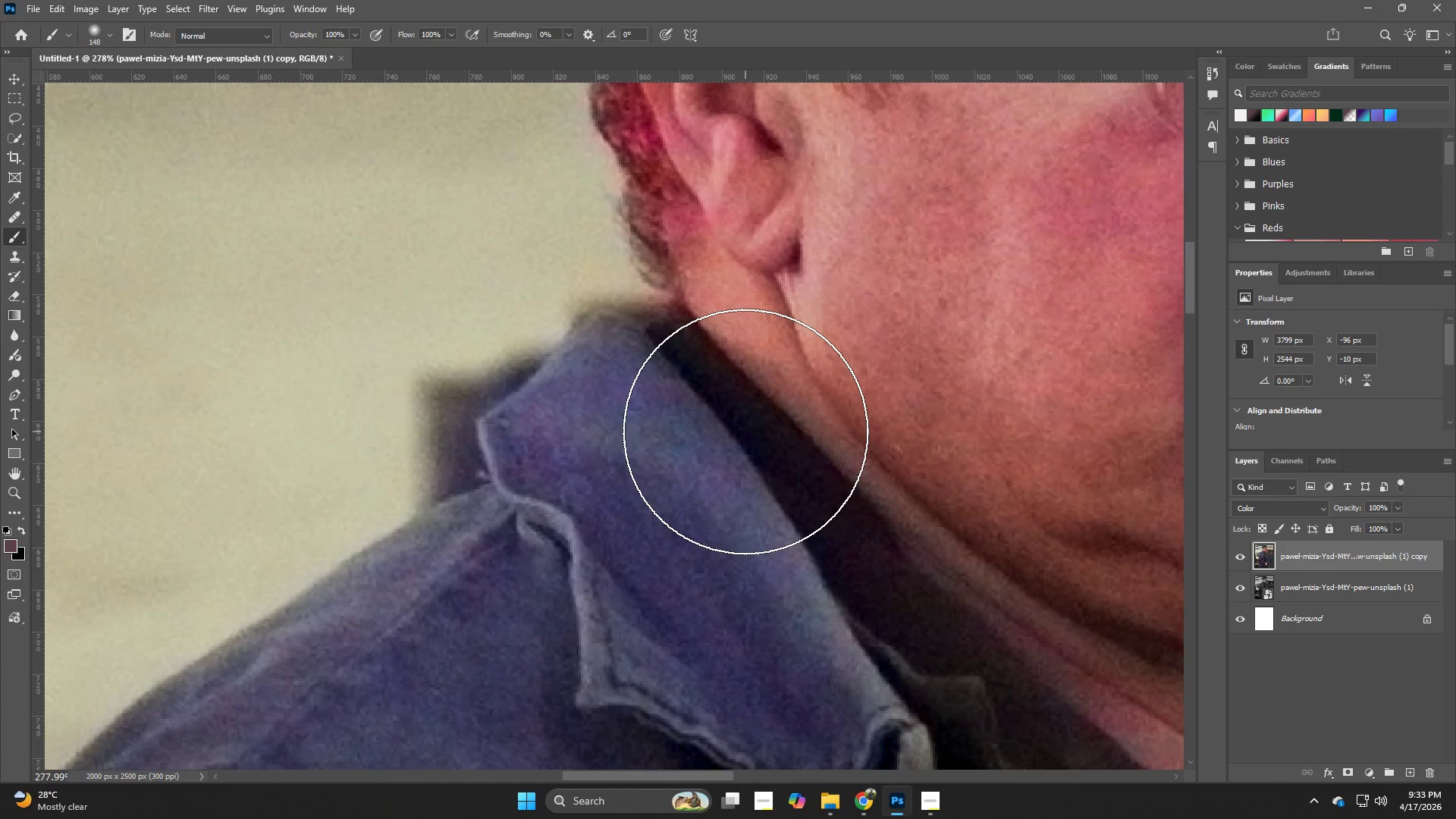 
key(P)
 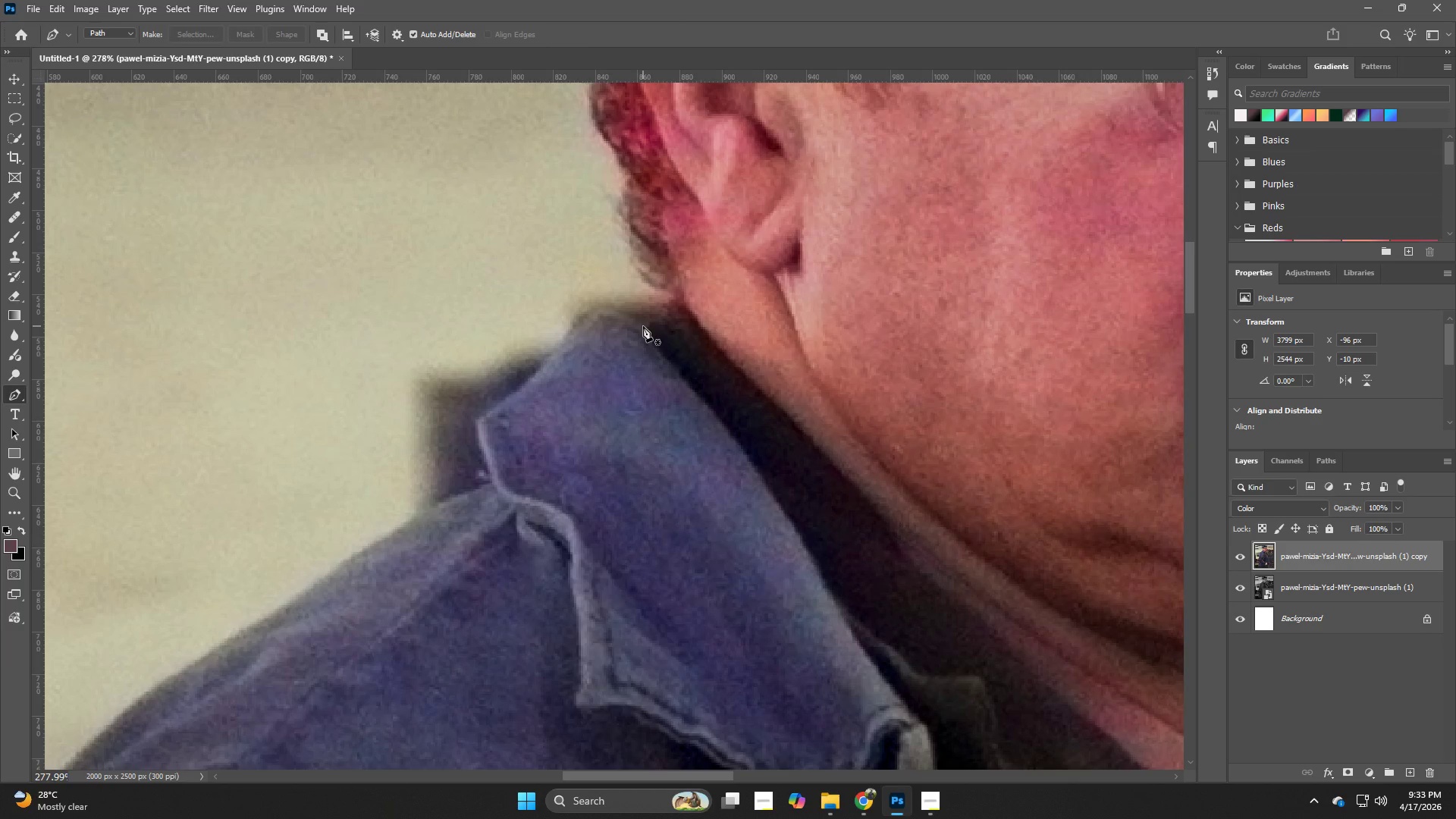 
left_click([645, 326])
 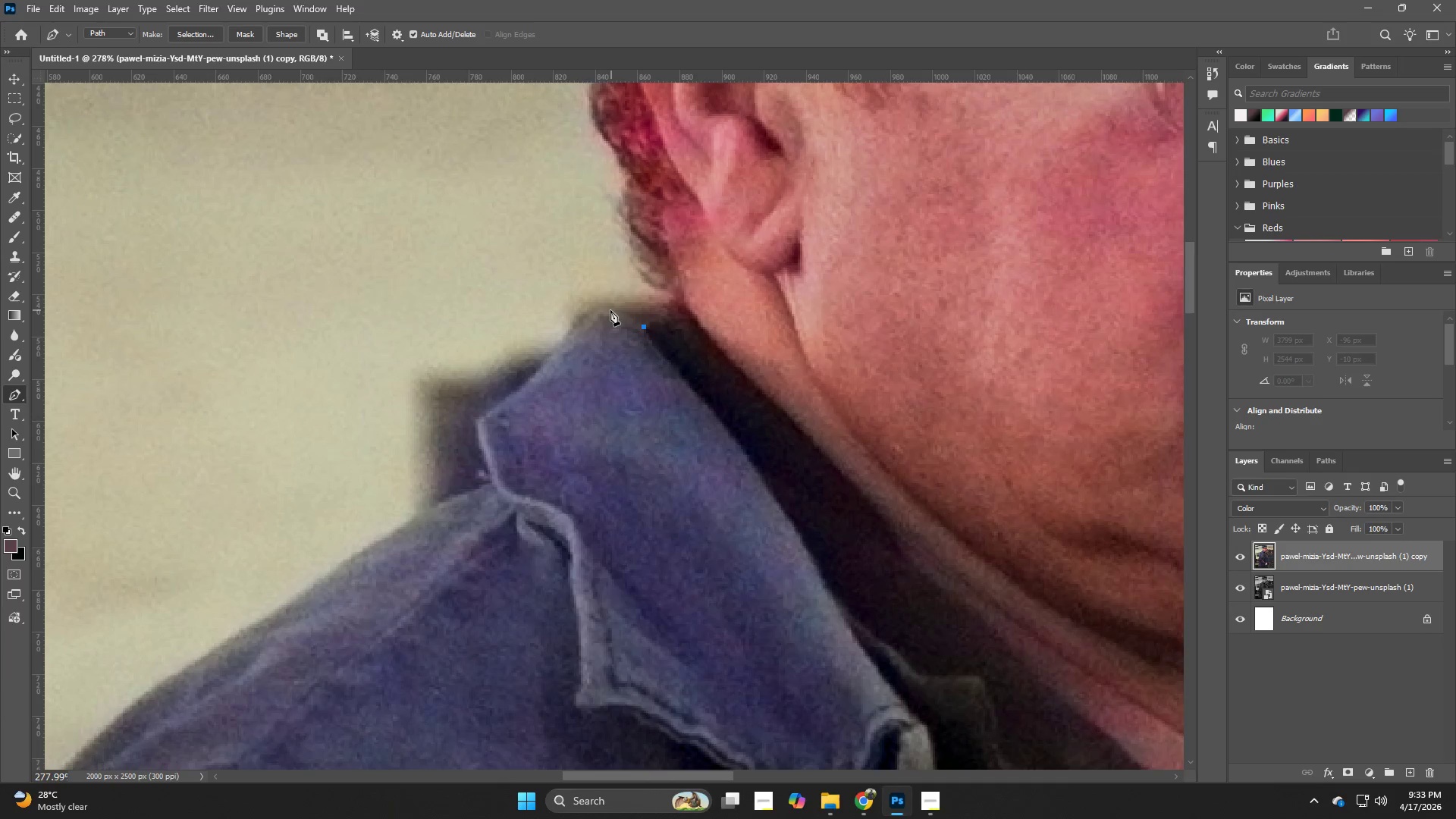 
left_click_drag(start_coordinate=[609, 310], to_coordinate=[601, 311])
 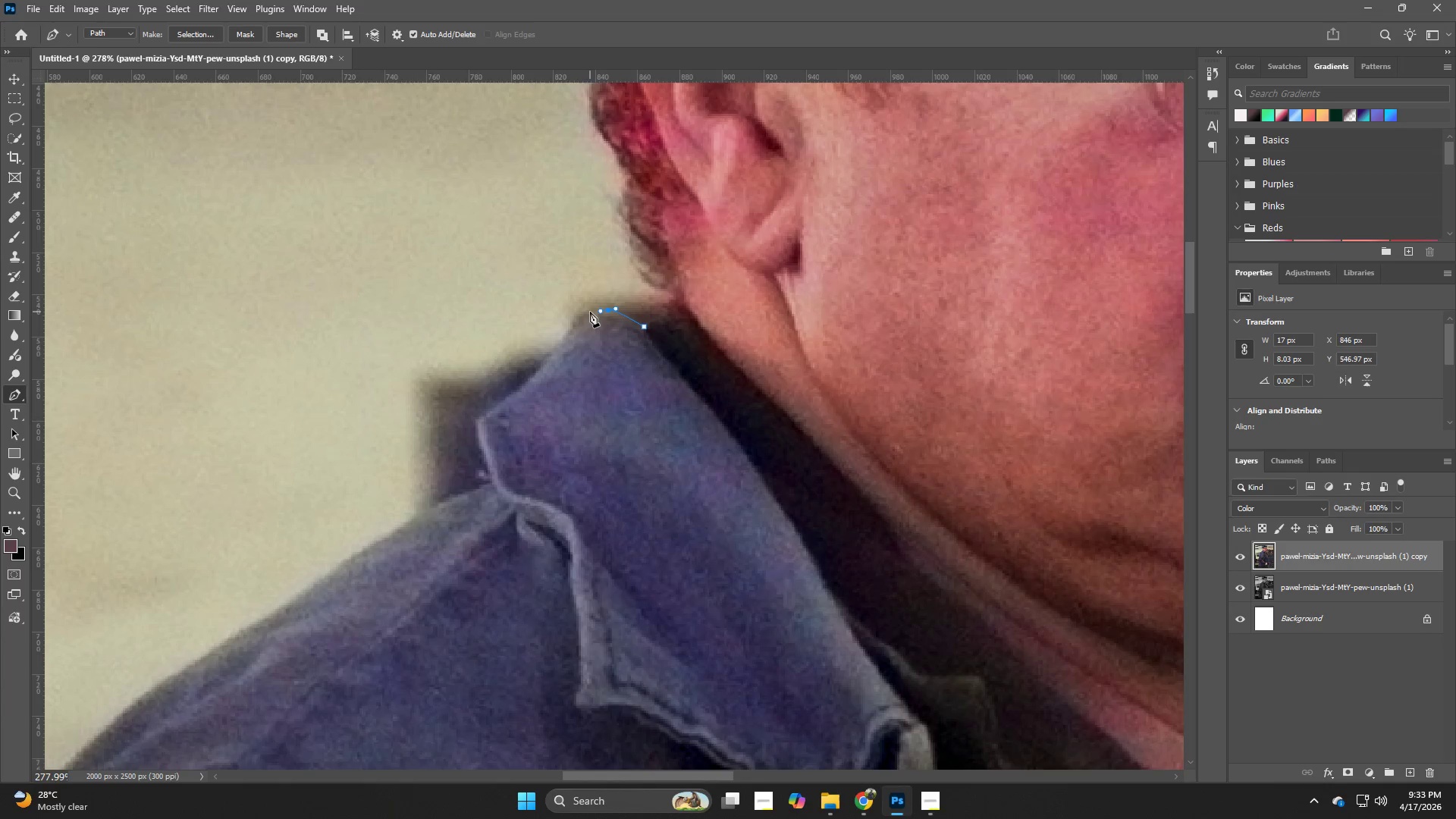 
left_click_drag(start_coordinate=[588, 312], to_coordinate=[582, 320])
 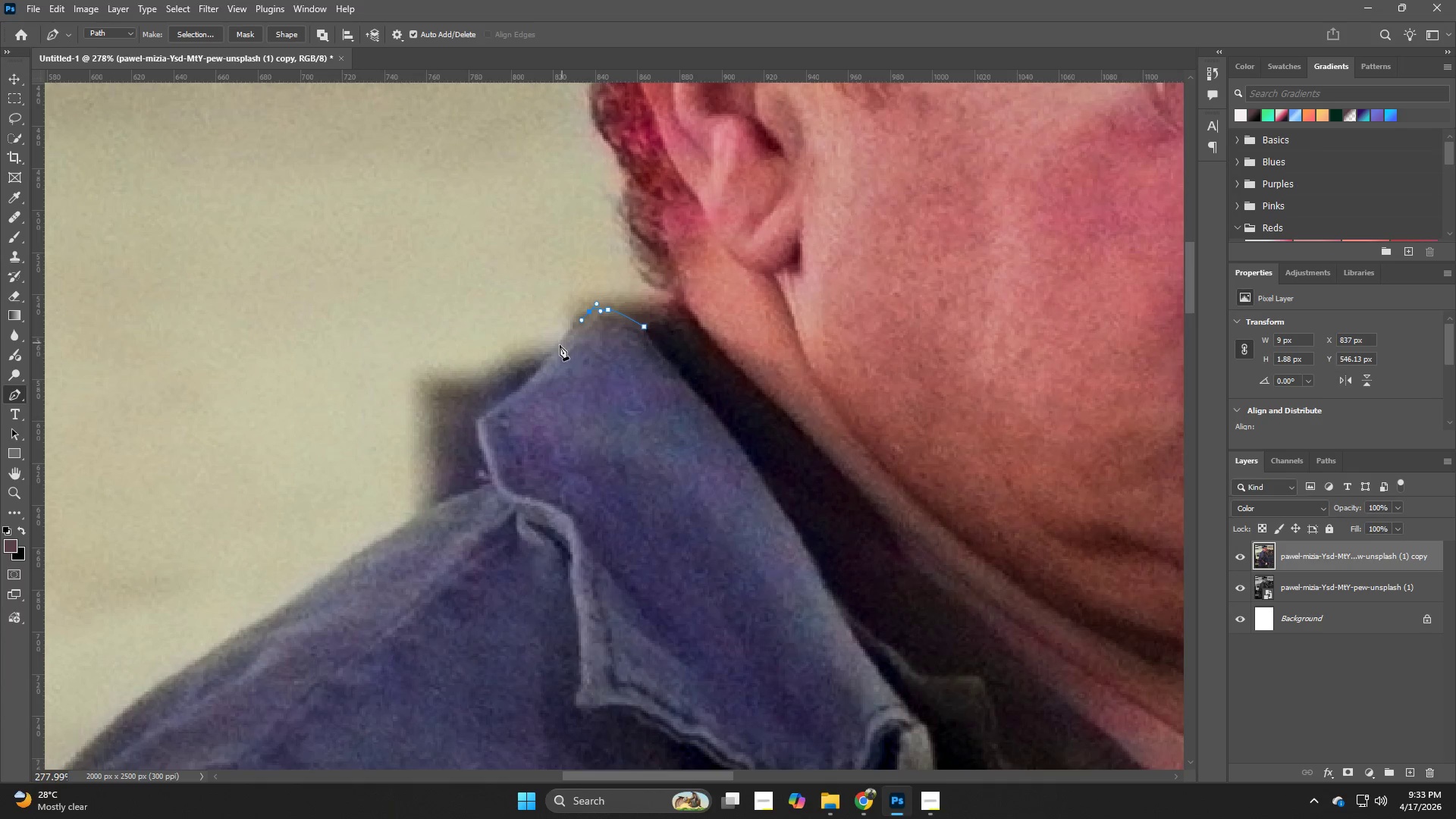 
left_click_drag(start_coordinate=[557, 347], to_coordinate=[537, 375])
 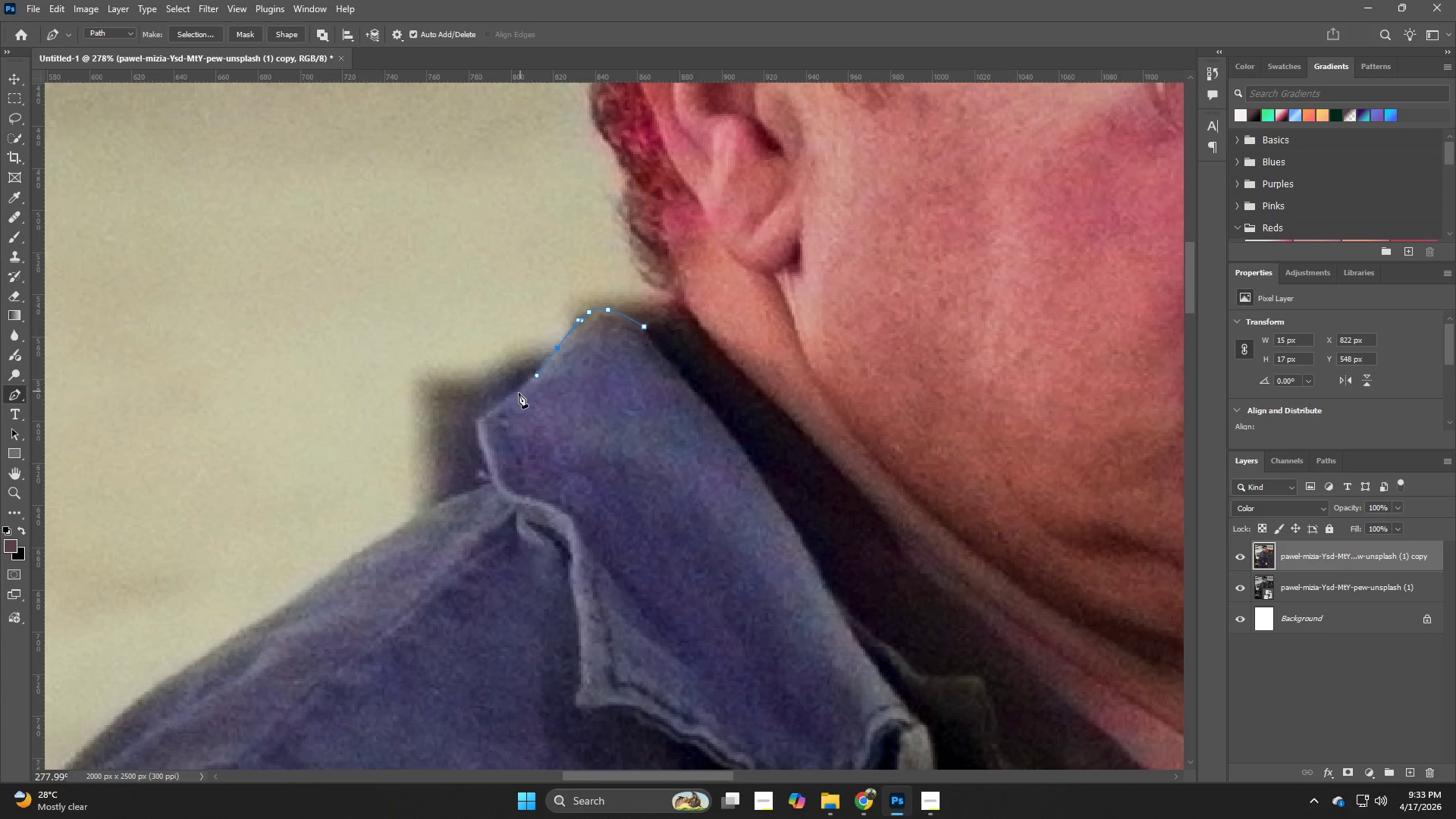 
left_click_drag(start_coordinate=[517, 394], to_coordinate=[501, 404])
 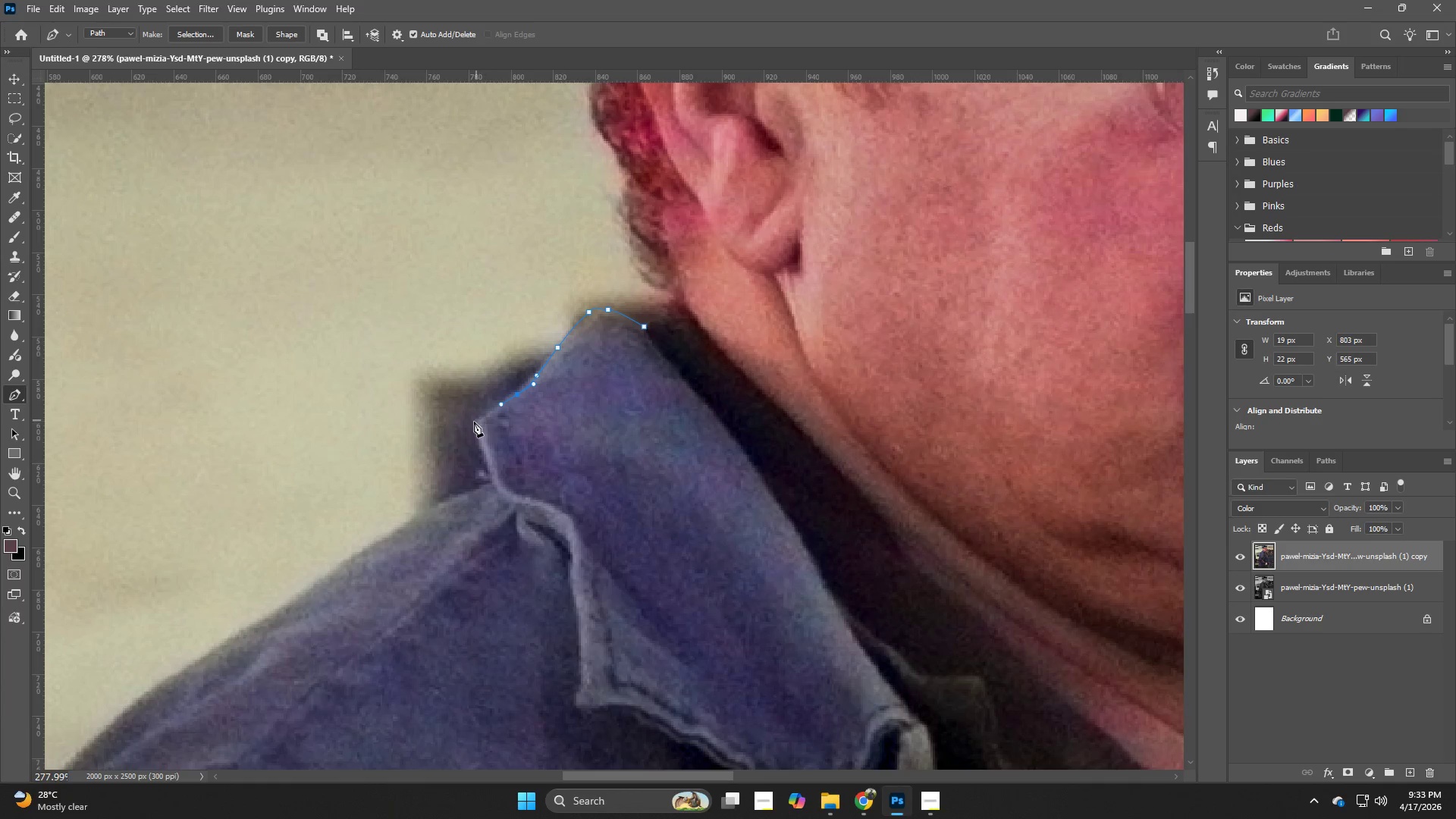 
left_click([473, 422])
 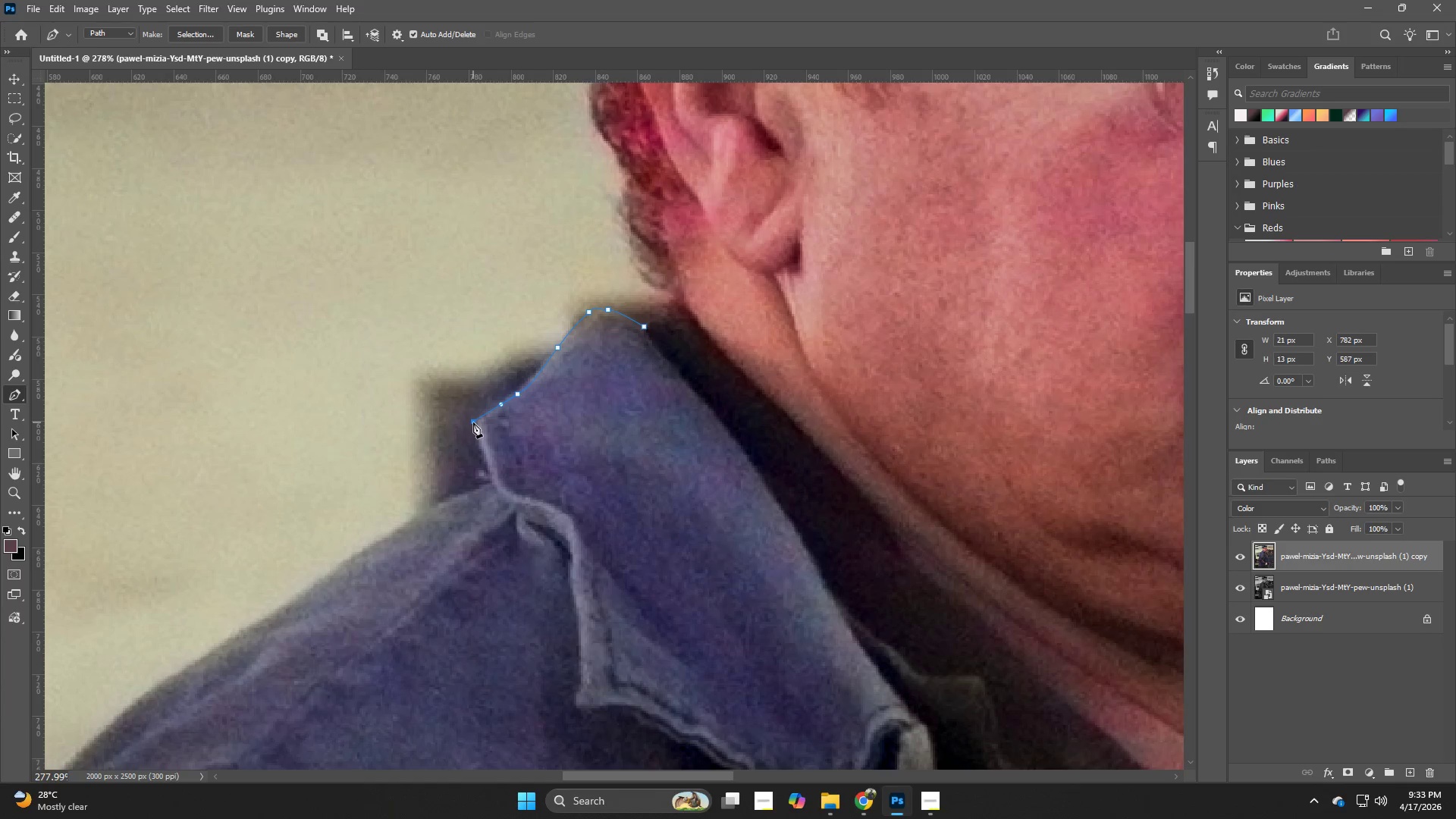 
hold_key(key=Space, duration=0.69)
 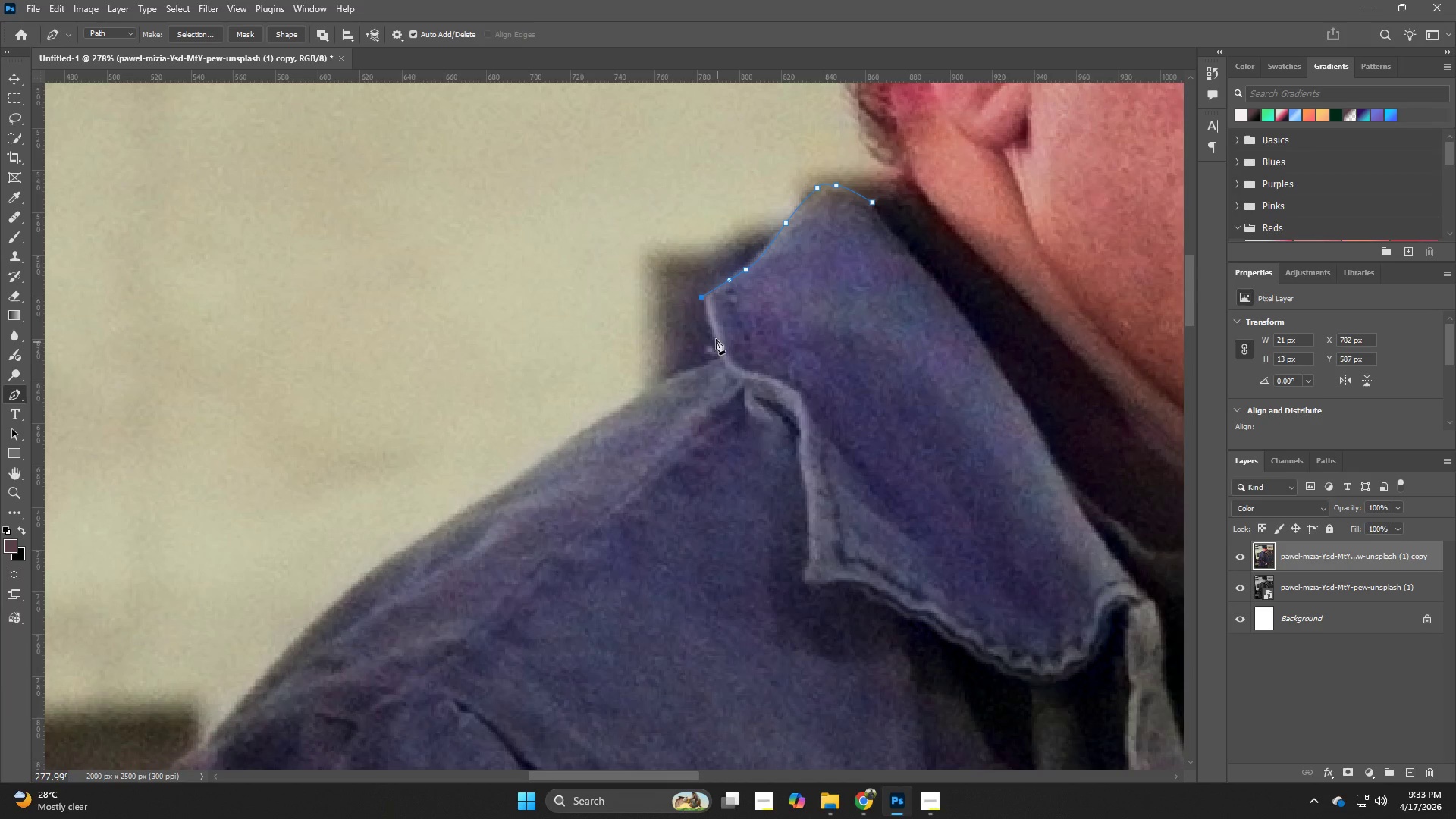 
left_click_drag(start_coordinate=[513, 424], to_coordinate=[742, 300])
 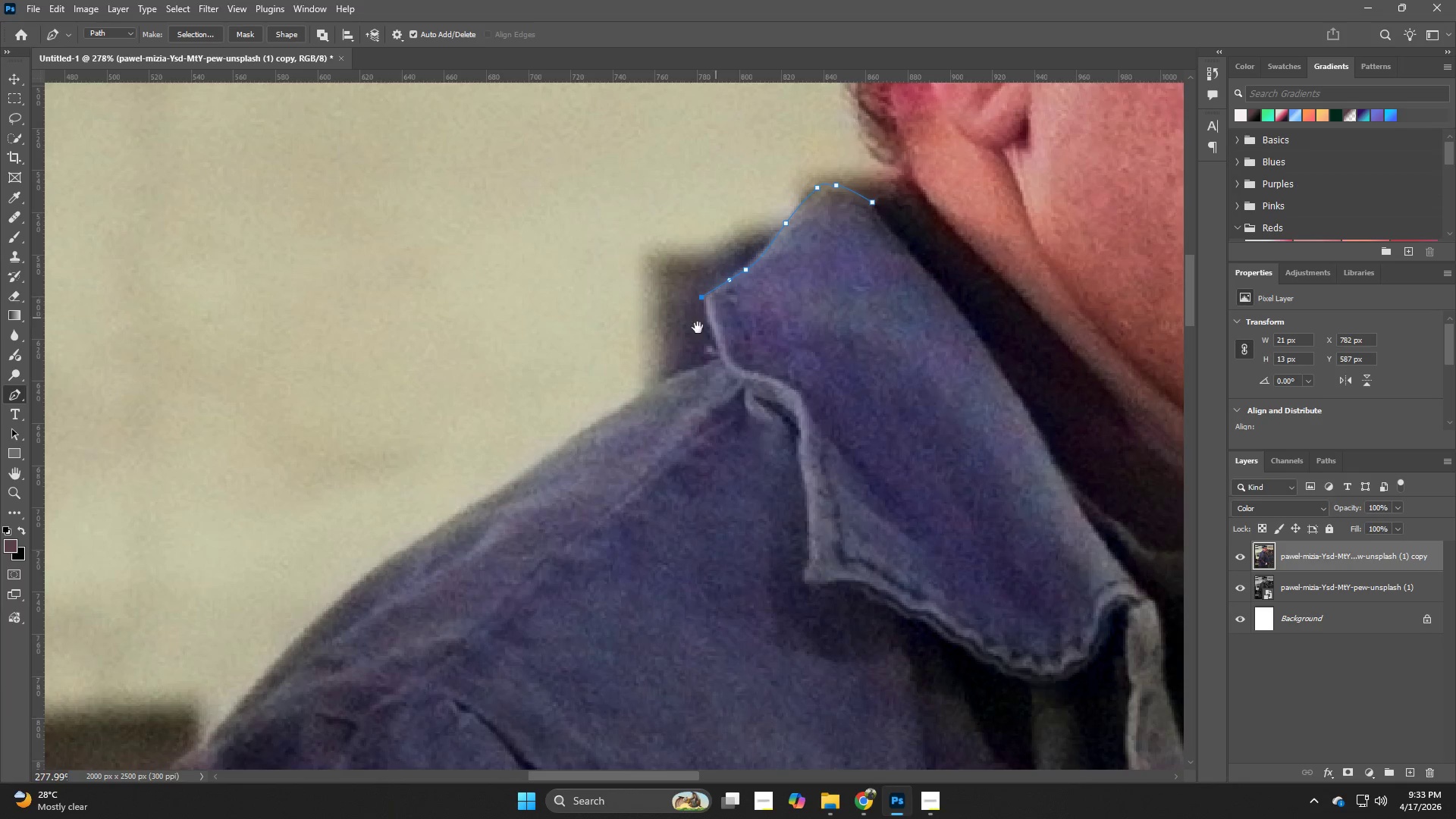 
hold_key(key=Space, duration=11.34)
 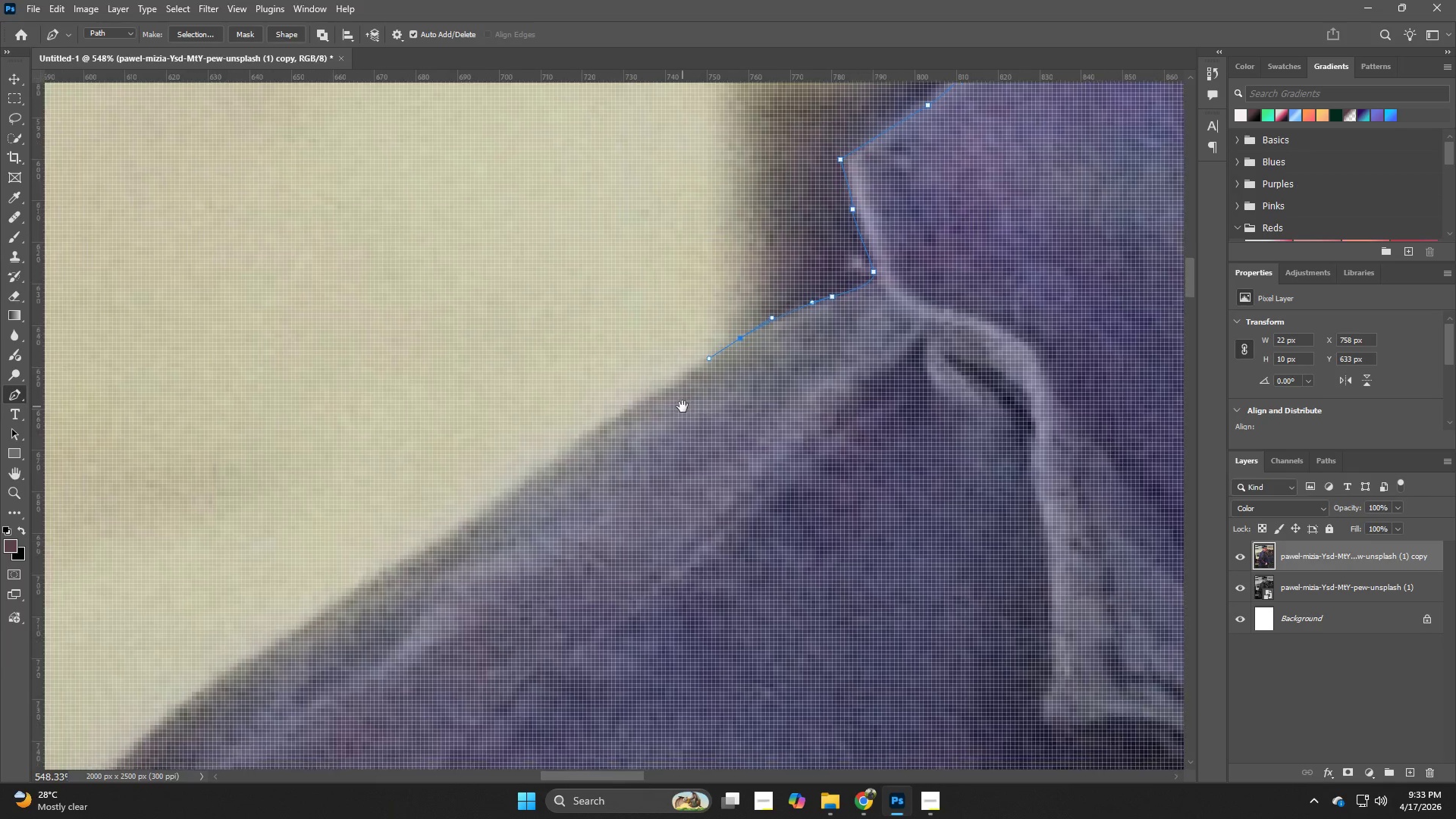 
left_click_drag(start_coordinate=[707, 323], to_coordinate=[708, 328])
 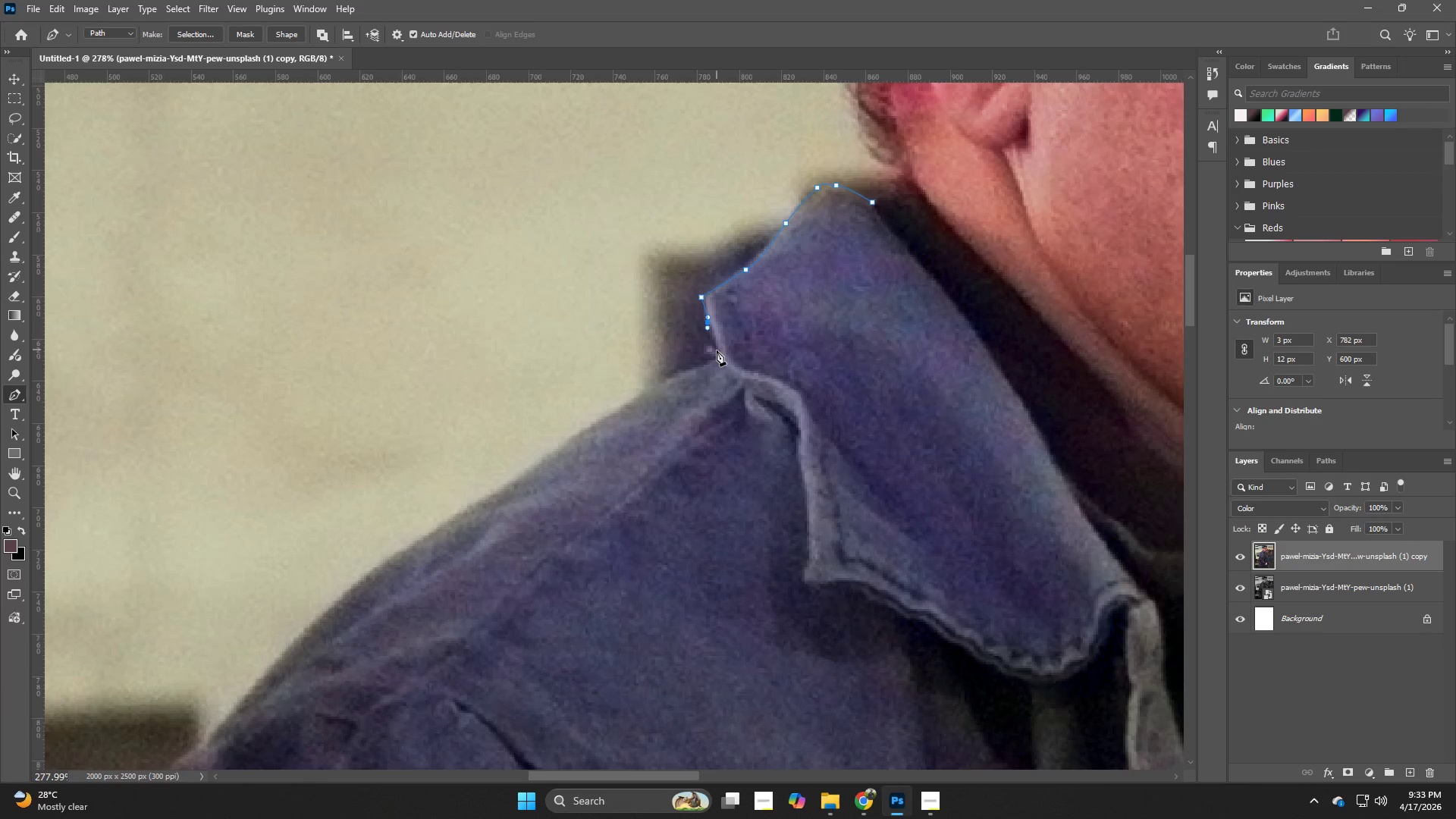 
left_click_drag(start_coordinate=[717, 355], to_coordinate=[720, 360])
 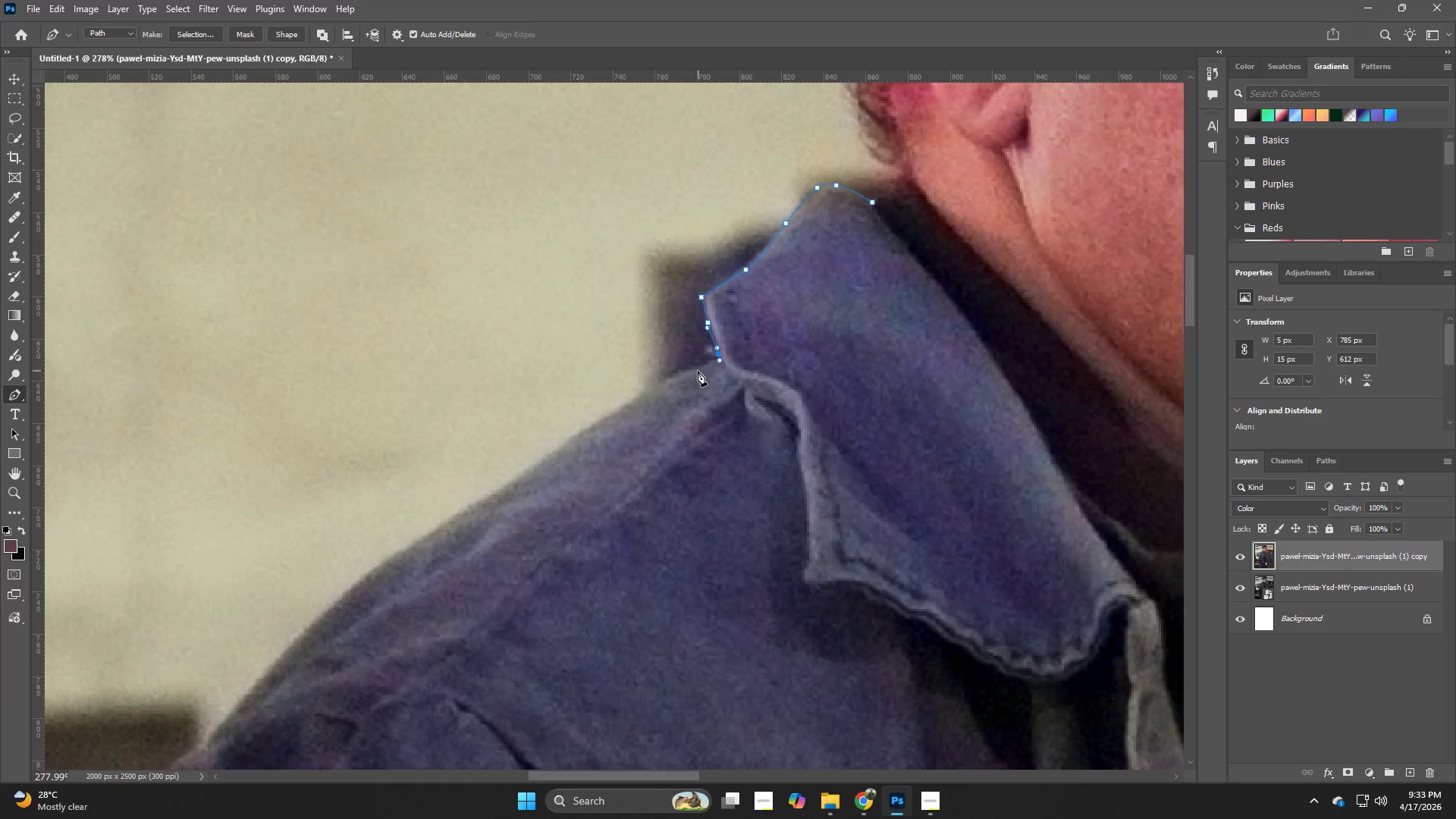 
left_click_drag(start_coordinate=[697, 371], to_coordinate=[687, 375])
 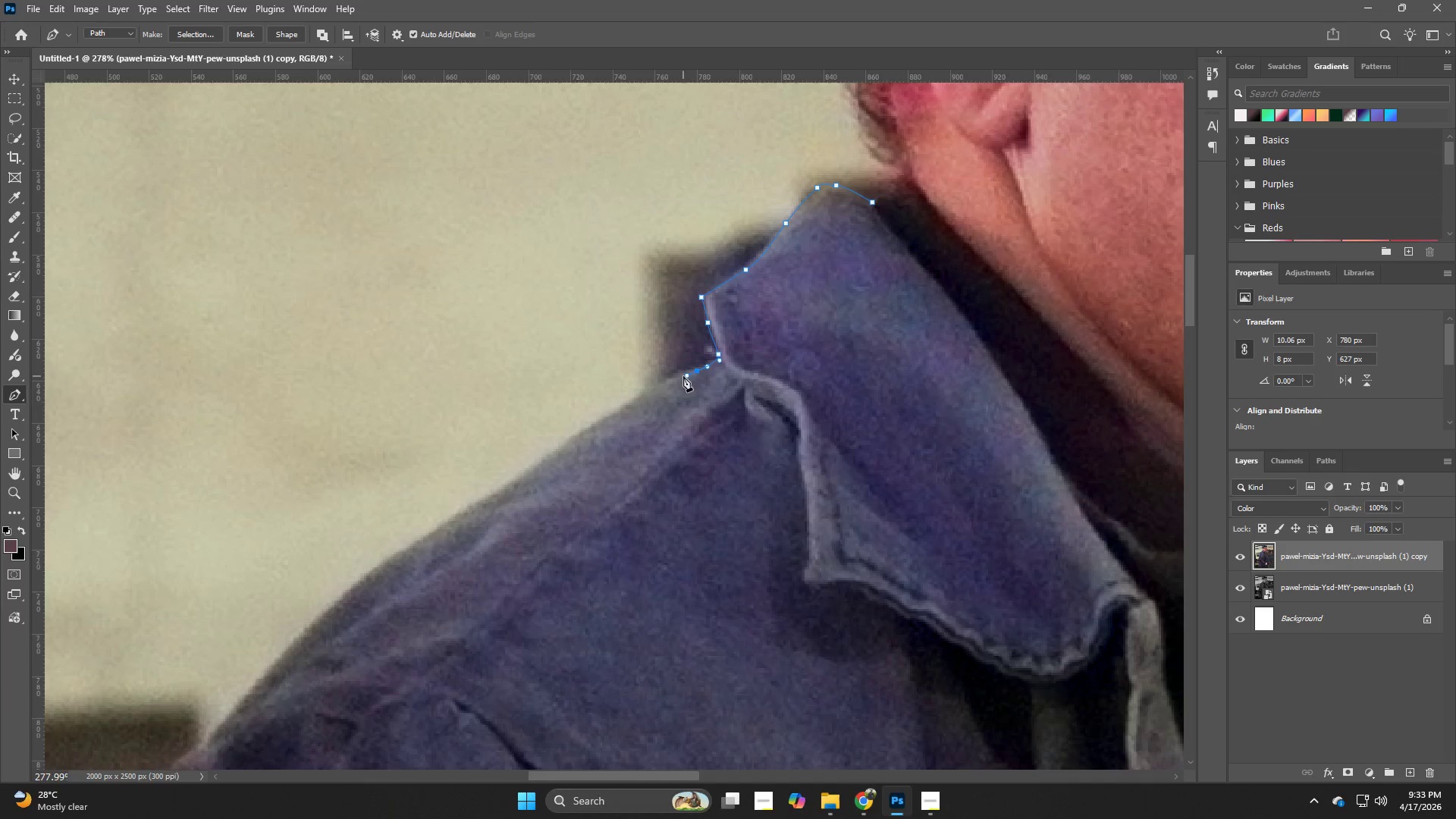 
hold_key(key=Z, duration=0.73)
 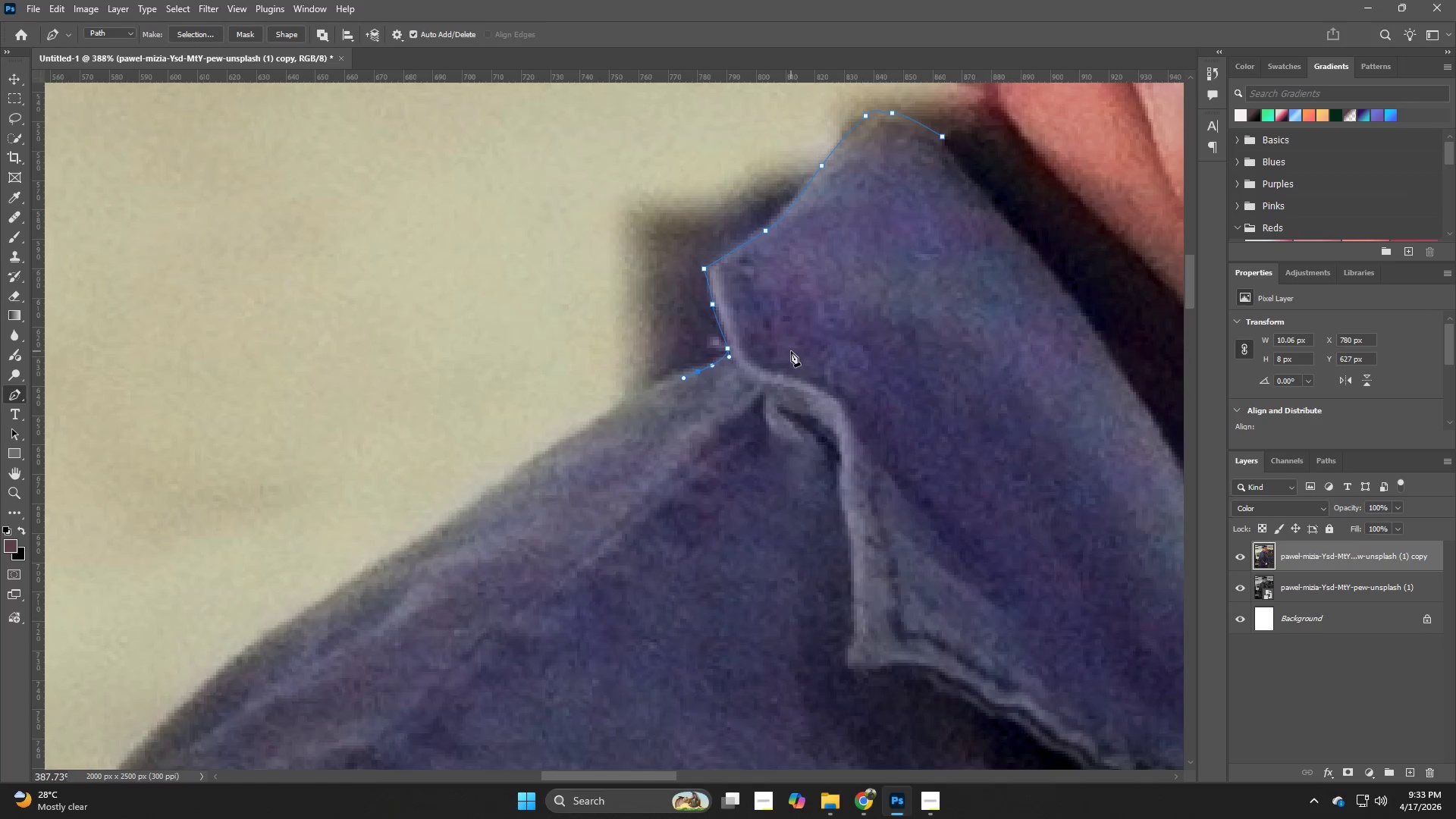 
left_click_drag(start_coordinate=[696, 369], to_coordinate=[727, 375])
 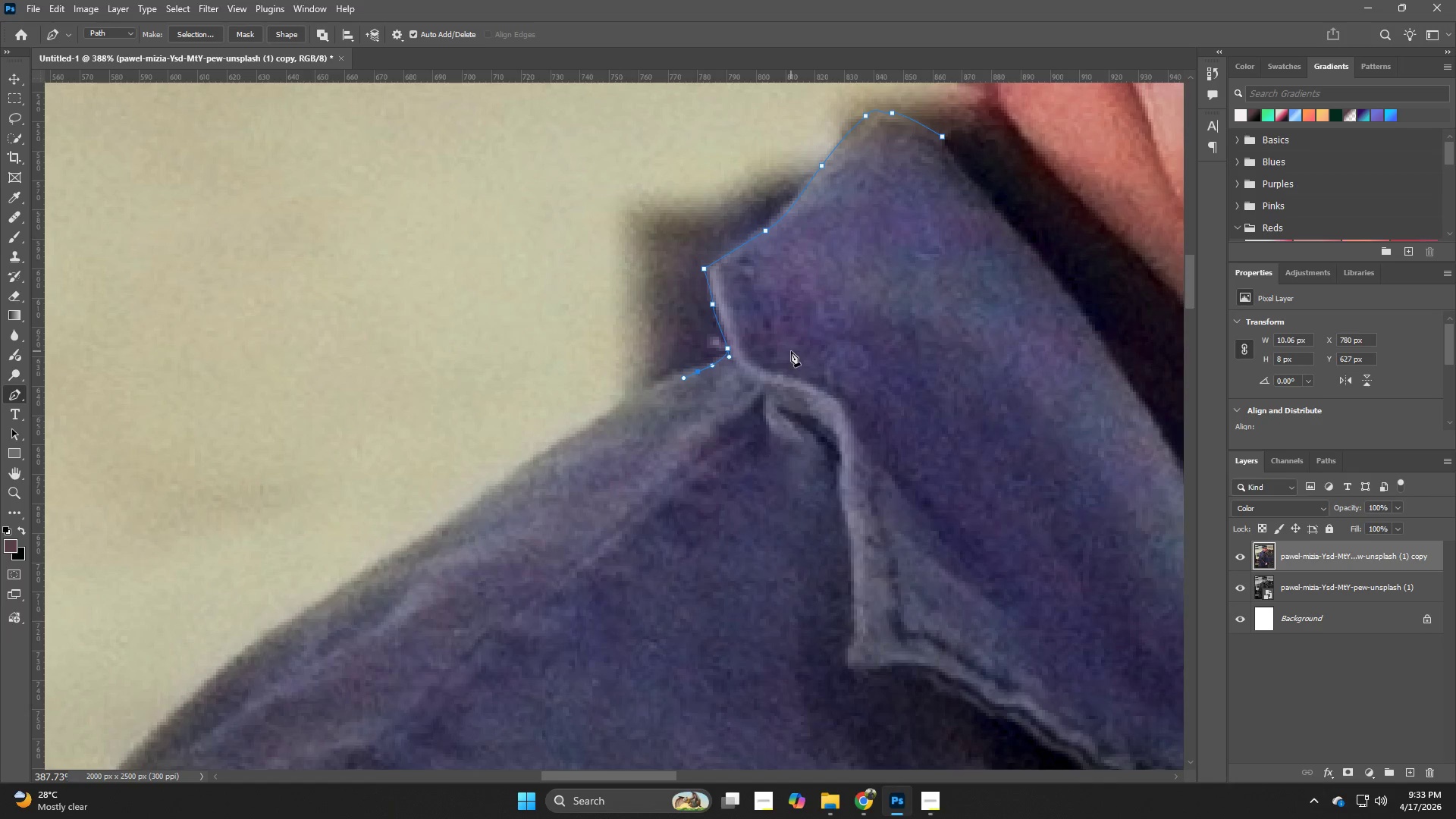 
key(Control+Z)
 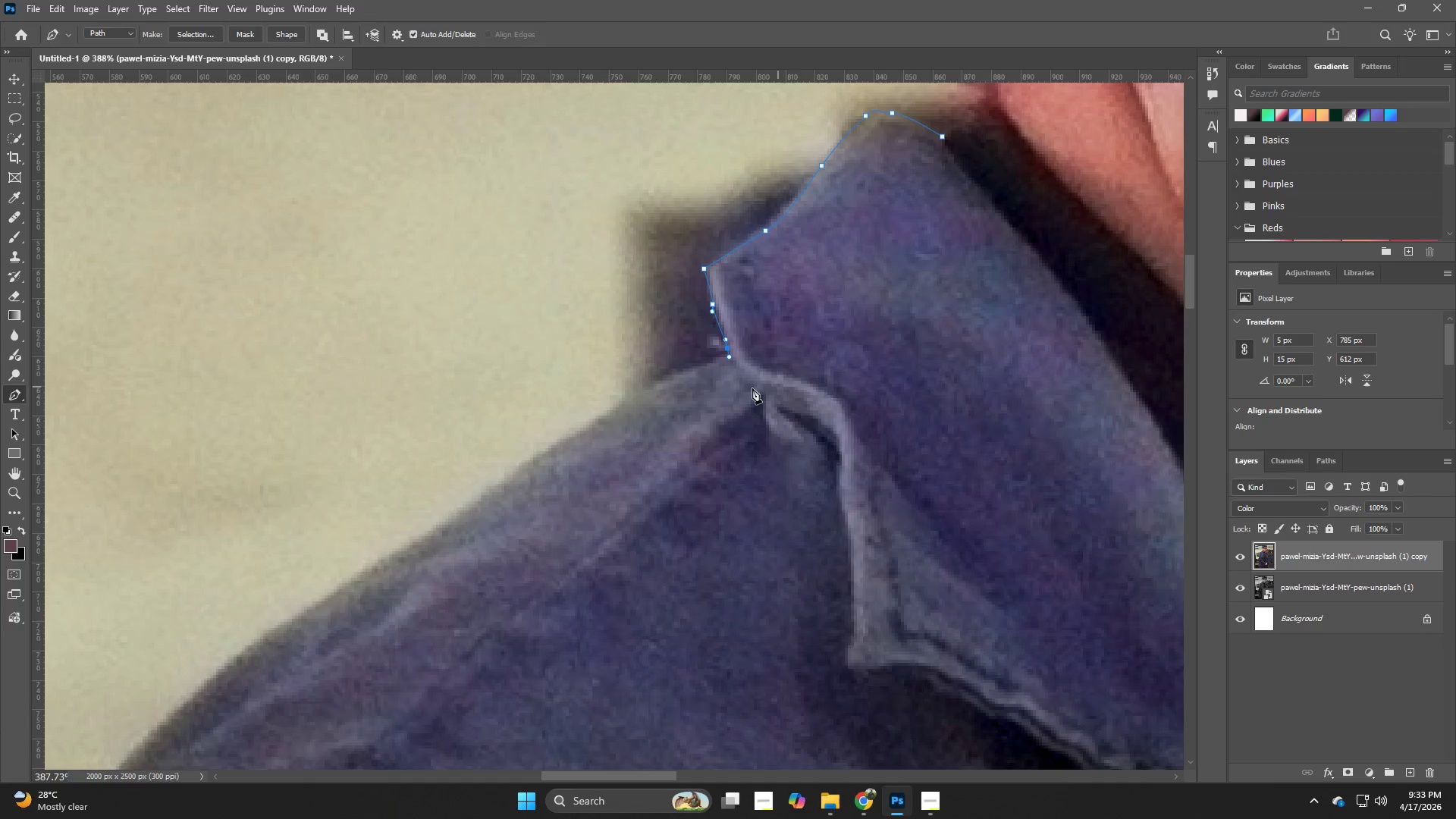 
hold_key(key=Z, duration=0.67)
 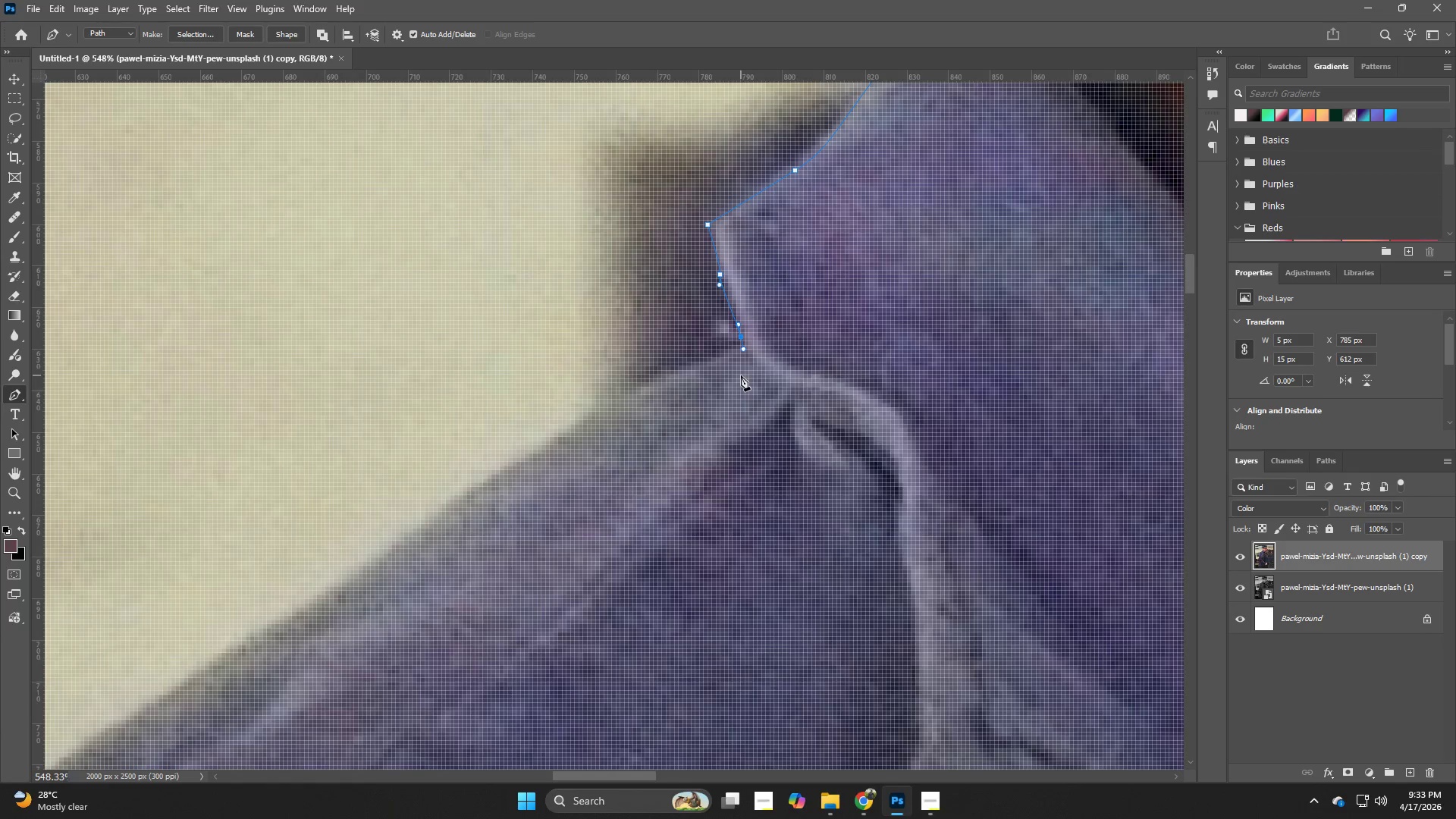 
left_click_drag(start_coordinate=[694, 375], to_coordinate=[722, 377])
 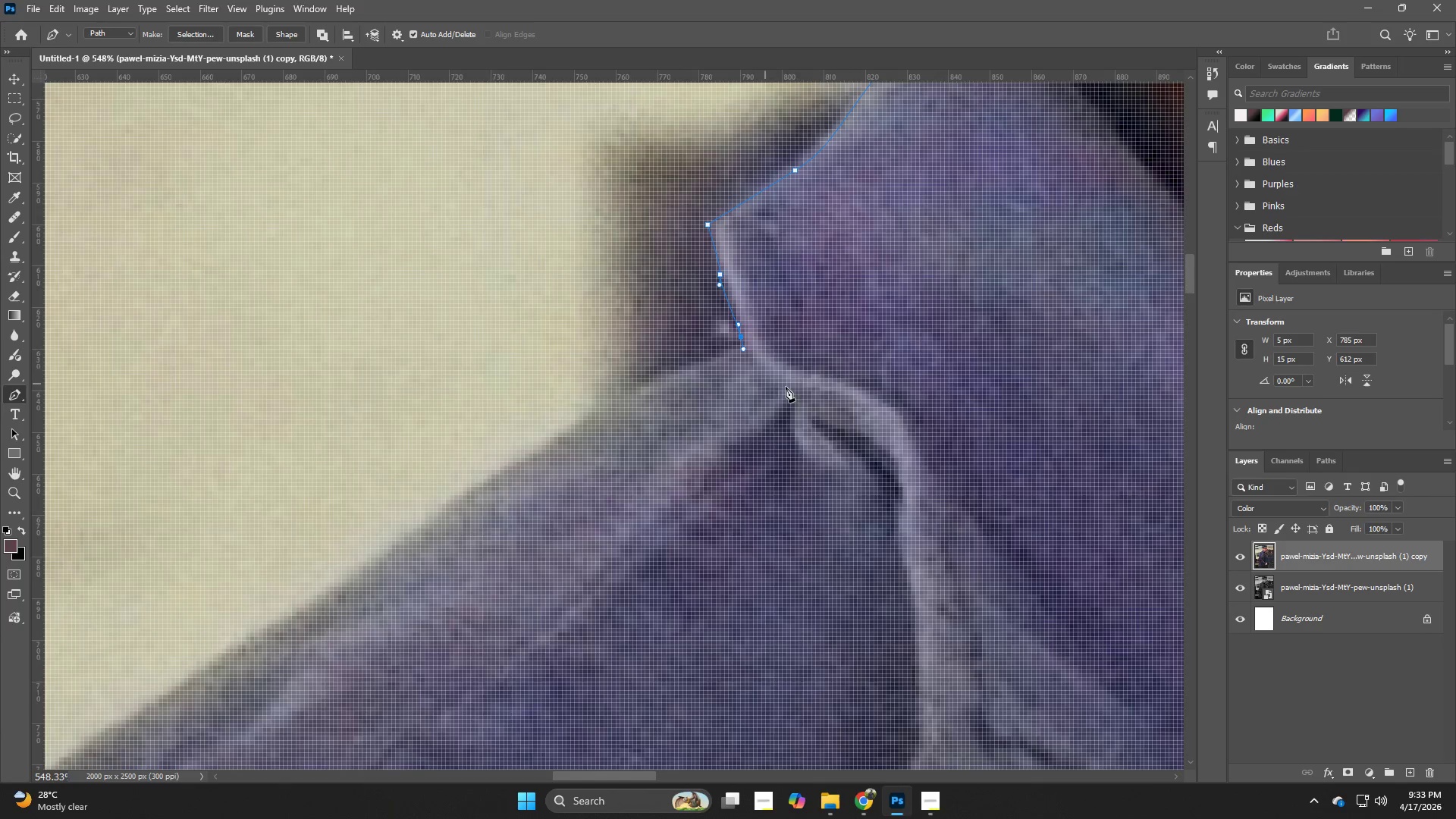 
key(P)
 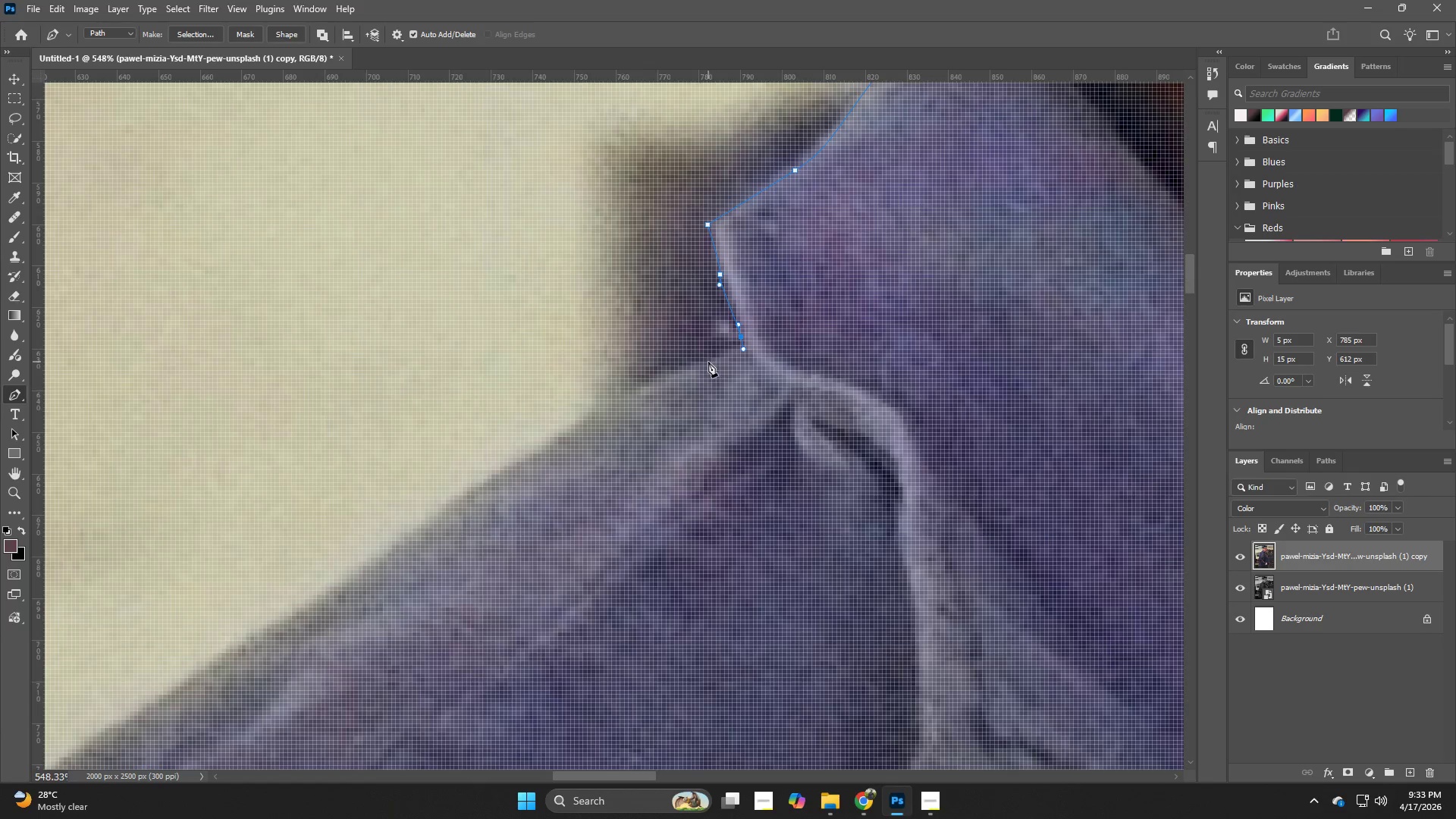 
left_click_drag(start_coordinate=[698, 363], to_coordinate=[679, 368])
 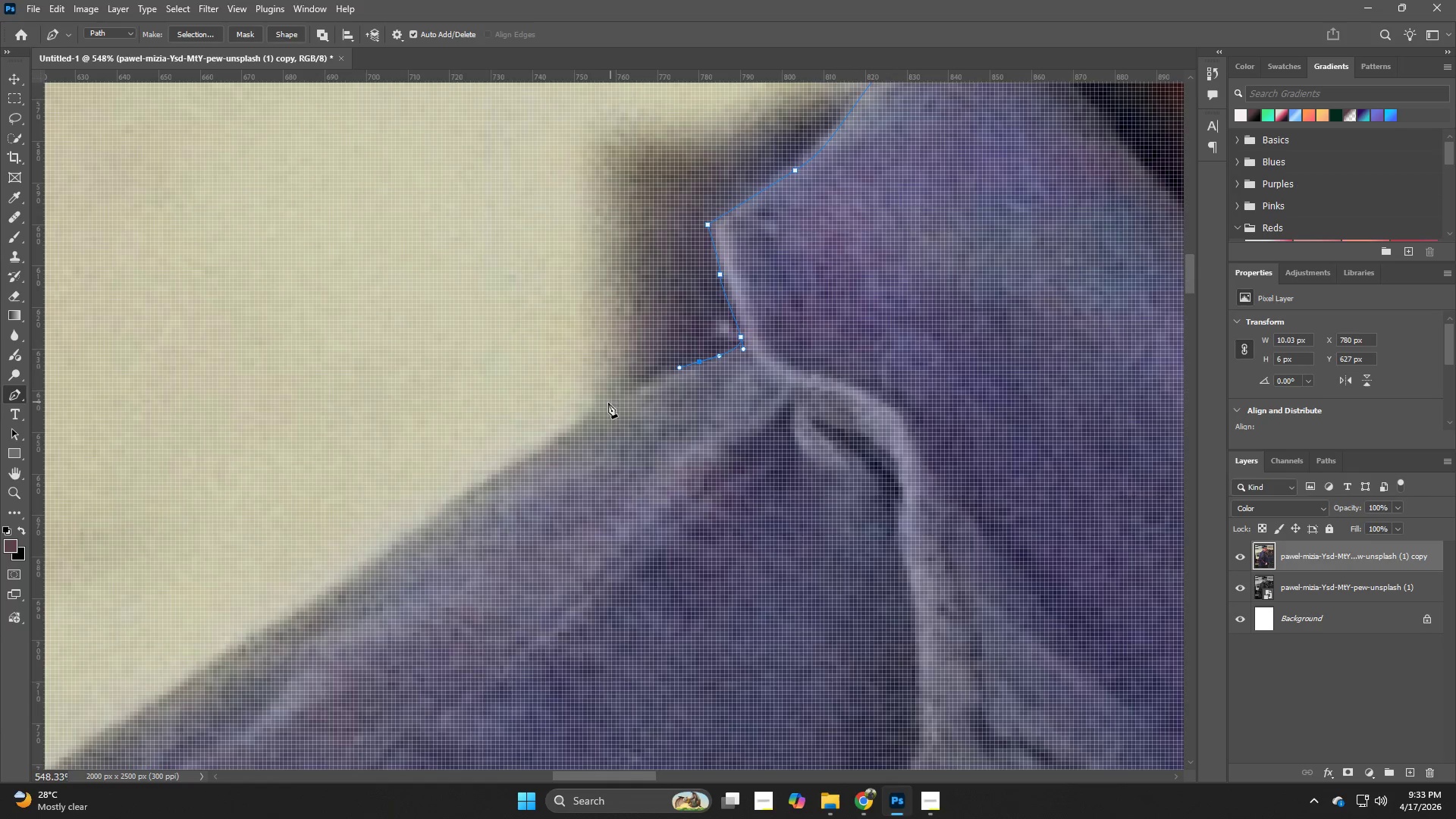 
left_click_drag(start_coordinate=[606, 405], to_coordinate=[576, 424])
 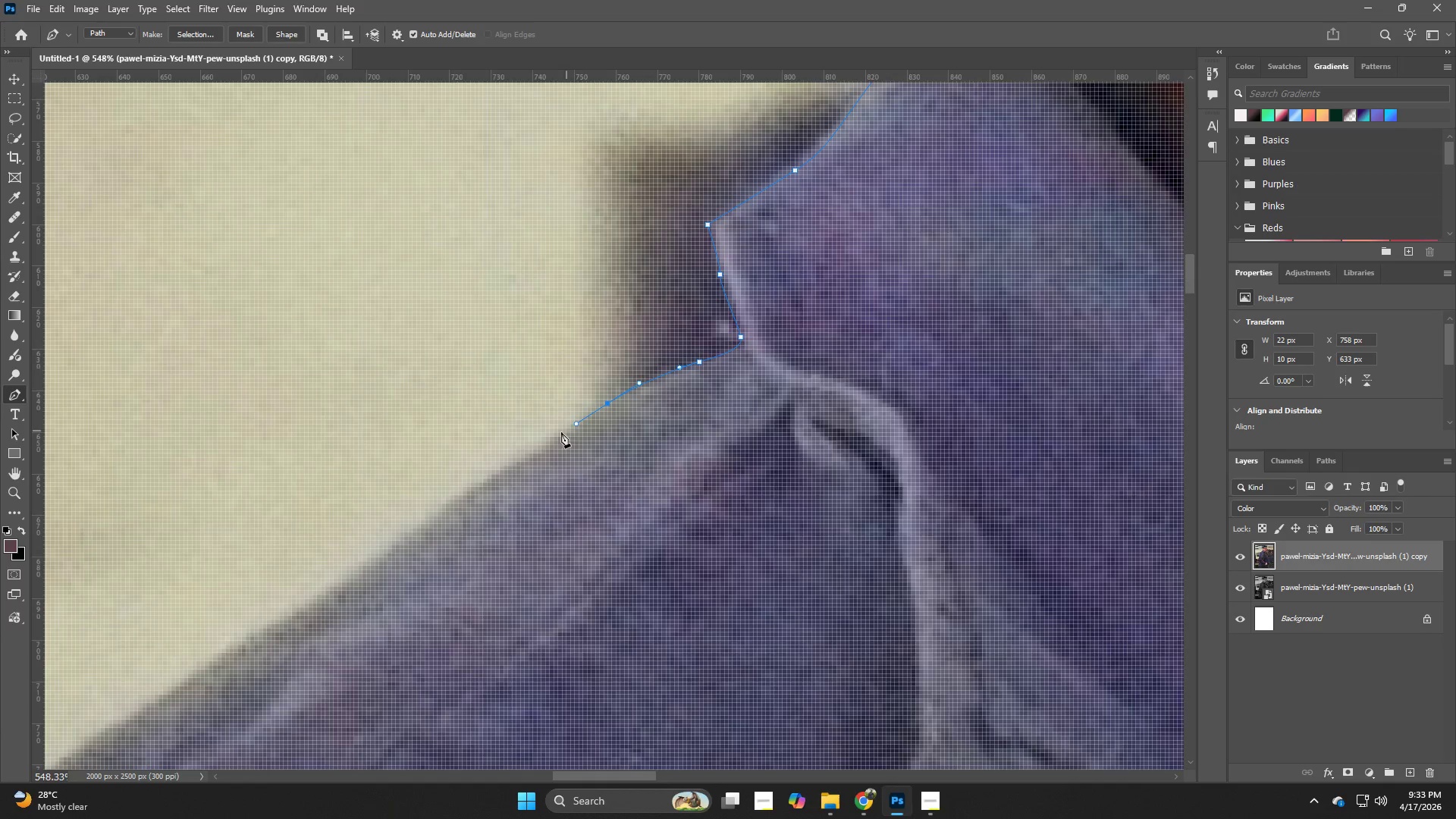 
hold_key(key=Space, duration=0.8)
 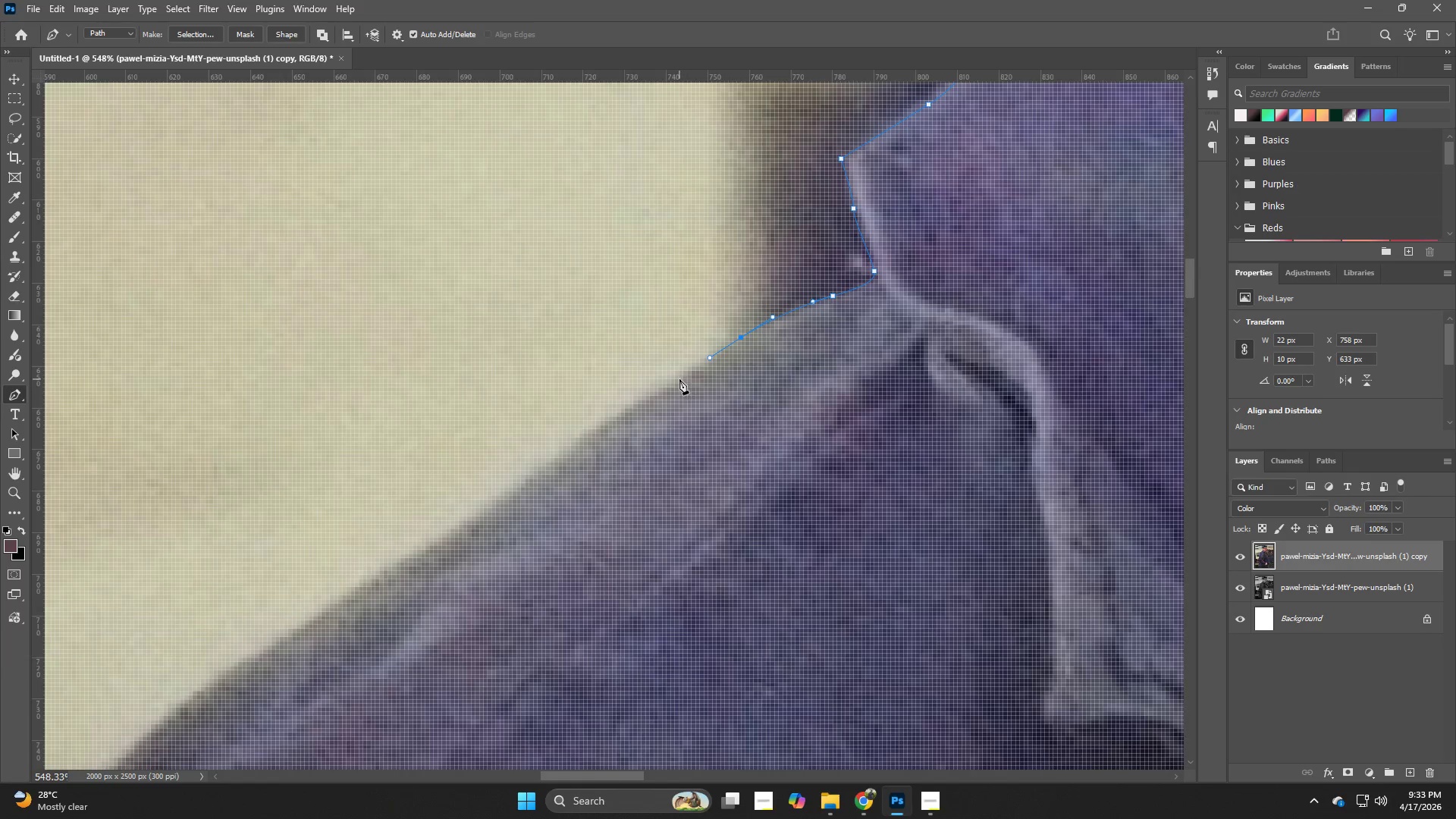 
left_click_drag(start_coordinate=[549, 472], to_coordinate=[682, 406])
 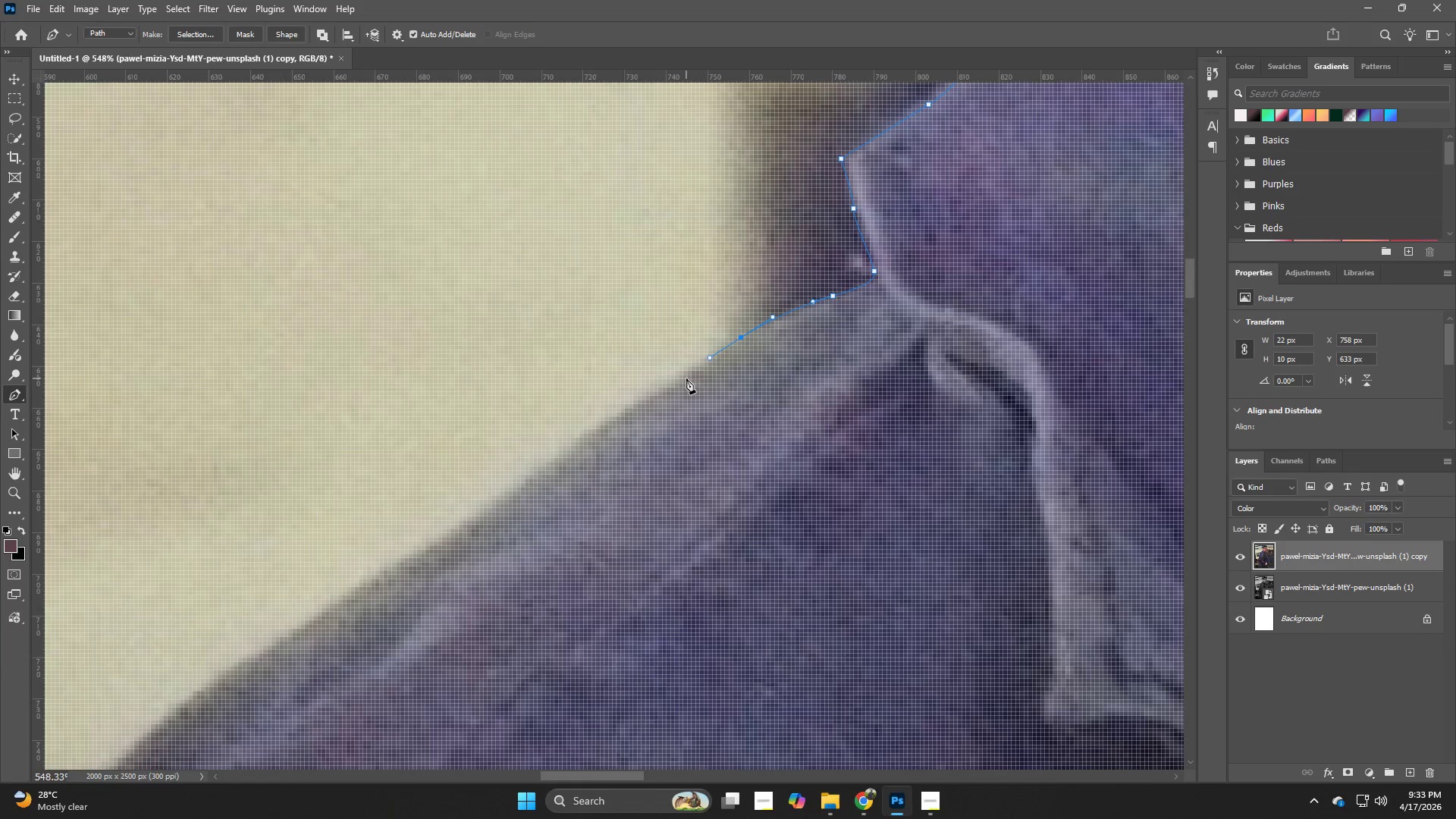 
left_click_drag(start_coordinate=[679, 379], to_coordinate=[639, 403])
 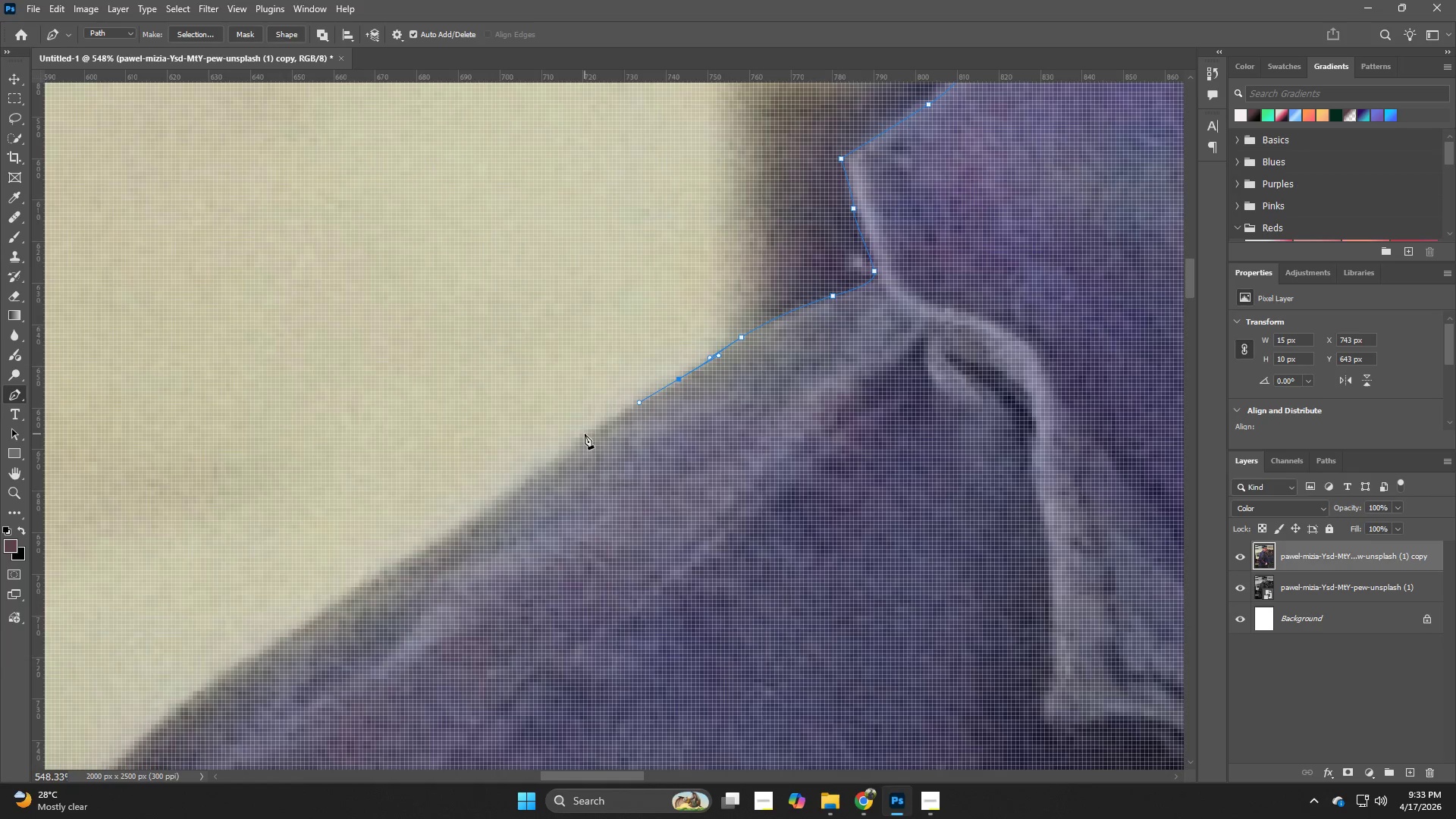 
left_click_drag(start_coordinate=[583, 436], to_coordinate=[552, 456])
 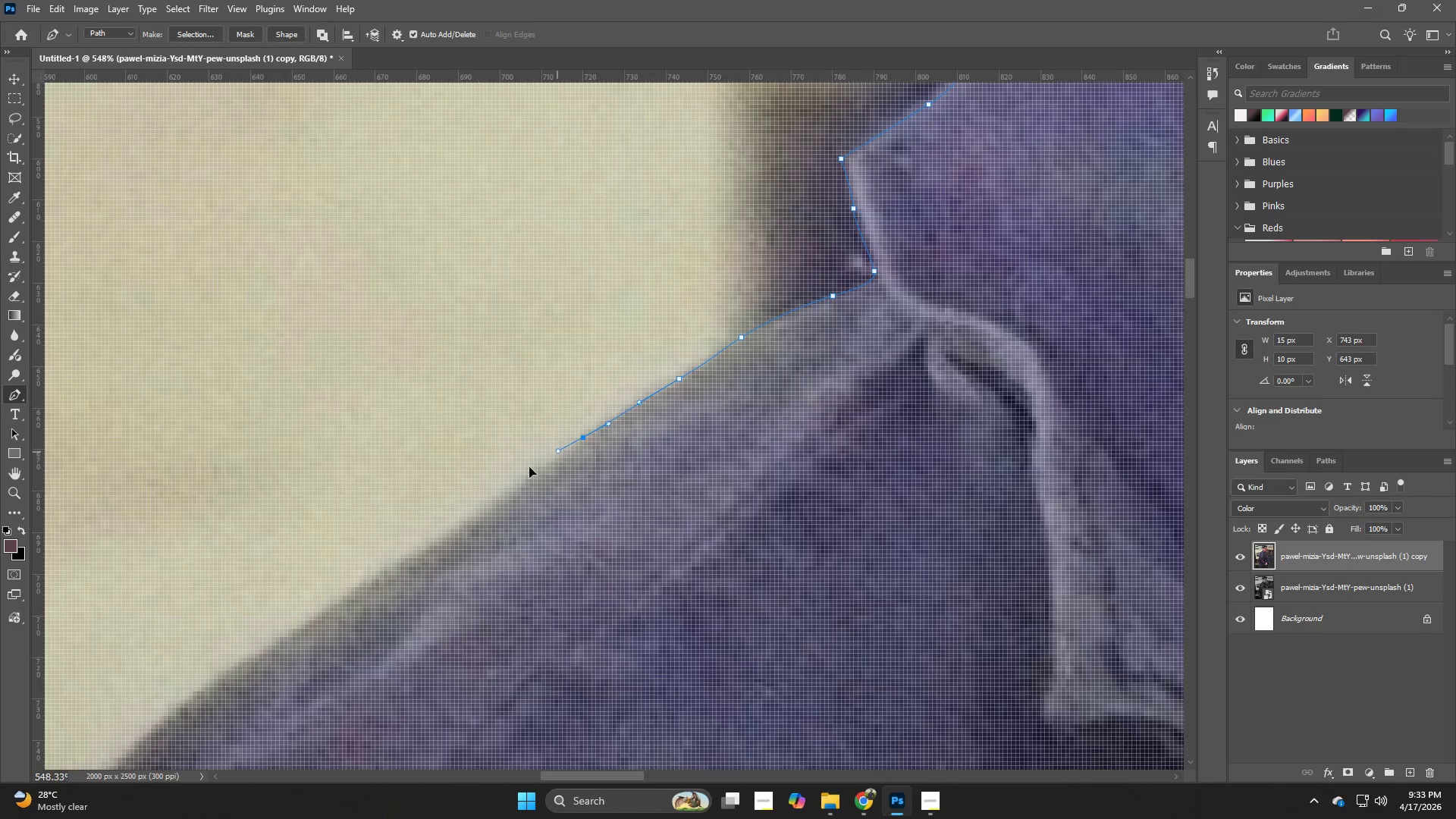 
hold_key(key=Space, duration=0.84)
 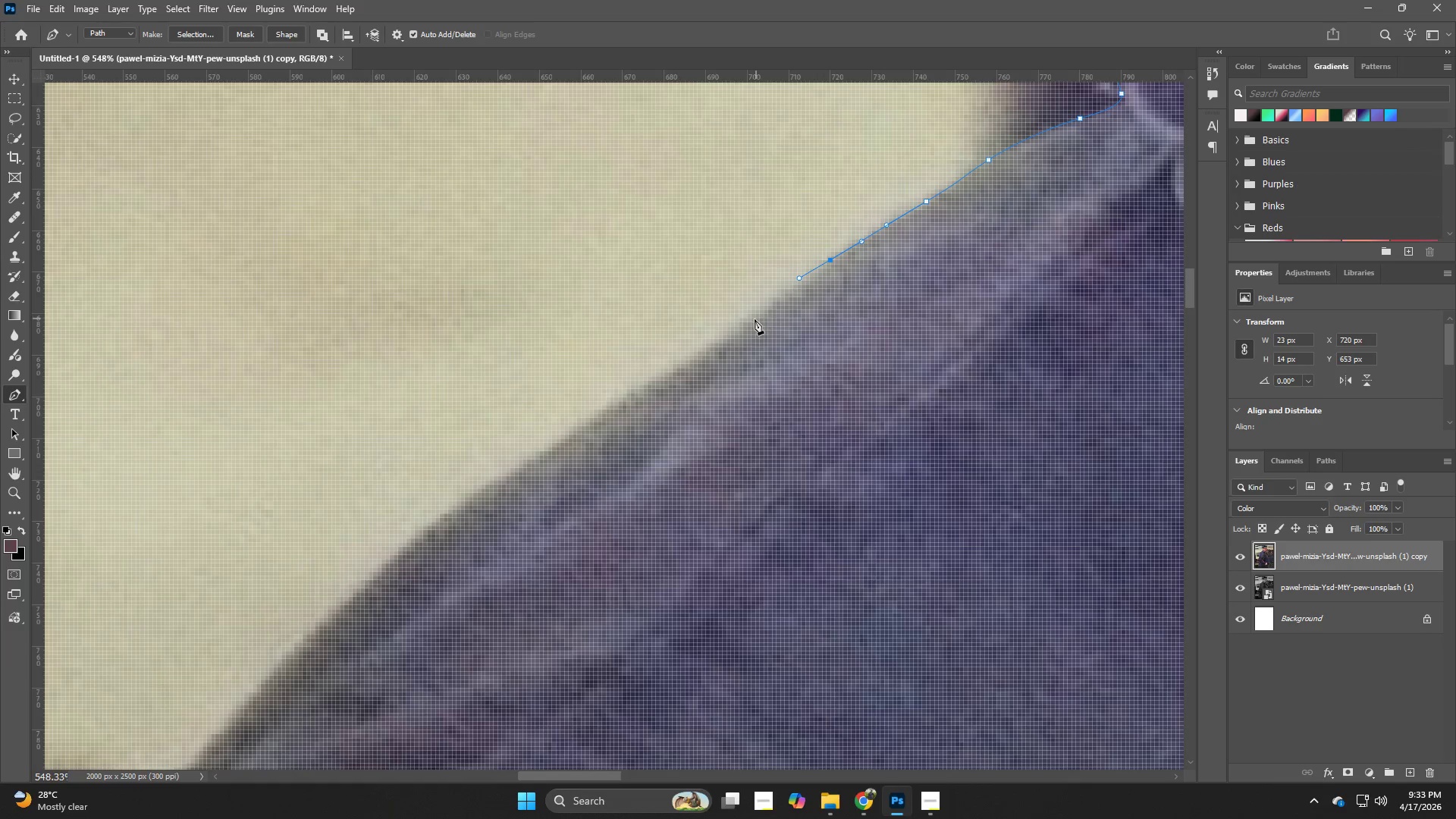 
left_click_drag(start_coordinate=[558, 461], to_coordinate=[805, 284])
 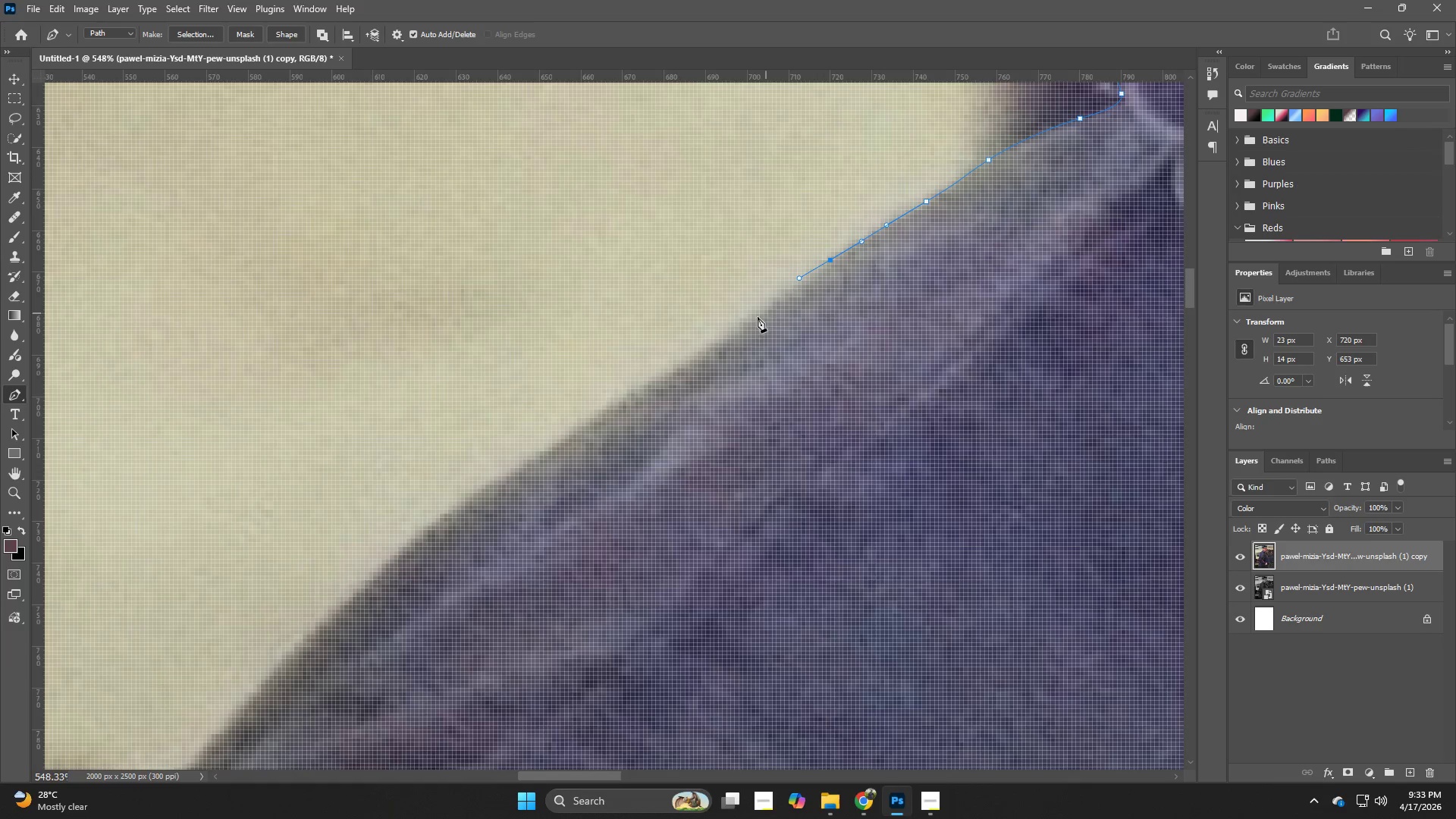 
left_click_drag(start_coordinate=[752, 322], to_coordinate=[717, 344])
 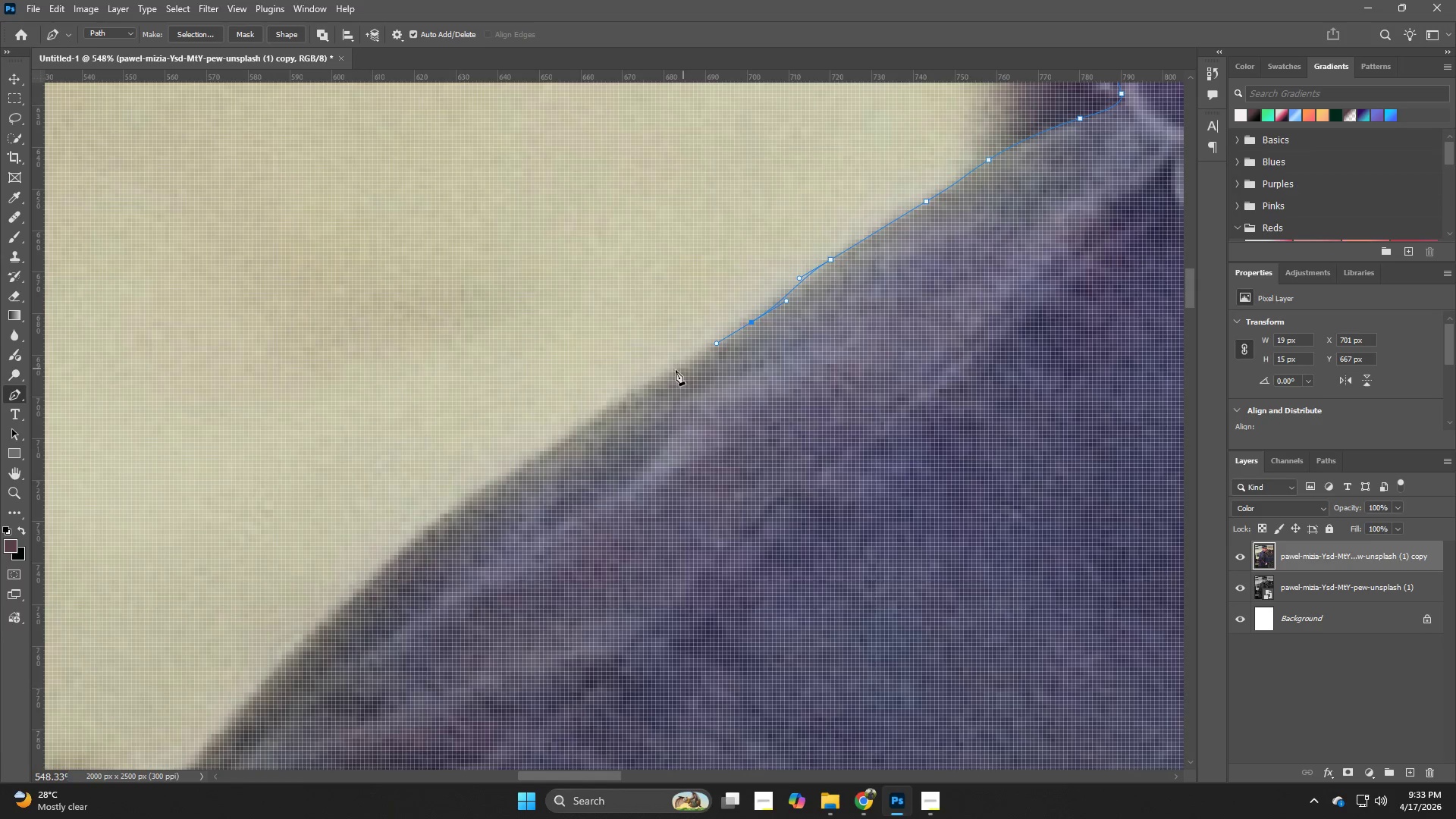 
left_click_drag(start_coordinate=[664, 372], to_coordinate=[617, 400])
 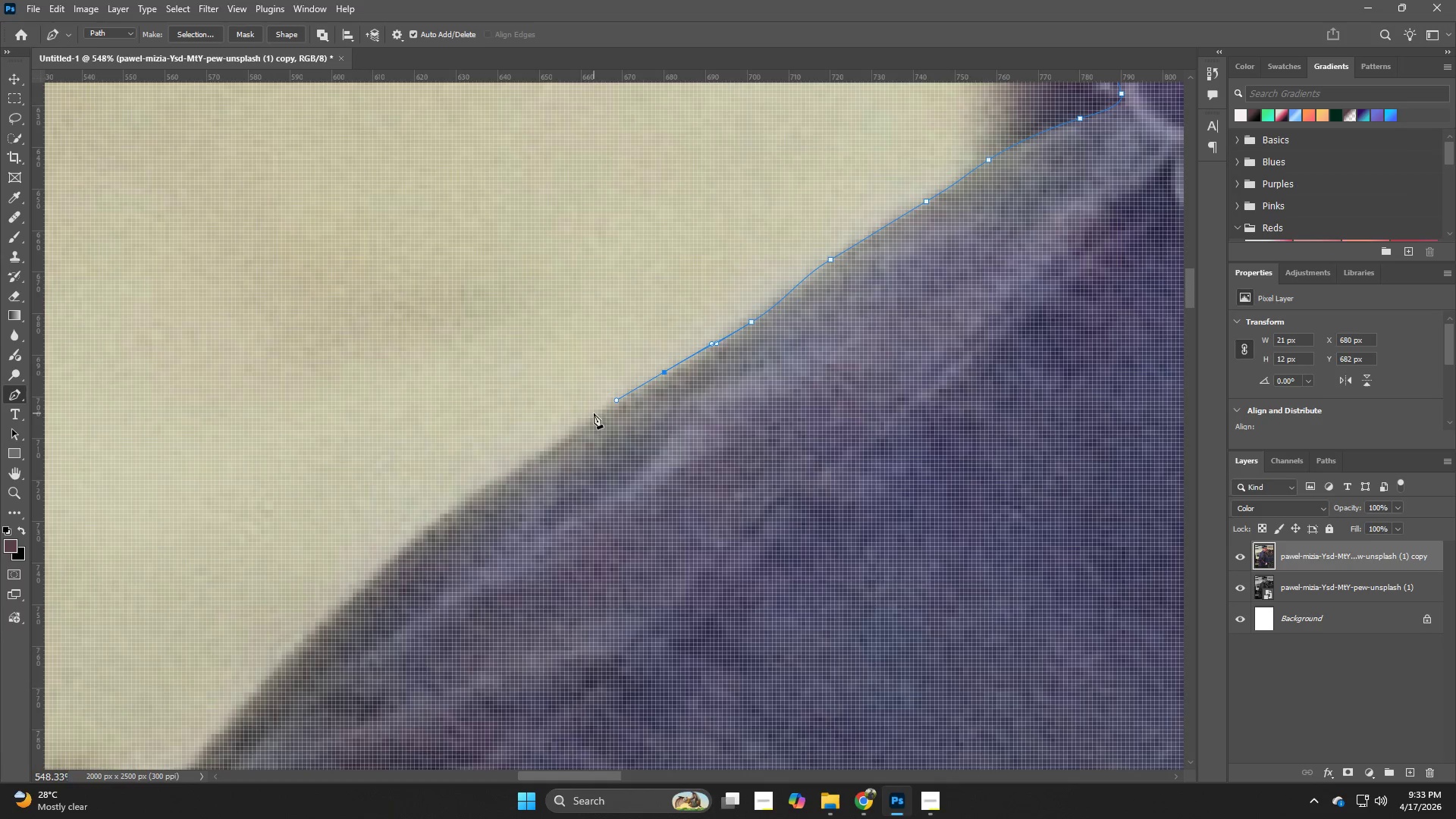 
left_click_drag(start_coordinate=[591, 416], to_coordinate=[570, 435])
 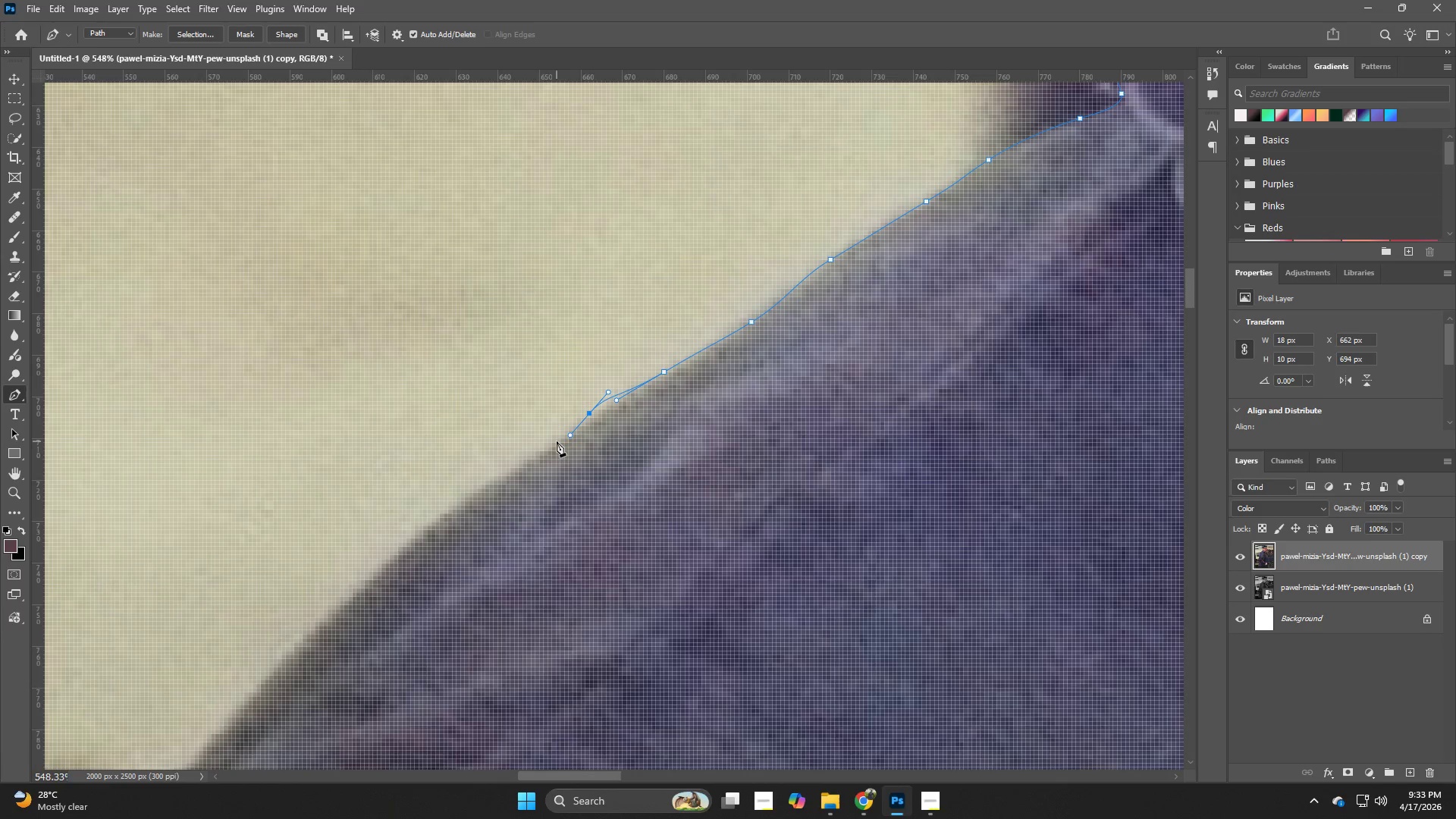 
hold_key(key=Space, duration=0.44)
 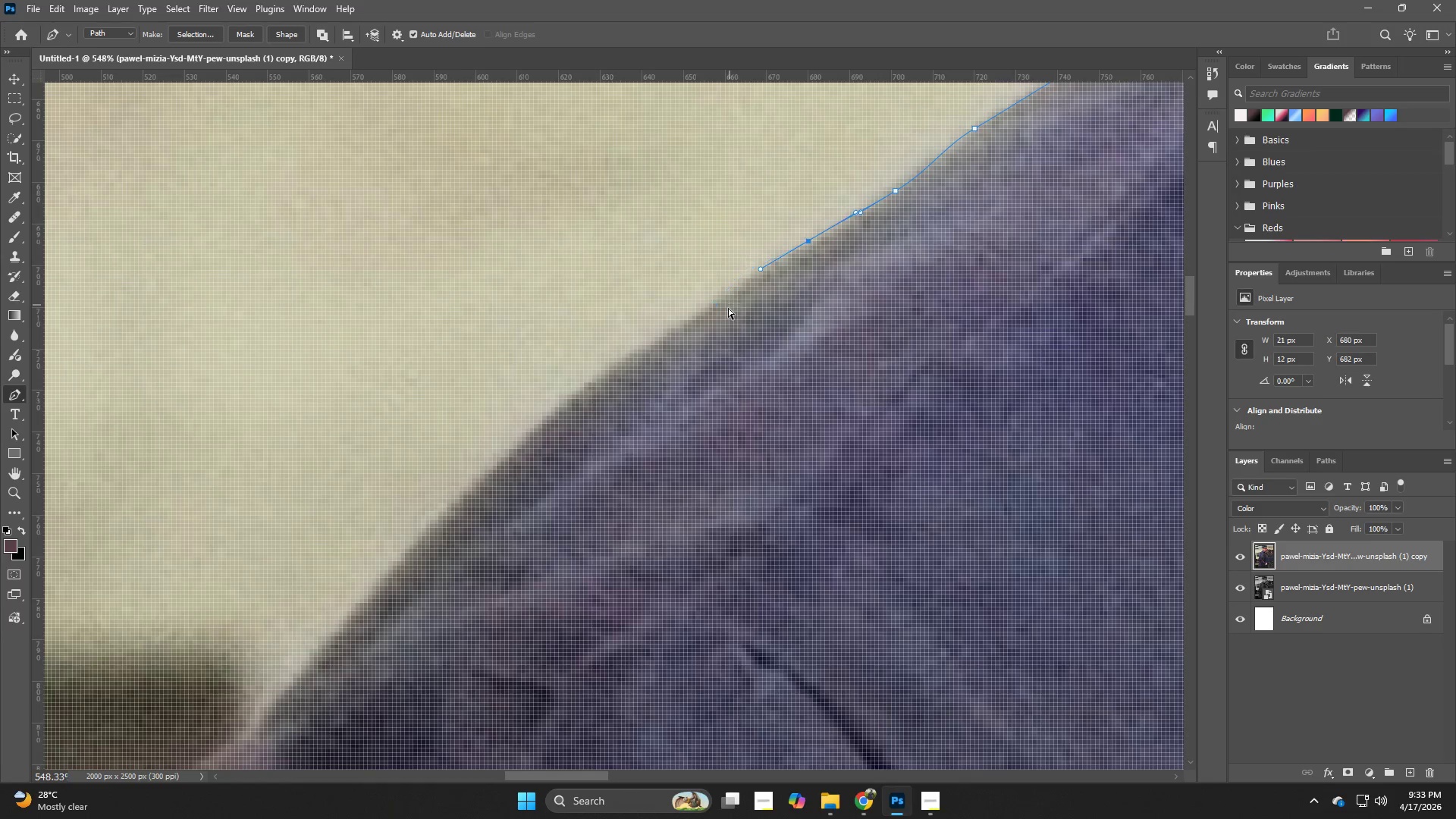 
left_click_drag(start_coordinate=[560, 441], to_coordinate=[704, 310])
 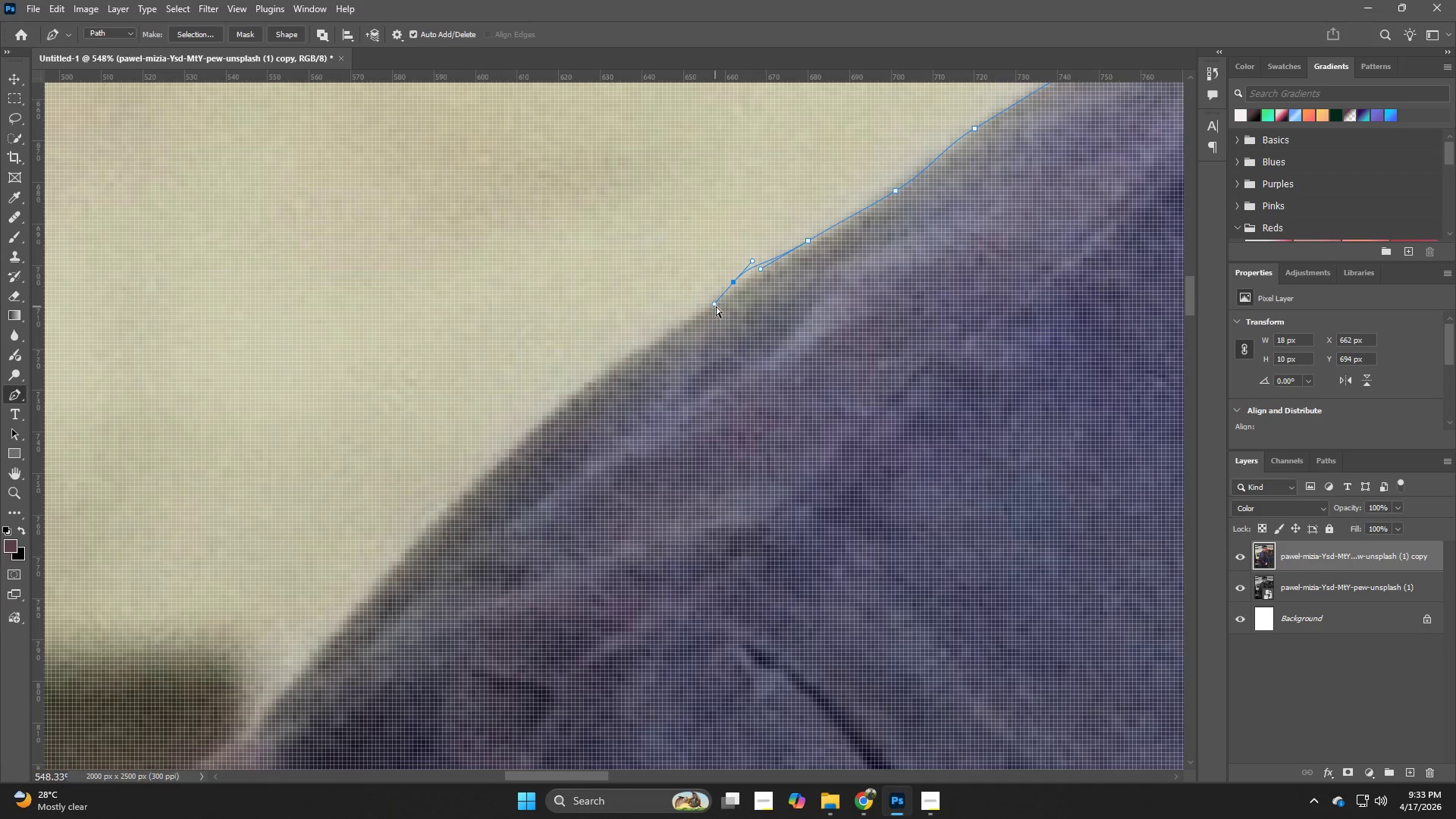 
key(Control+Z)
 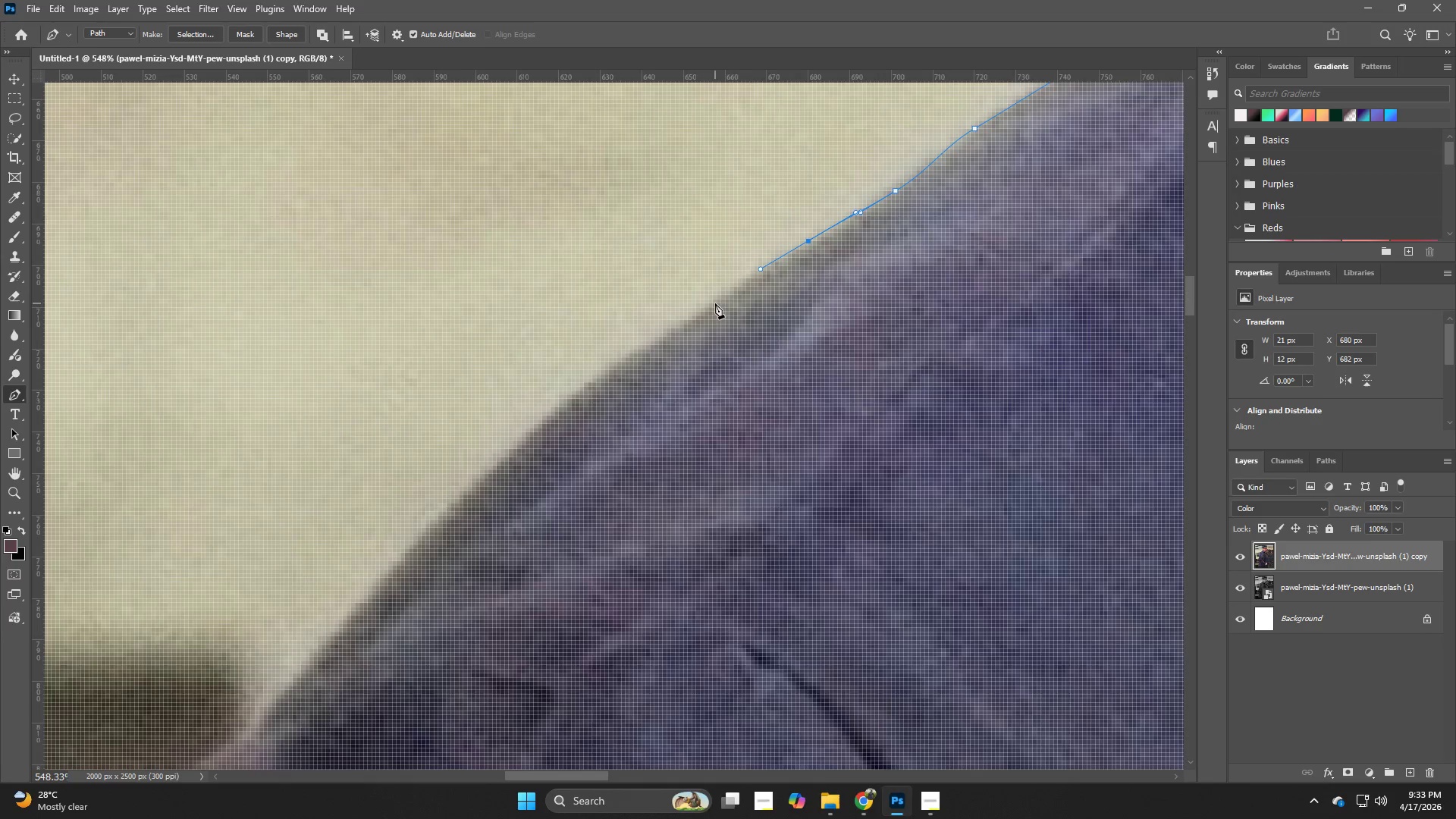 
left_click_drag(start_coordinate=[713, 303], to_coordinate=[692, 318])
 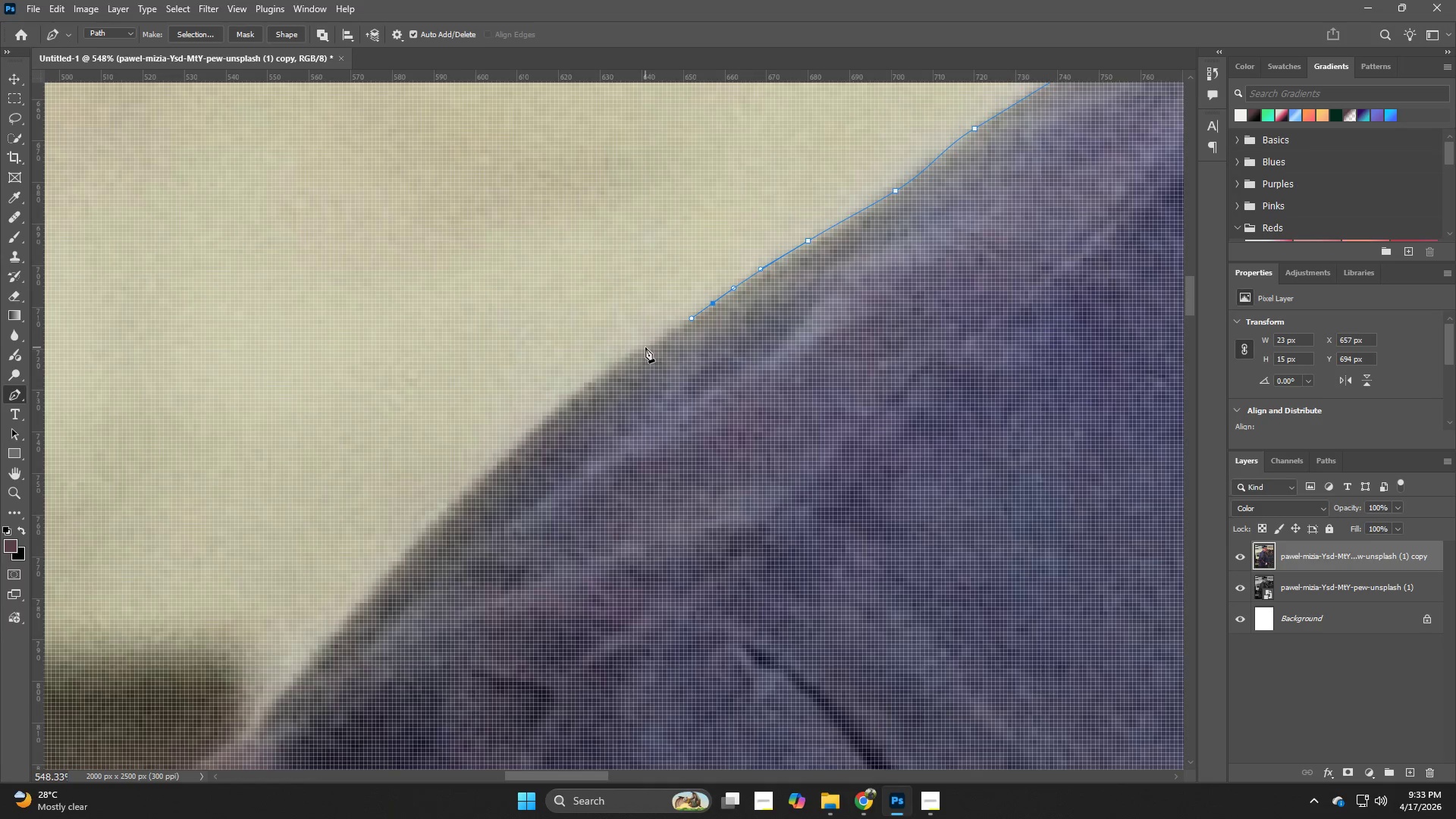 
left_click_drag(start_coordinate=[644, 349], to_coordinate=[617, 363])
 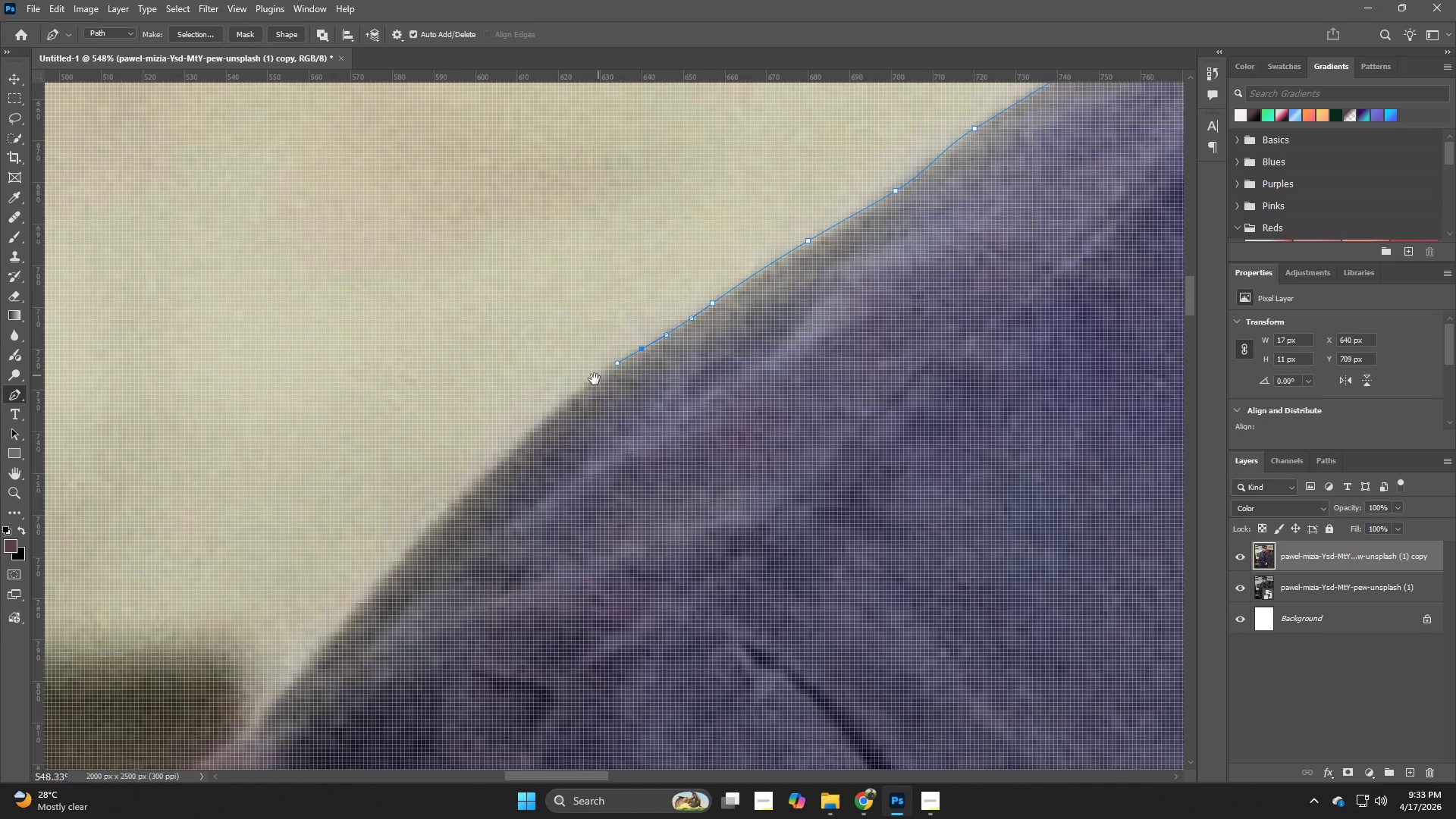 
hold_key(key=Space, duration=0.66)
 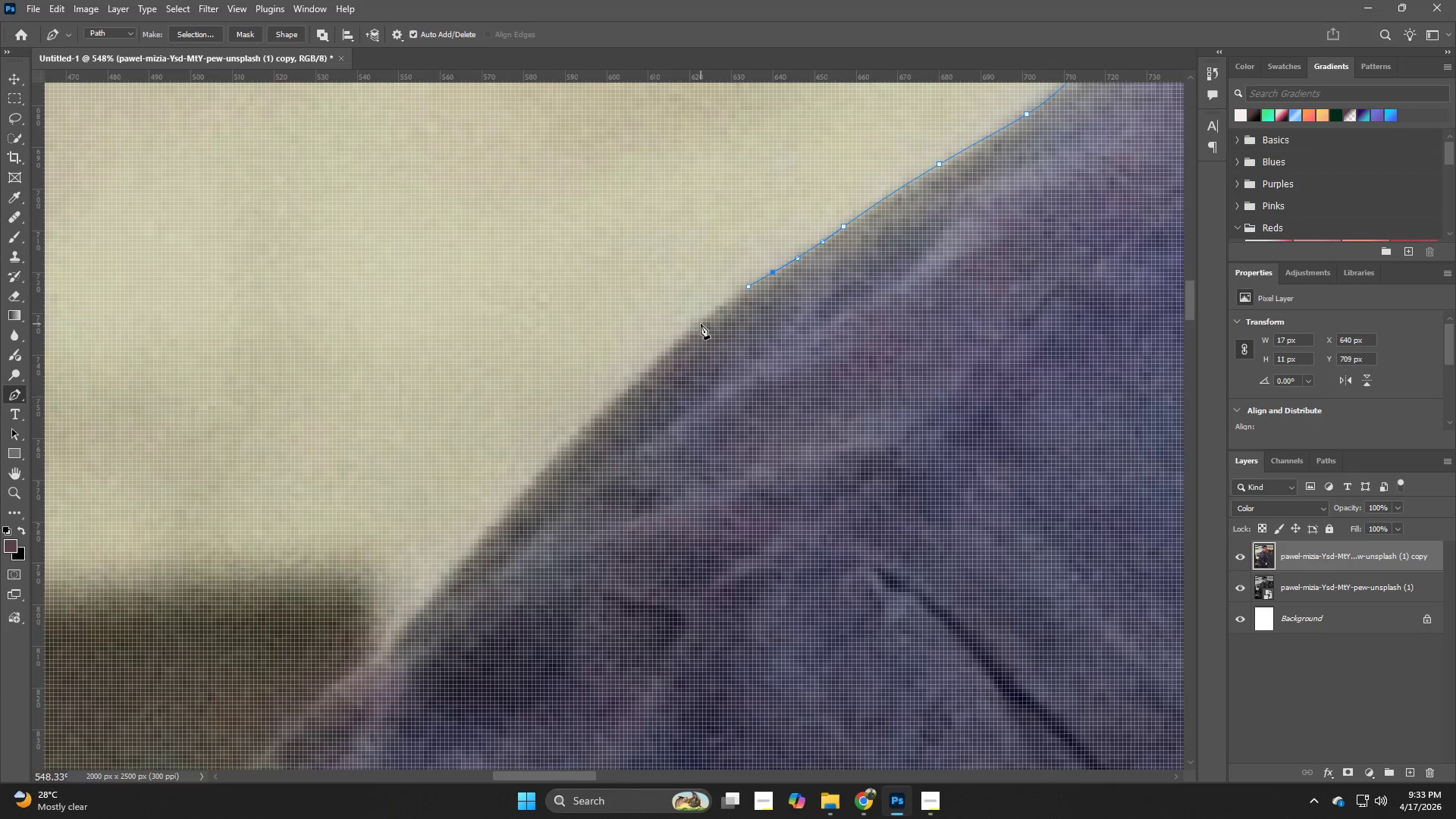 
left_click_drag(start_coordinate=[592, 384], to_coordinate=[723, 308])
 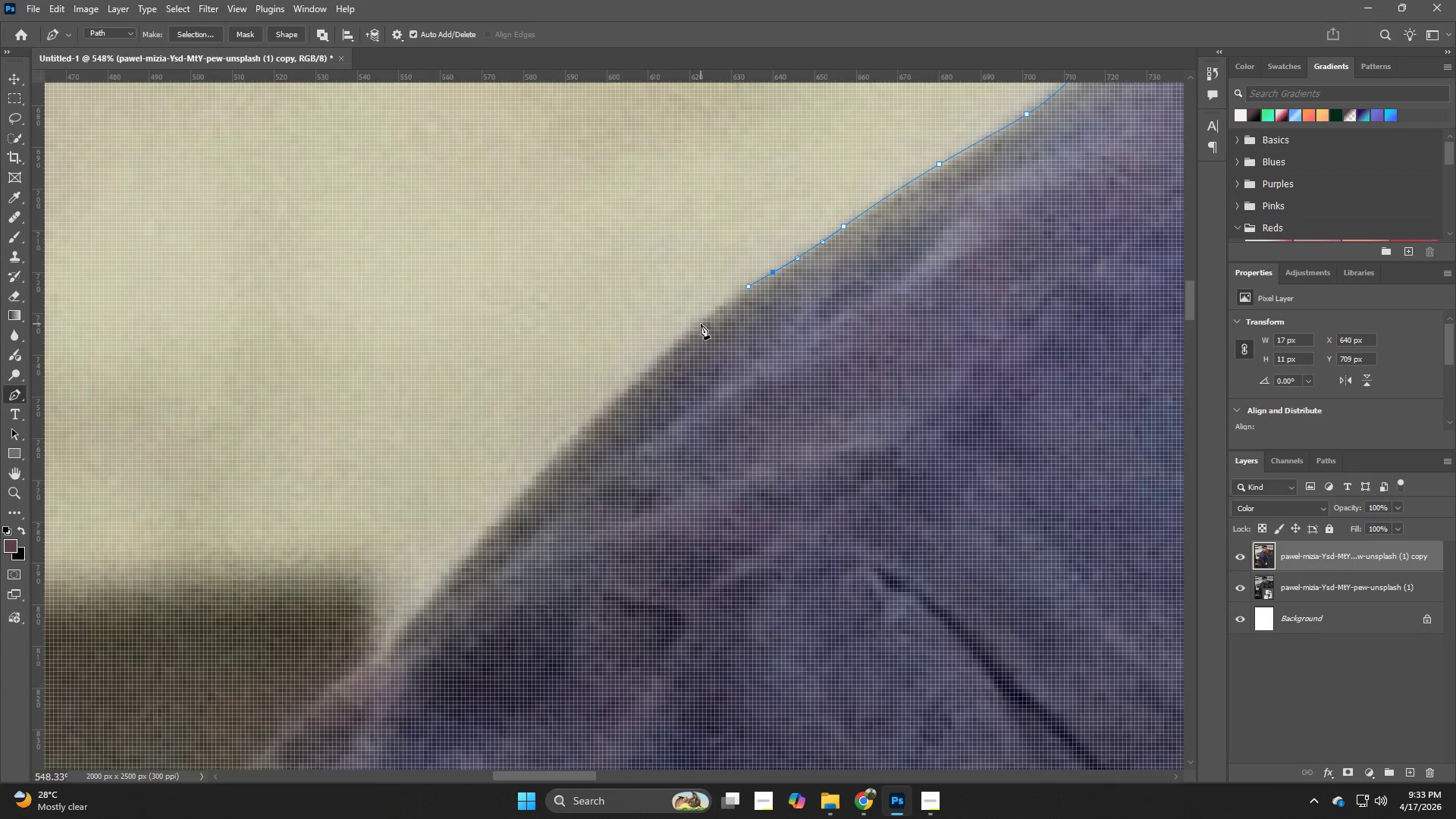 
left_click_drag(start_coordinate=[698, 326], to_coordinate=[652, 363])
 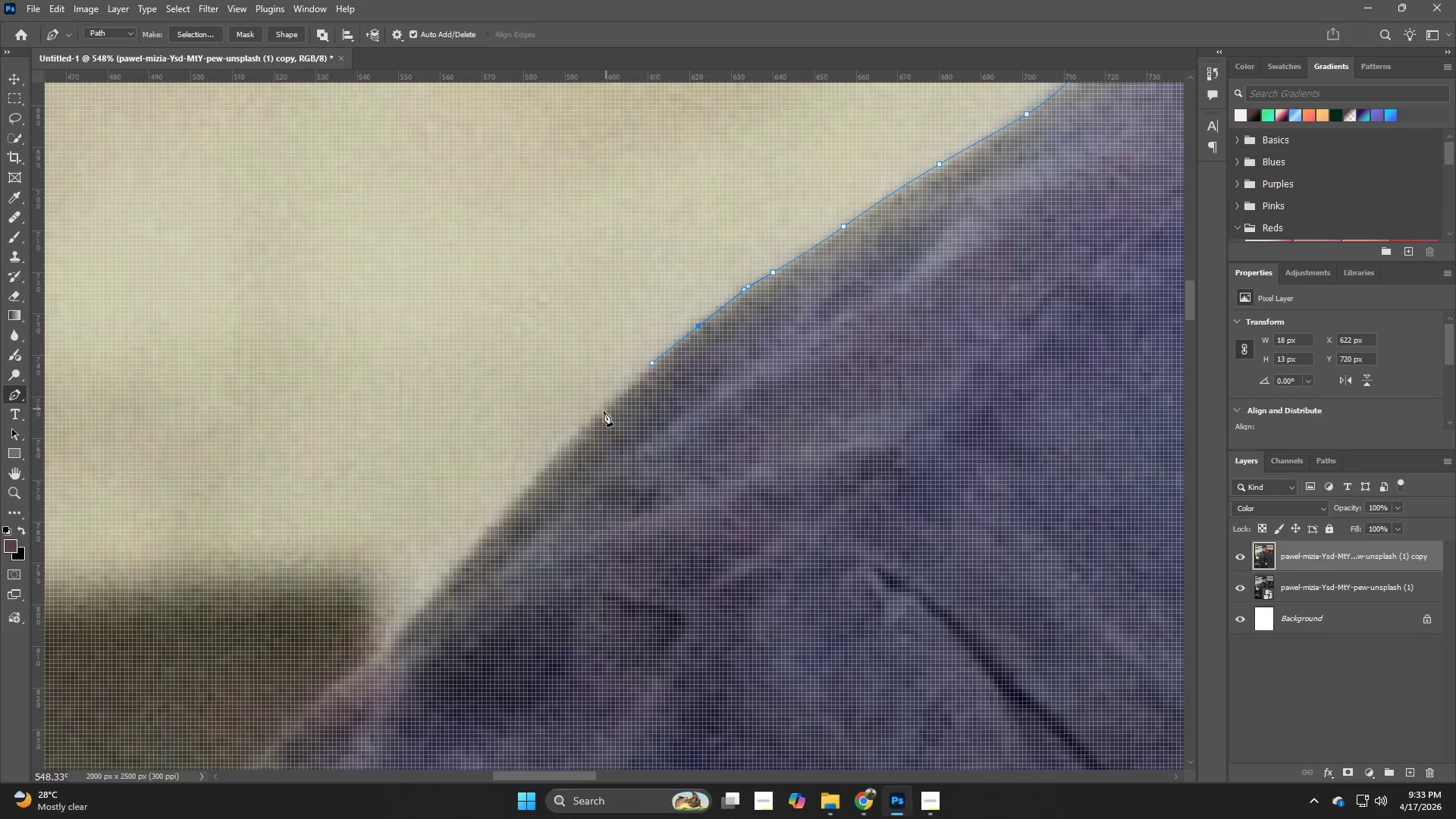 
left_click_drag(start_coordinate=[595, 420], to_coordinate=[569, 441])
 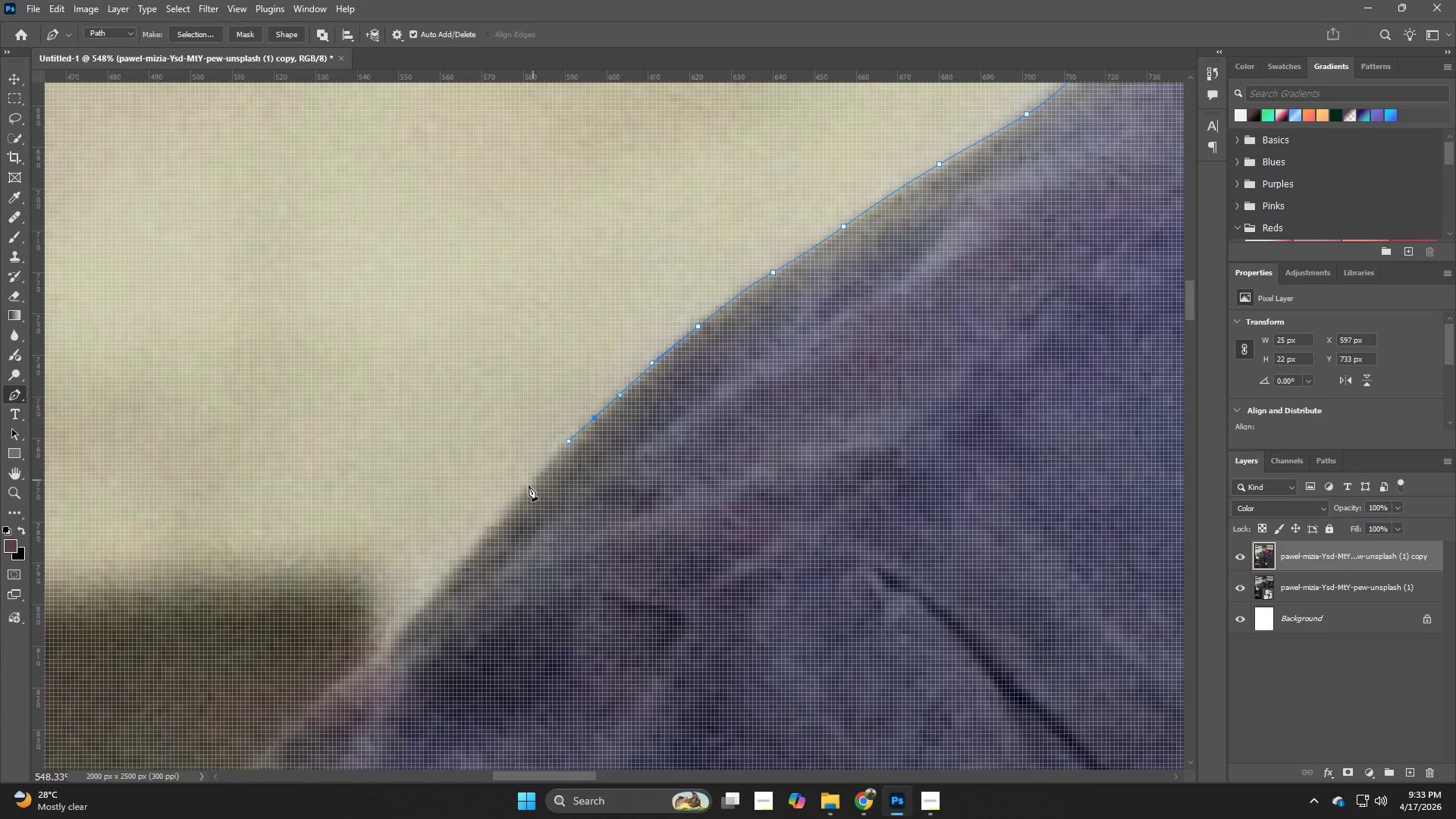 
left_click_drag(start_coordinate=[523, 494], to_coordinate=[519, 501])
 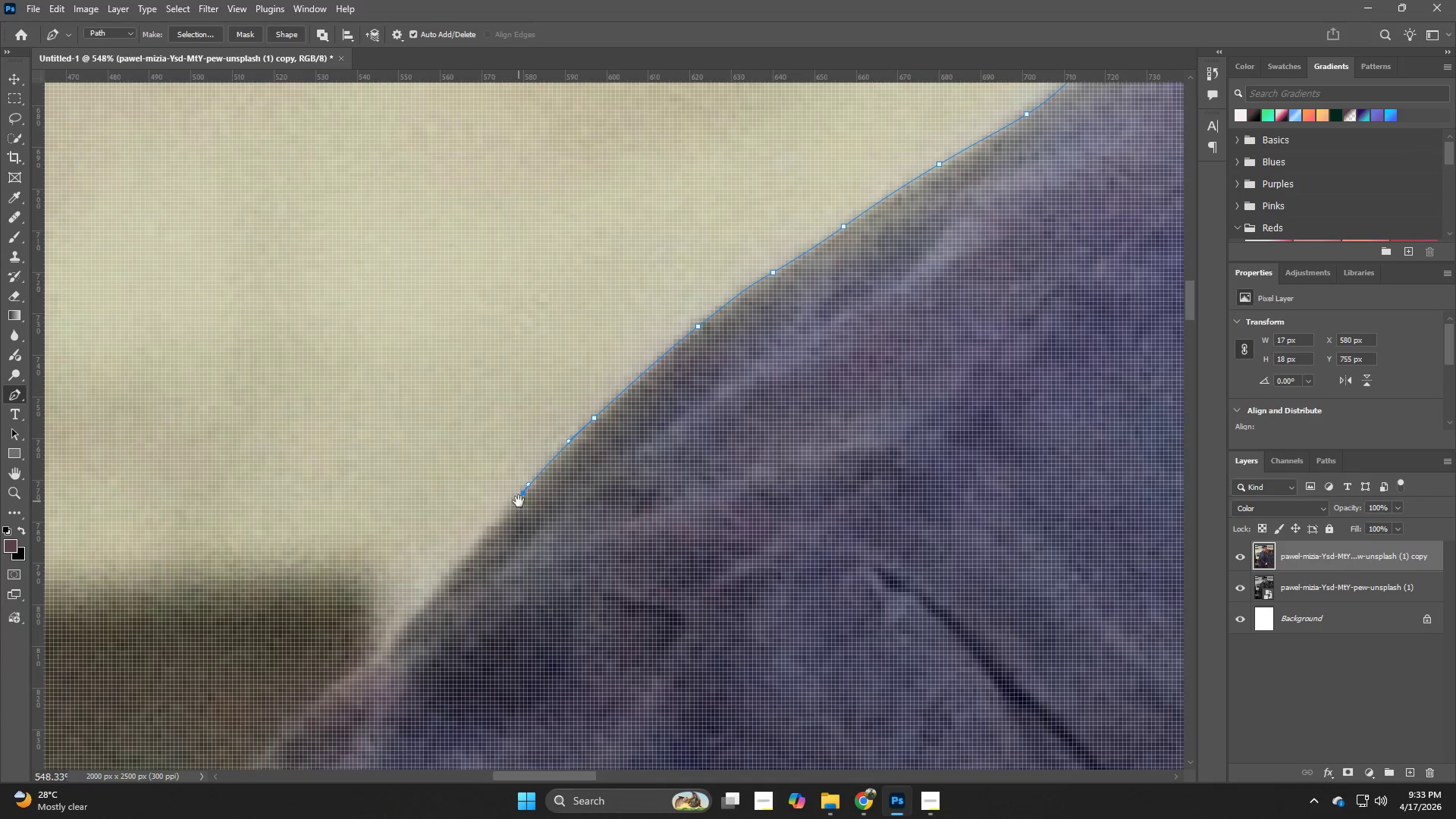 
hold_key(key=Space, duration=0.73)
 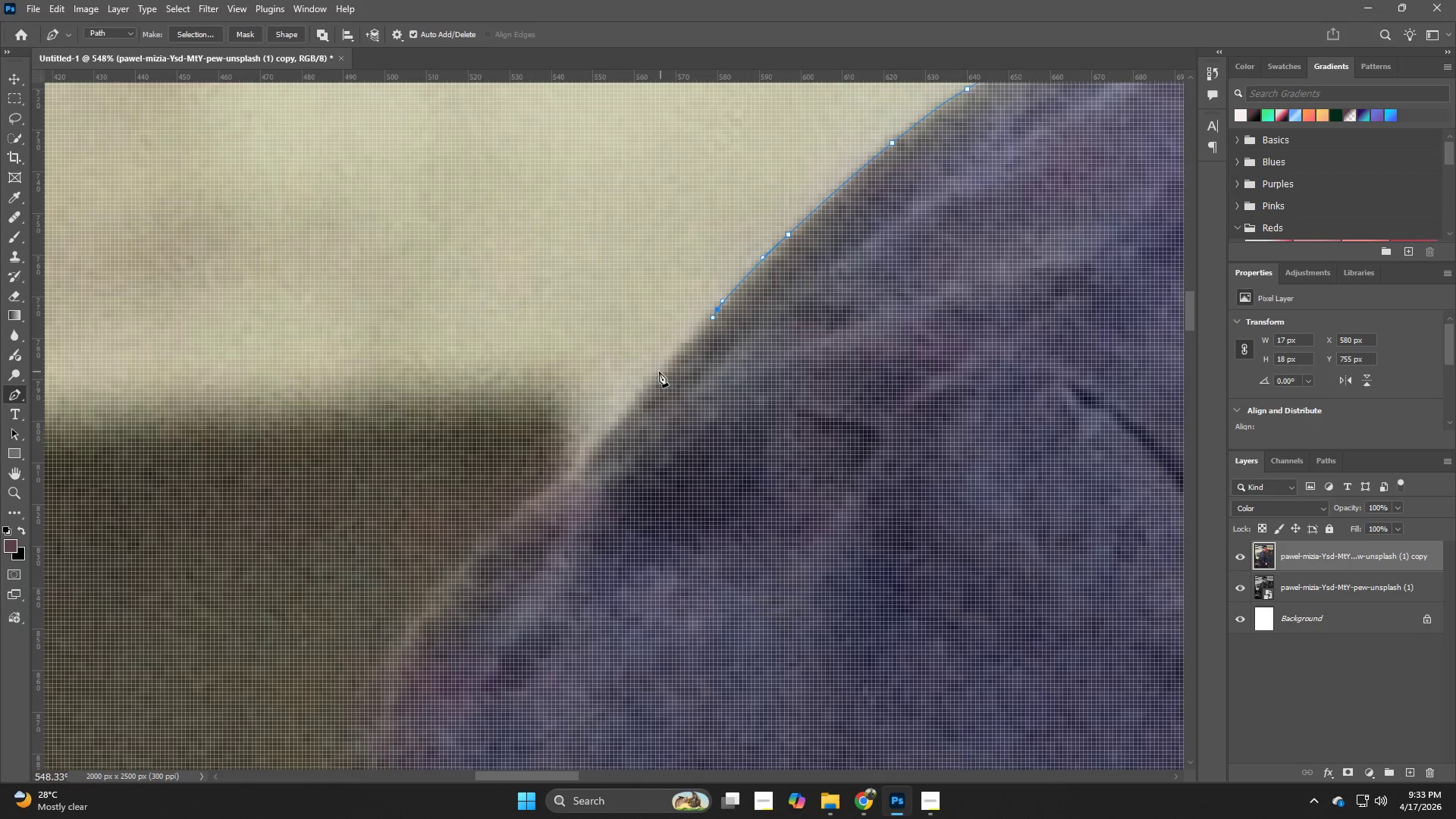 
left_click_drag(start_coordinate=[527, 499], to_coordinate=[721, 315])
 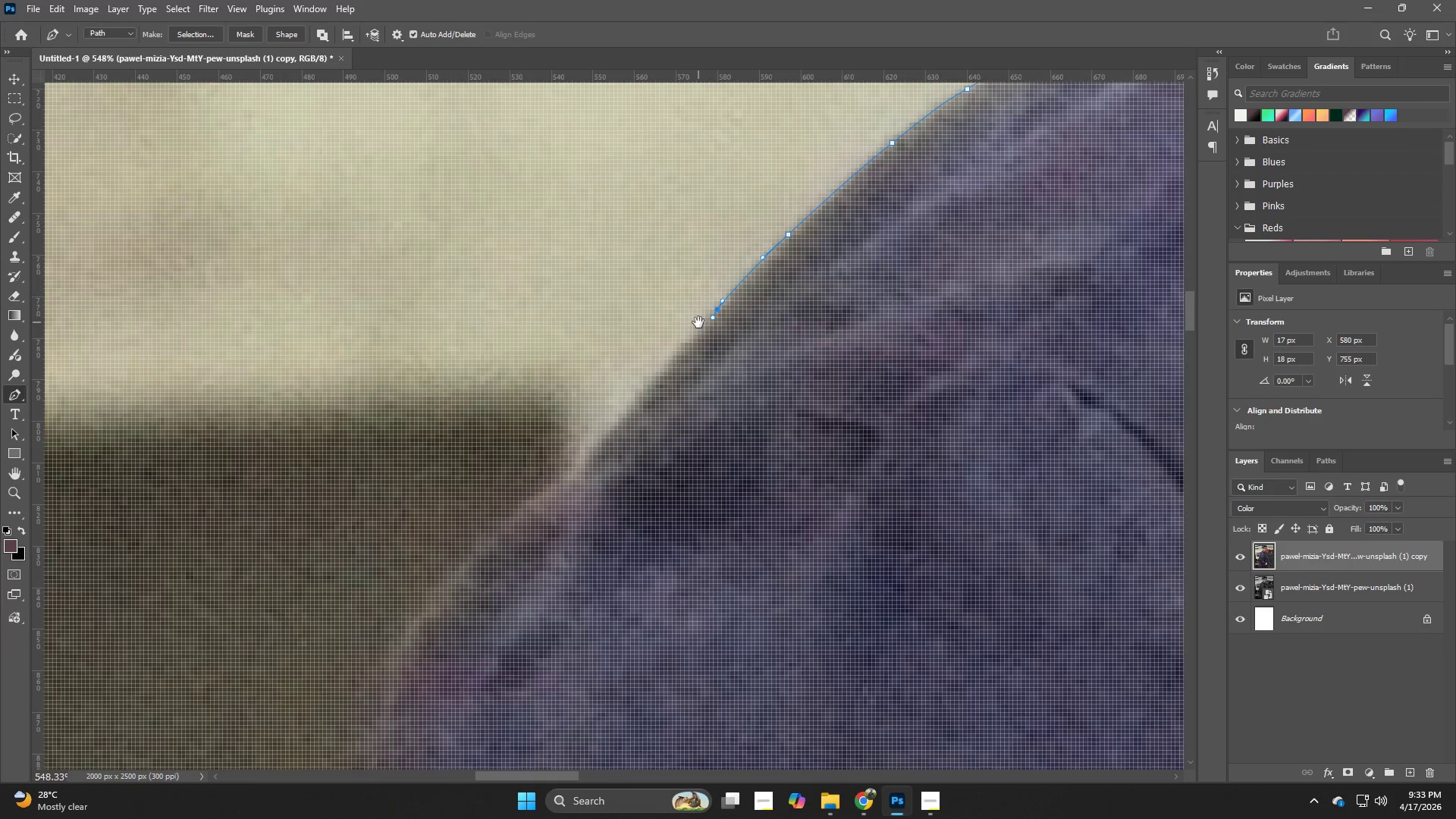 
hold_key(key=Space, duration=4.41)
 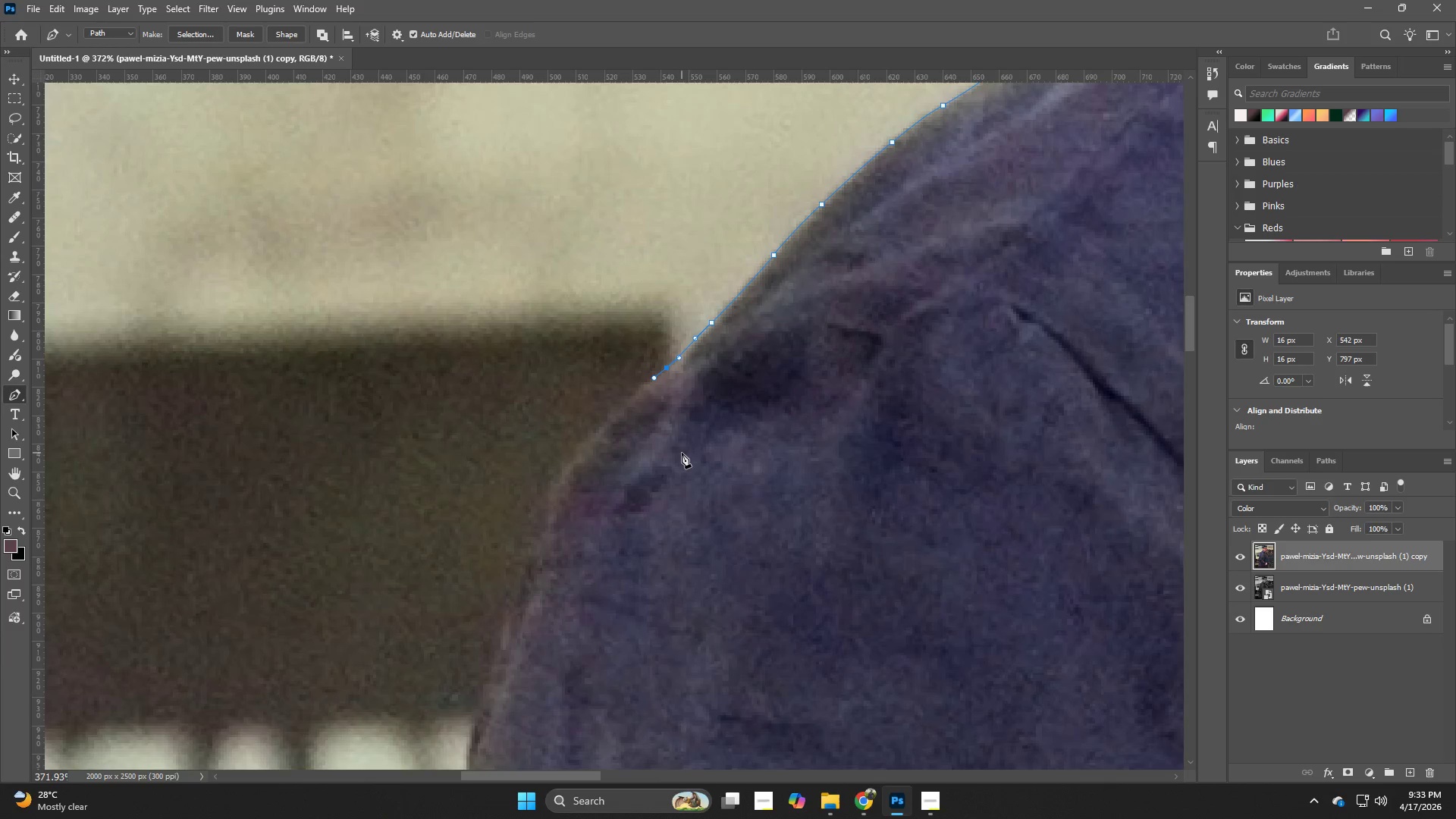 
left_click_drag(start_coordinate=[627, 409], to_coordinate=[602, 432])
 